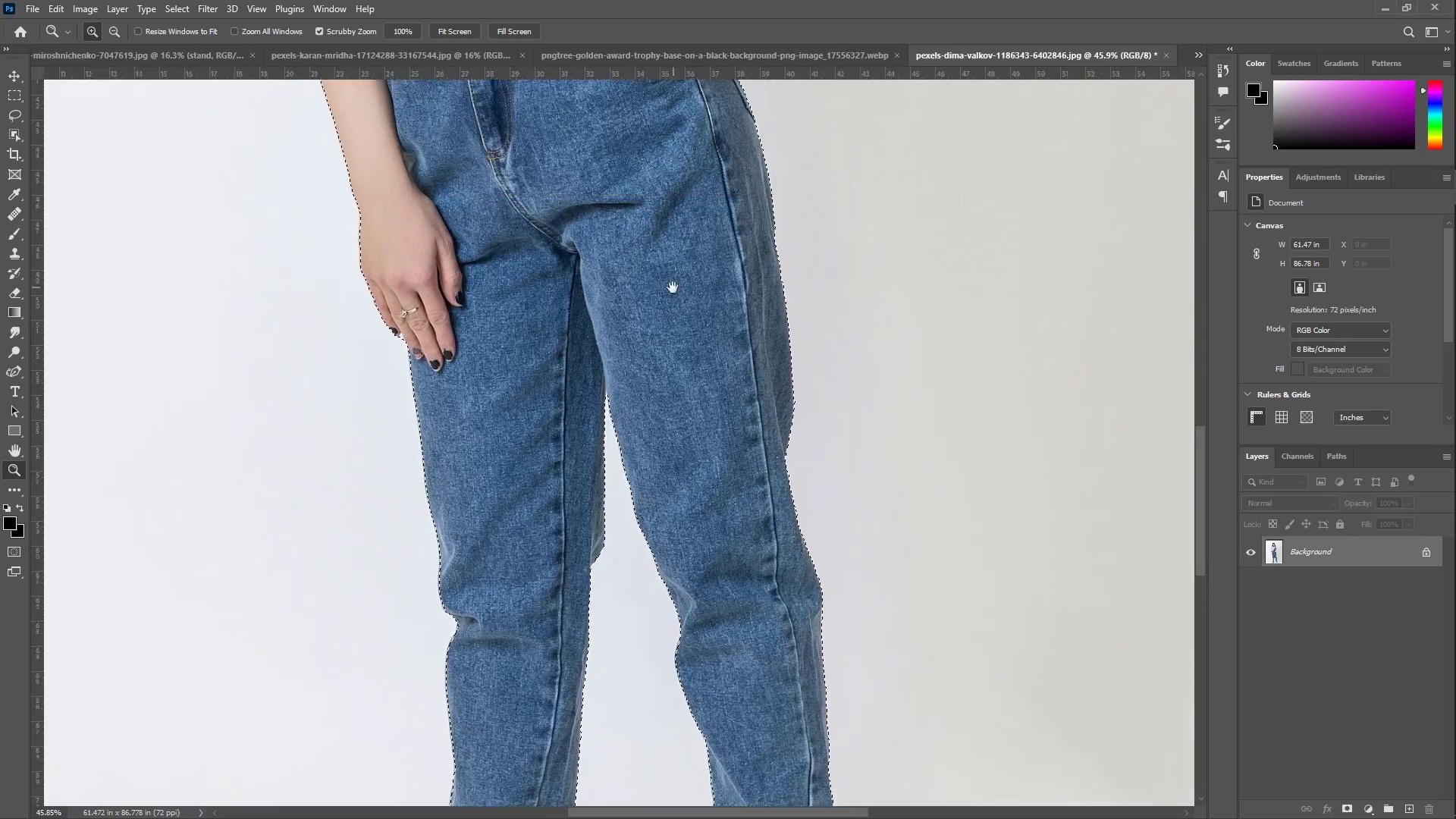 
left_click_drag(start_coordinate=[669, 297], to_coordinate=[661, 506])
 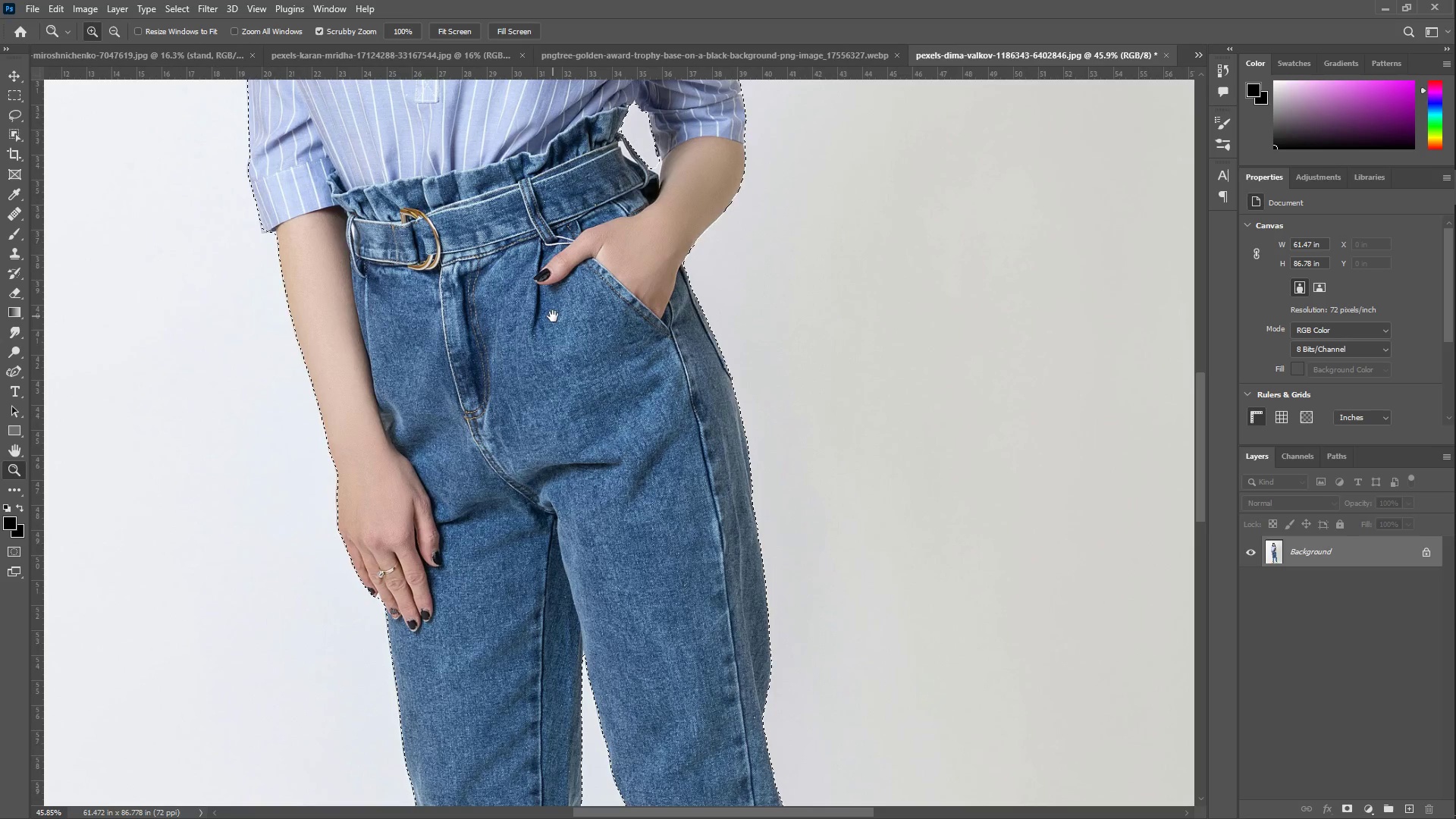 
hold_key(key=Space, duration=1.14)
 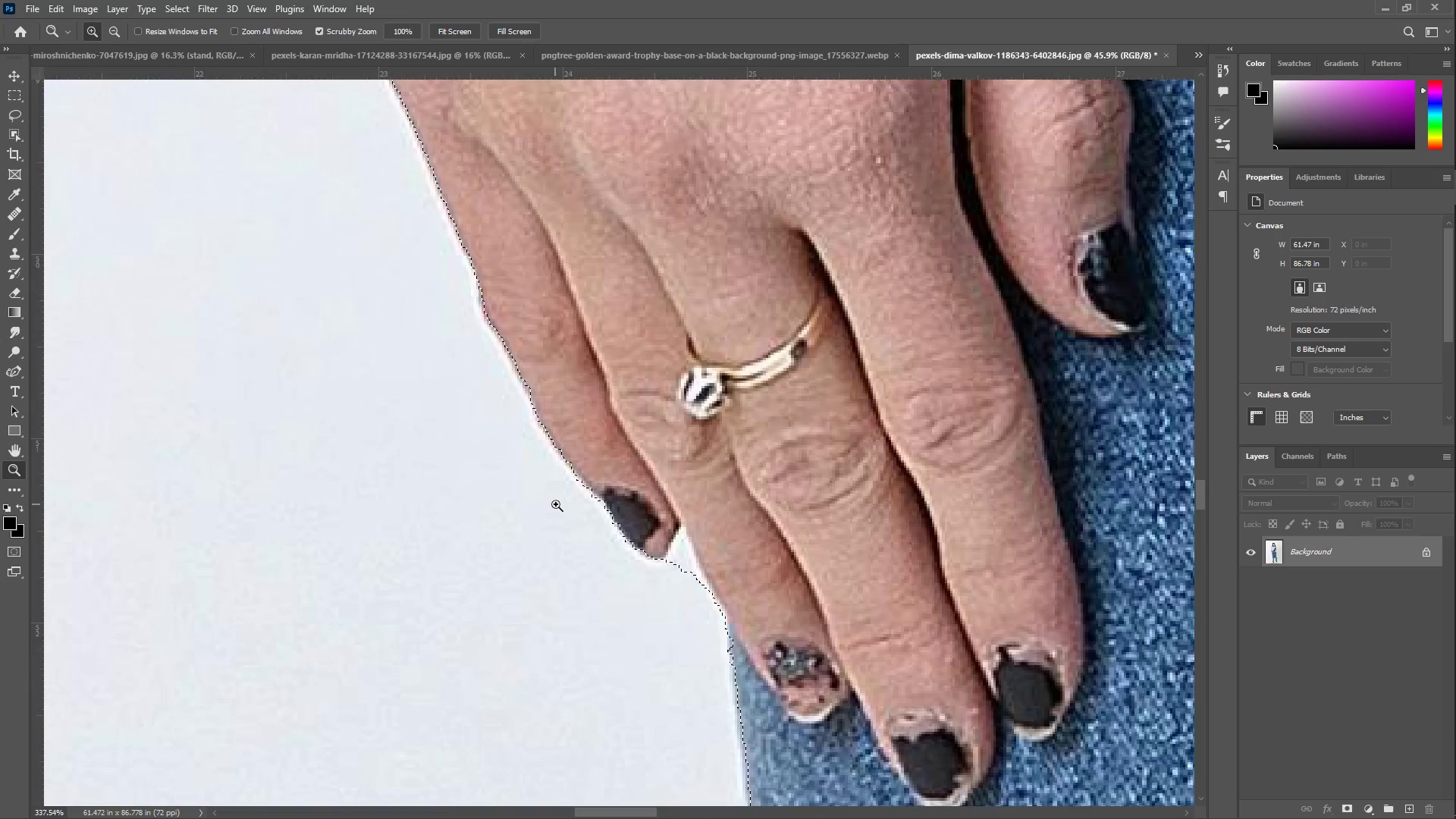 
left_click_drag(start_coordinate=[429, 482], to_coordinate=[519, 458])
 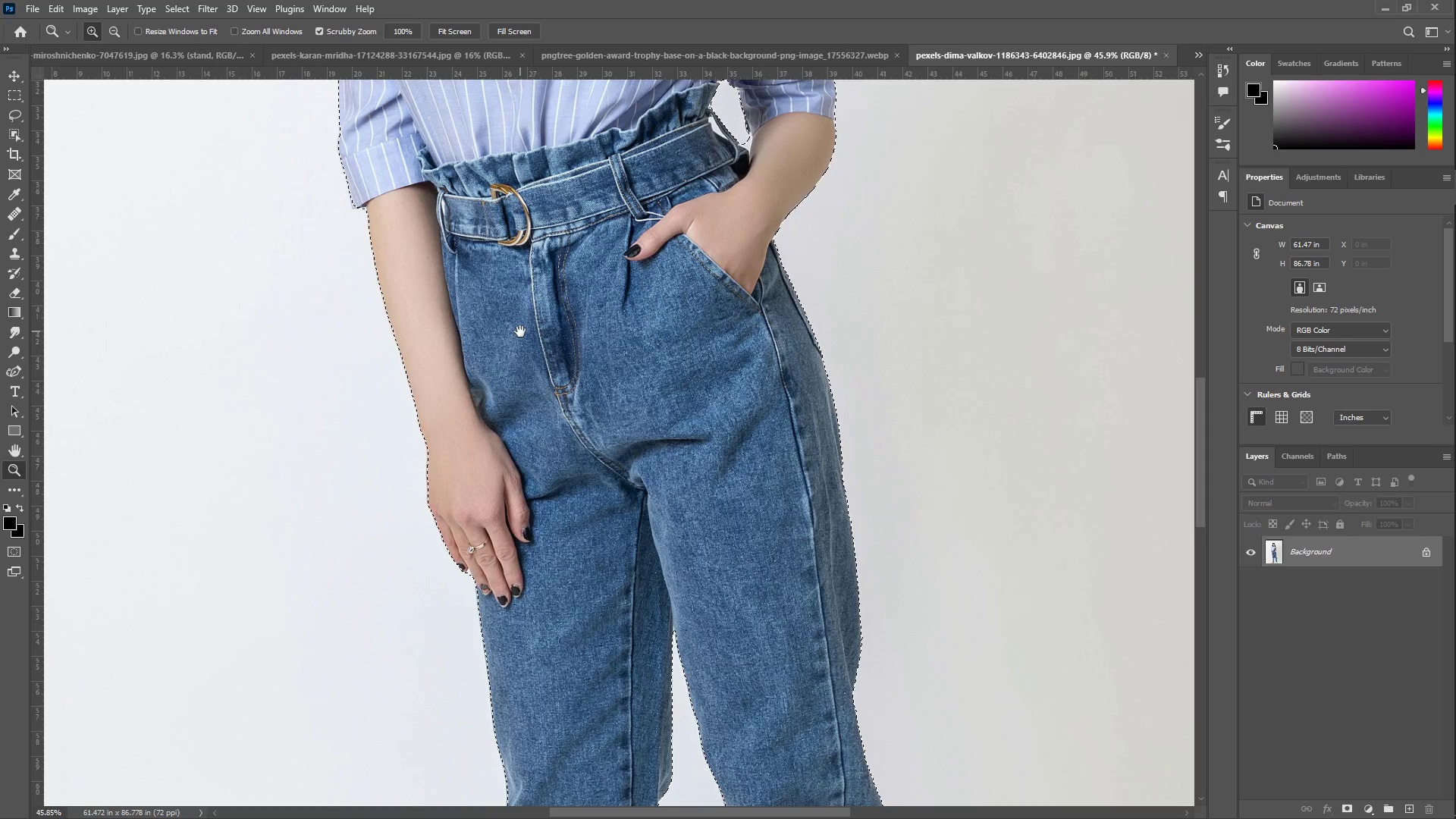 
key(Z)
 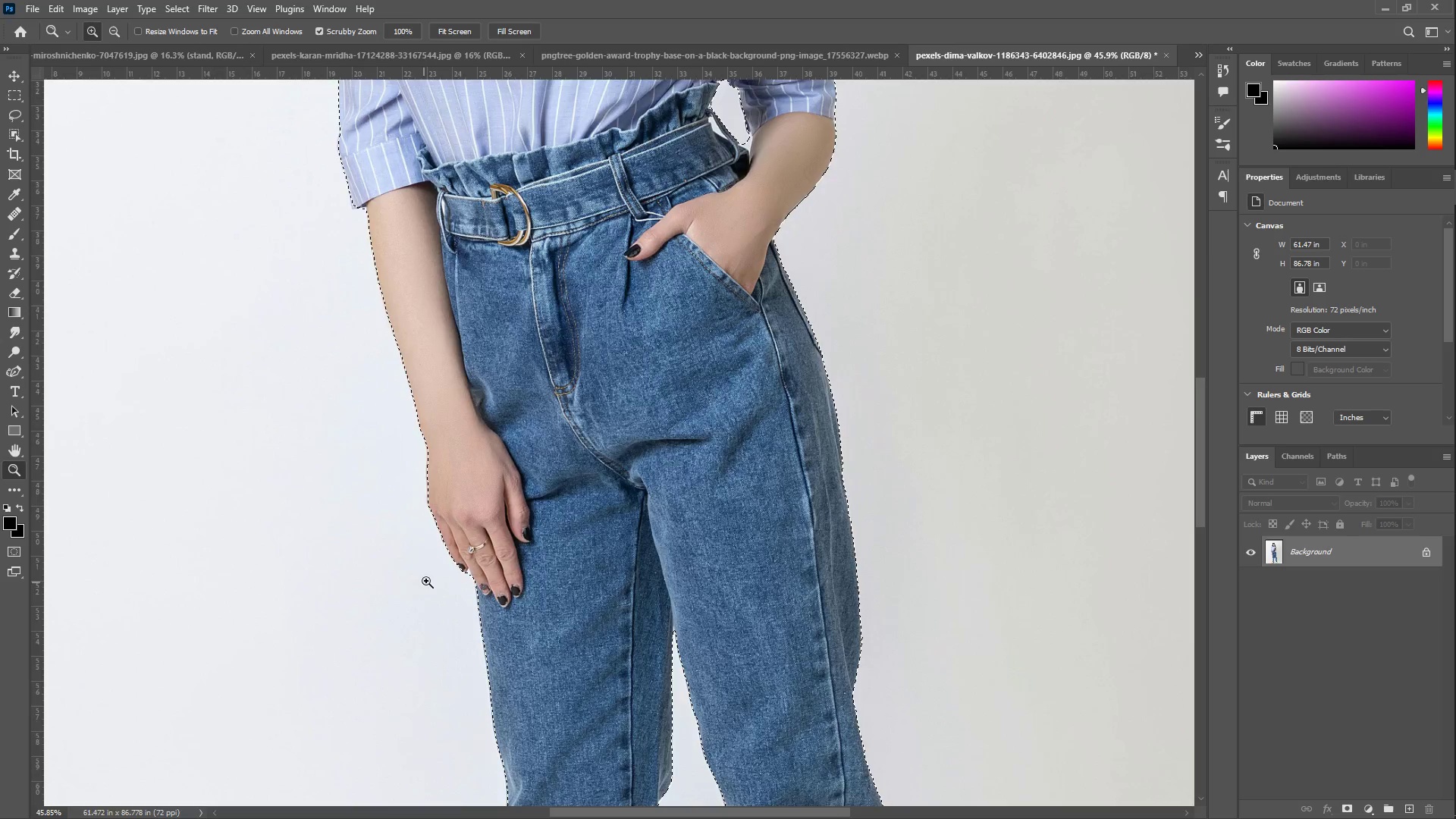 
left_click_drag(start_coordinate=[435, 575], to_coordinate=[556, 504])
 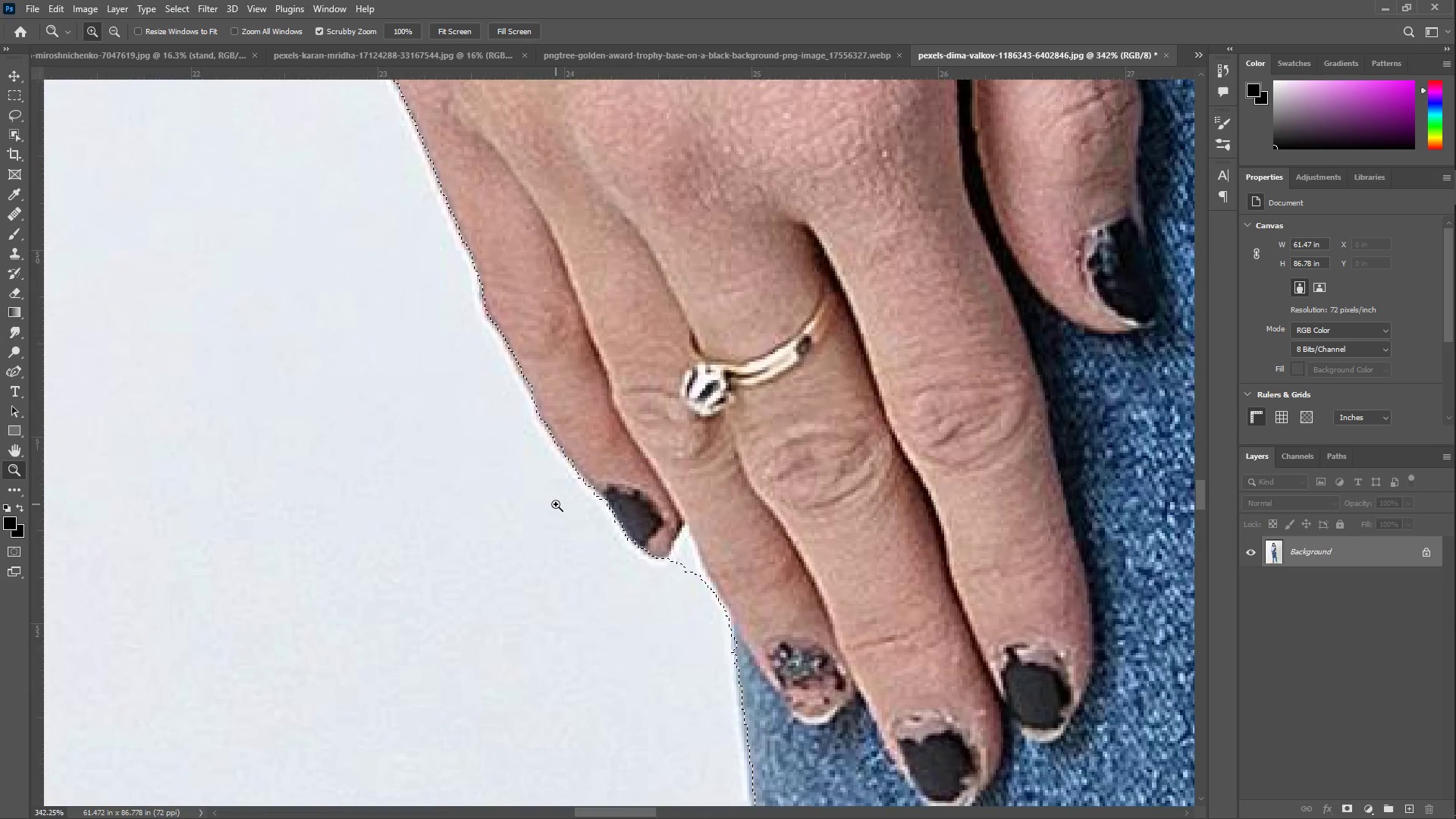 
hold_key(key=Space, duration=0.48)
 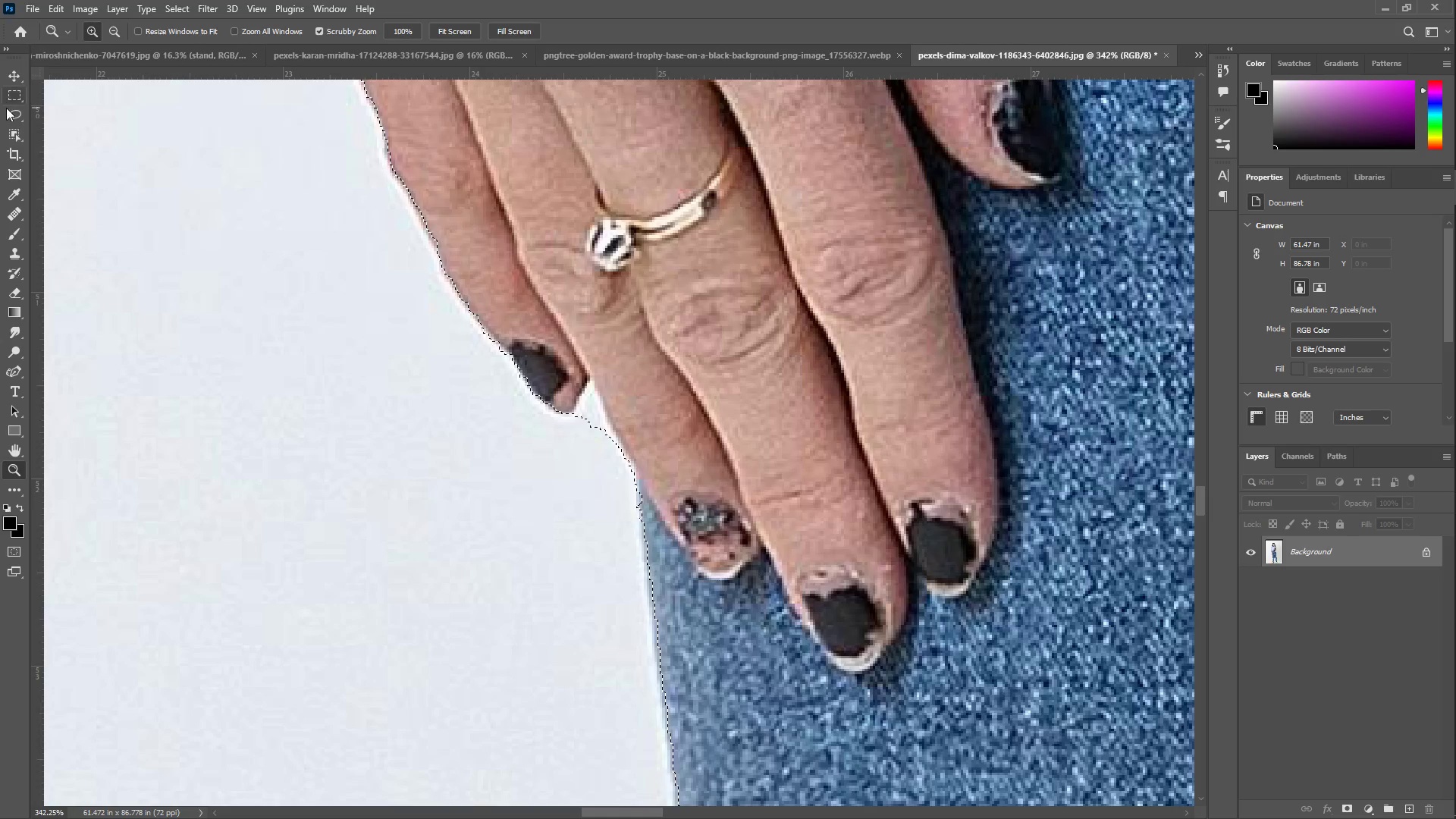 
left_click_drag(start_coordinate=[664, 555], to_coordinate=[570, 410])
 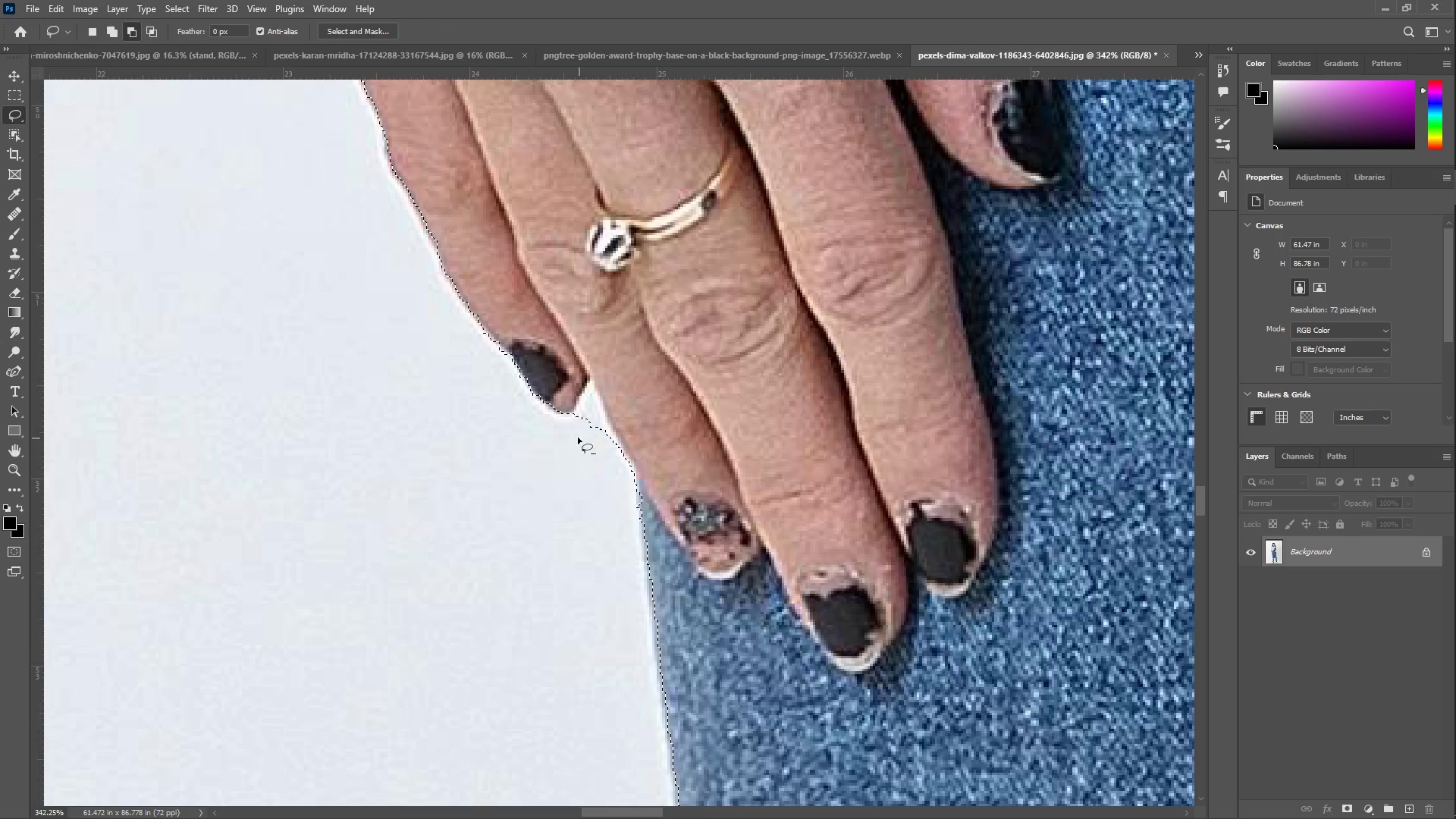 
left_click_drag(start_coordinate=[574, 417], to_coordinate=[606, 521])
 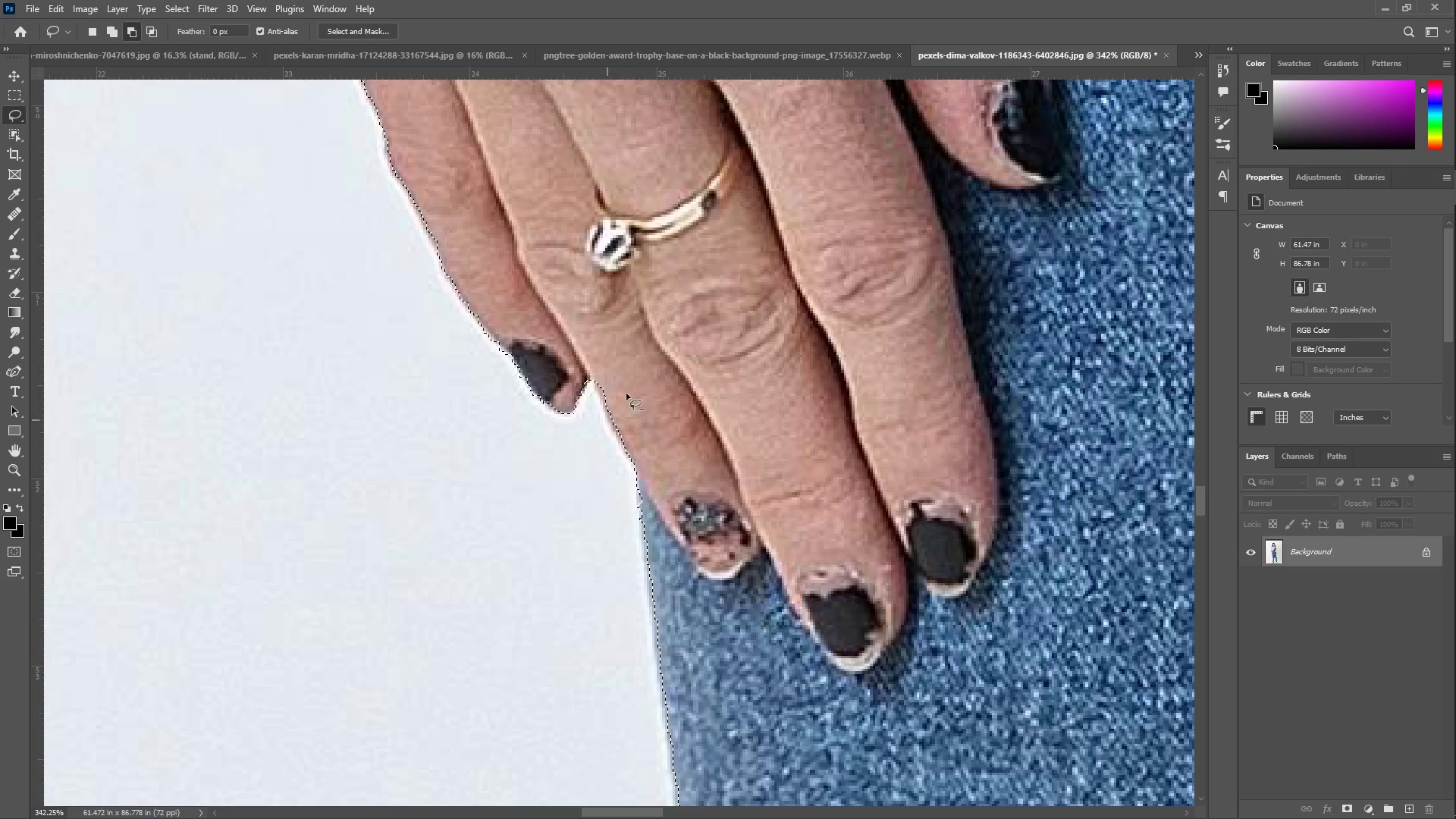 
type( zz)
 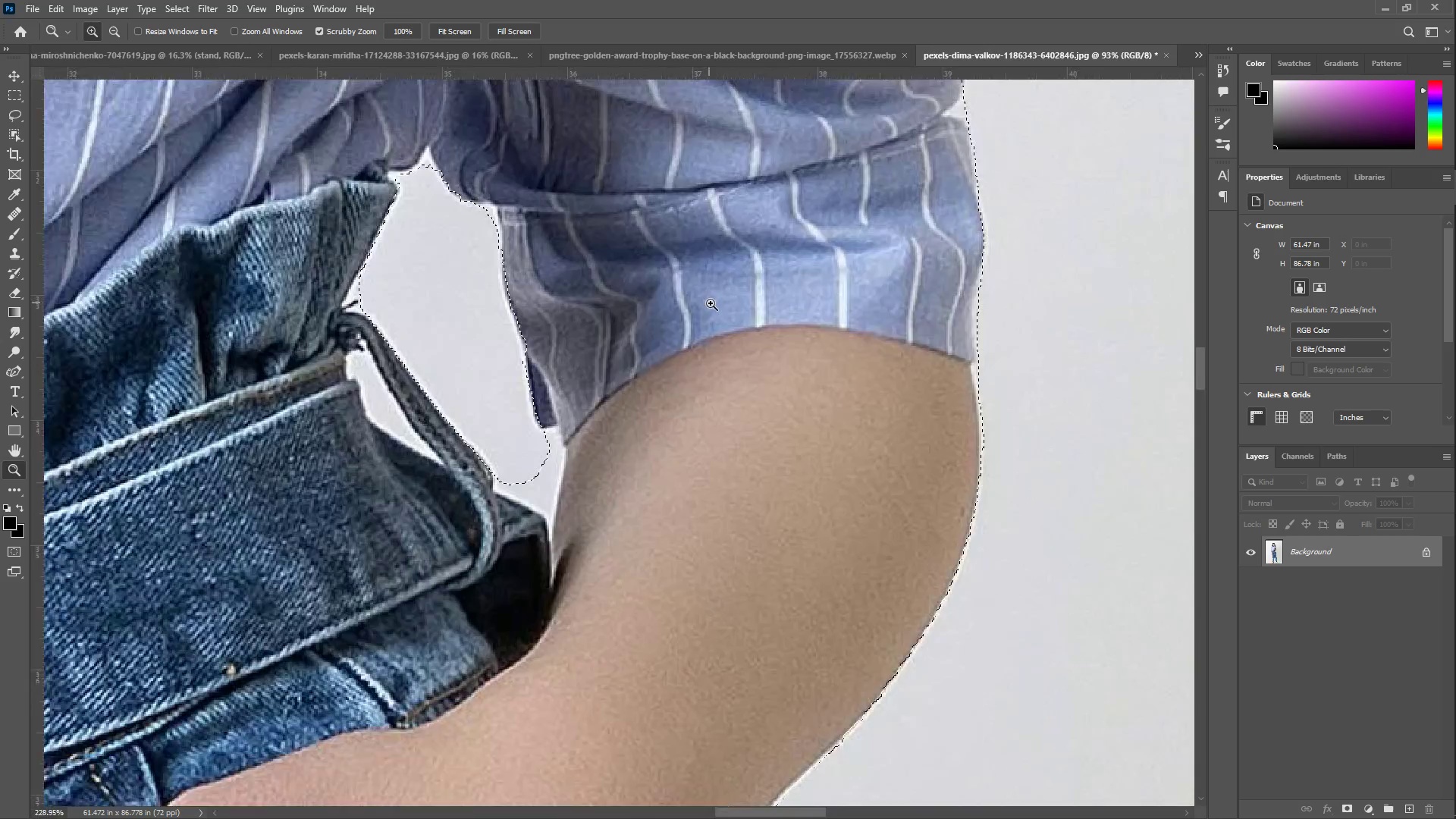 
left_click_drag(start_coordinate=[736, 315], to_coordinate=[654, 340])
 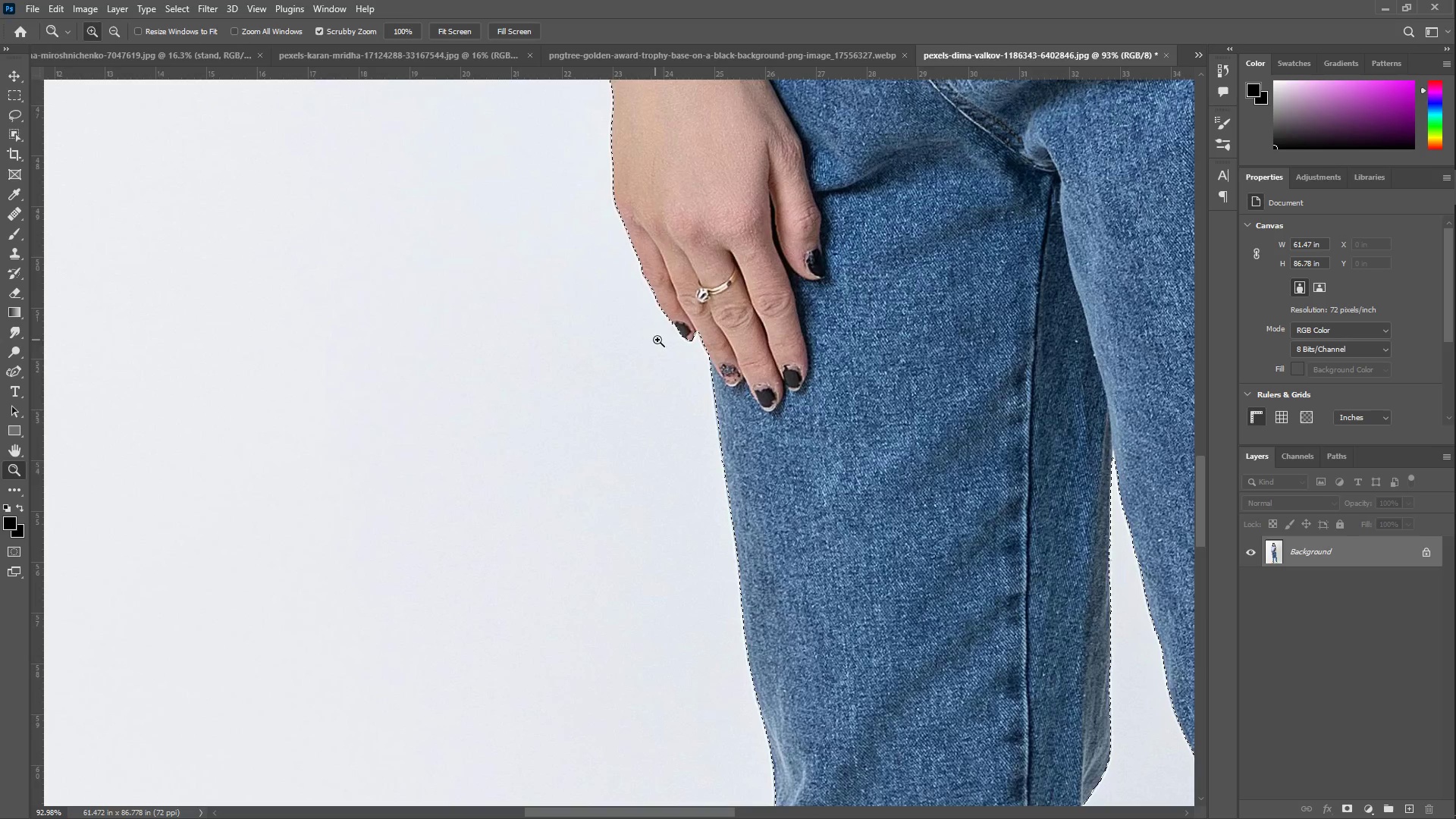 
left_click_drag(start_coordinate=[745, 275], to_coordinate=[629, 564])
 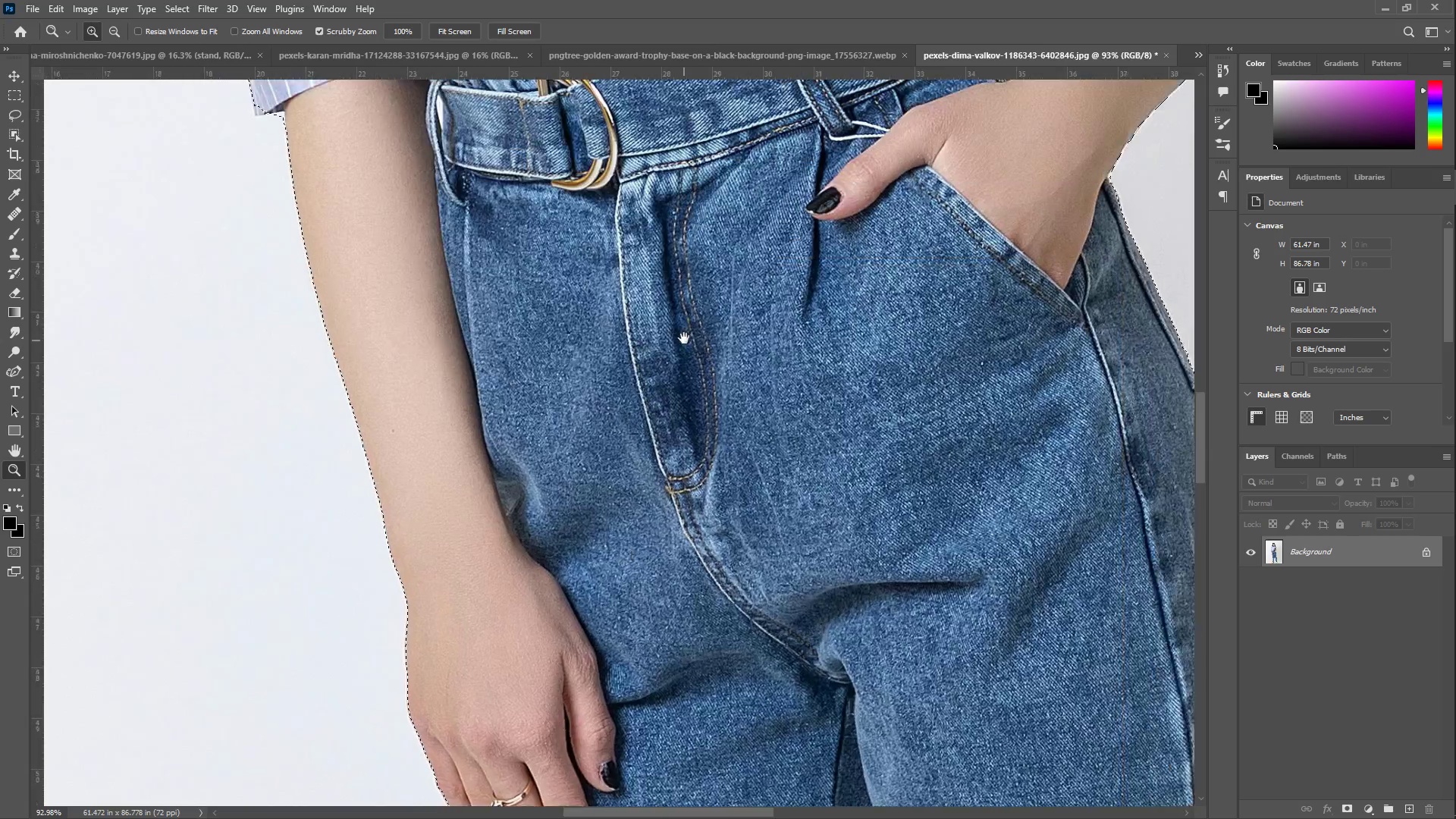 
left_click_drag(start_coordinate=[678, 368], to_coordinate=[588, 508])
 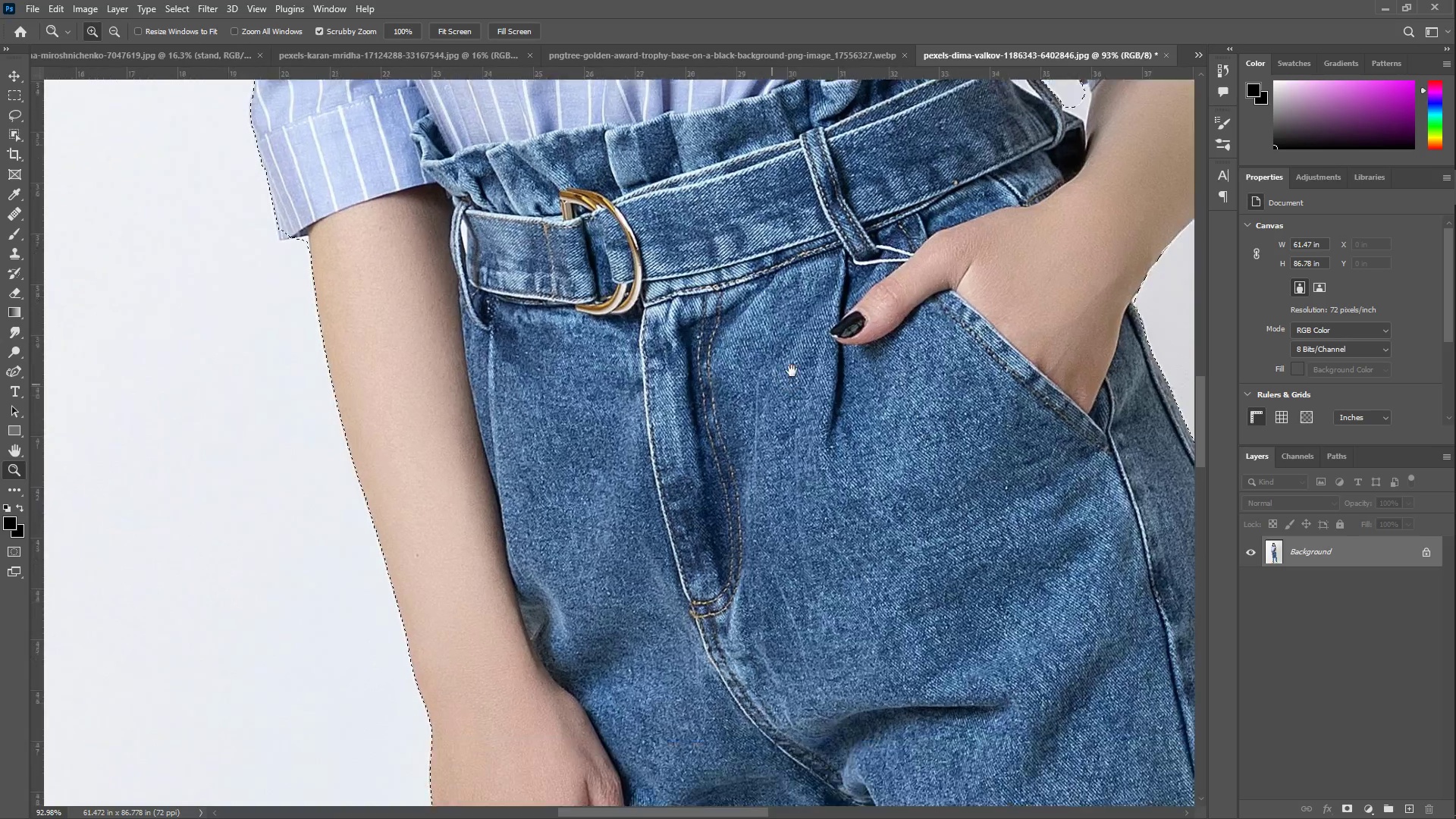 
left_click_drag(start_coordinate=[823, 349], to_coordinate=[479, 544])
 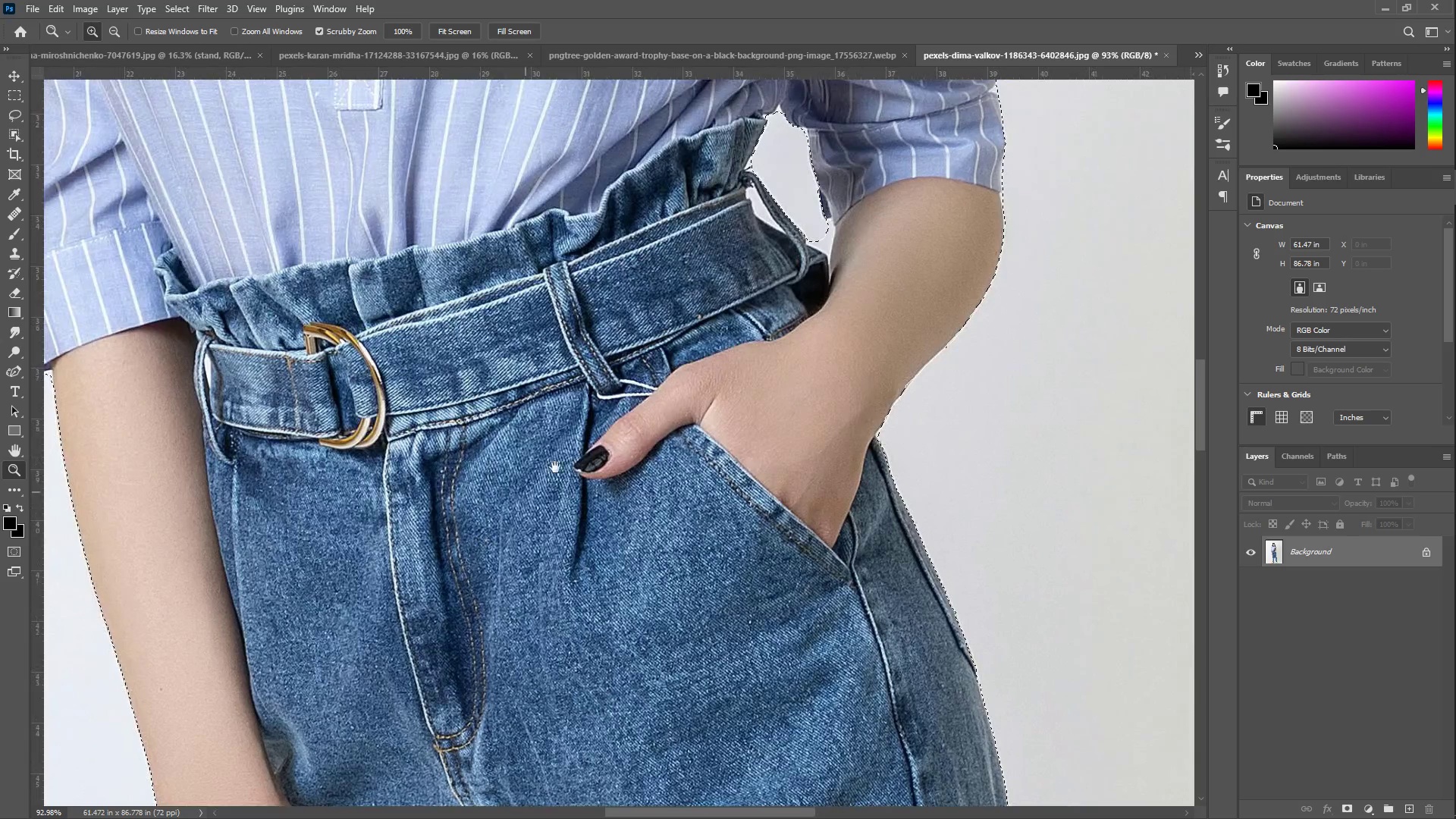 
left_click_drag(start_coordinate=[749, 309], to_coordinate=[562, 437])
 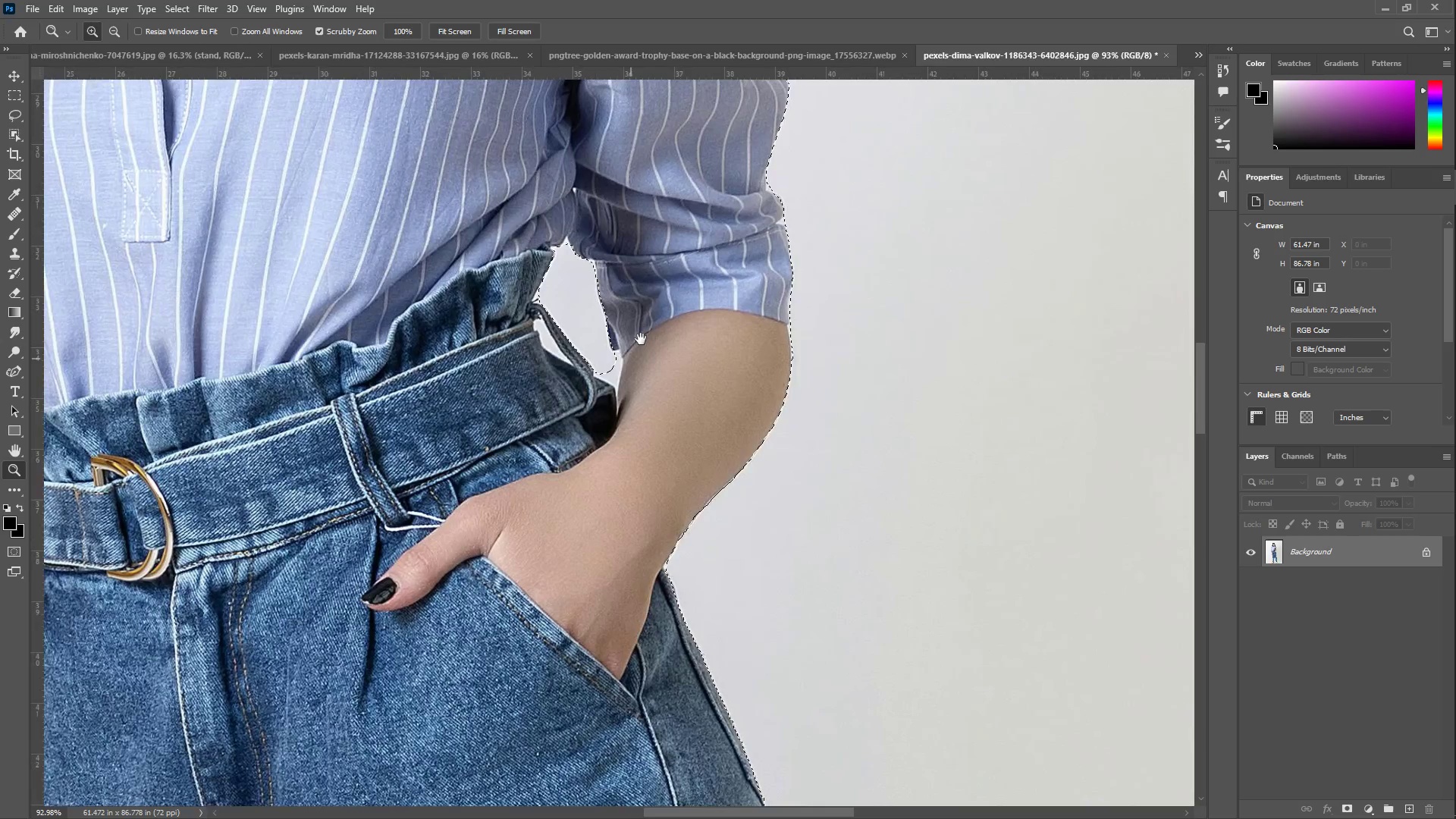 
left_click_drag(start_coordinate=[650, 300], to_coordinate=[713, 303])
 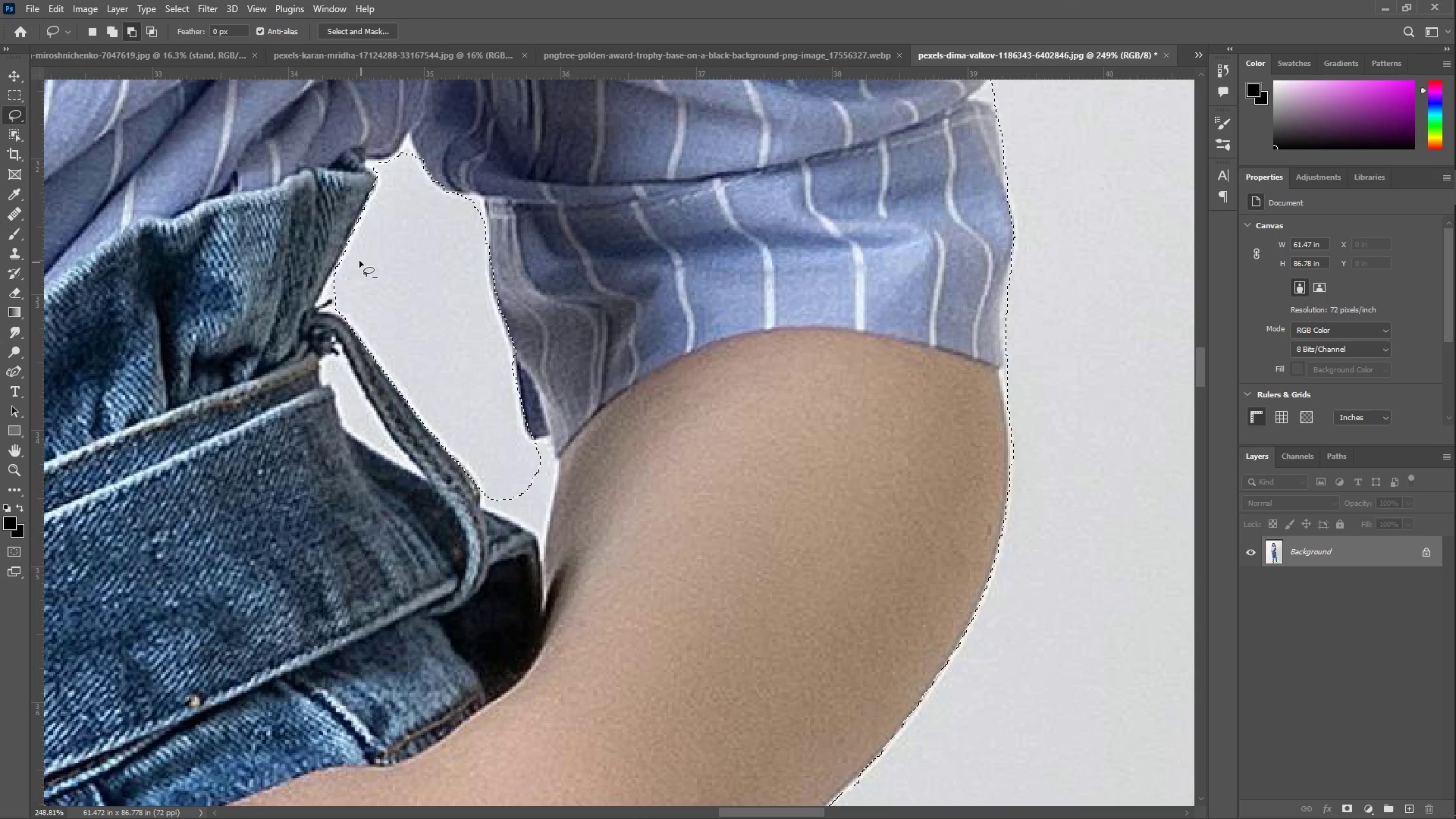 
left_click_drag(start_coordinate=[378, 196], to_coordinate=[328, 287])
 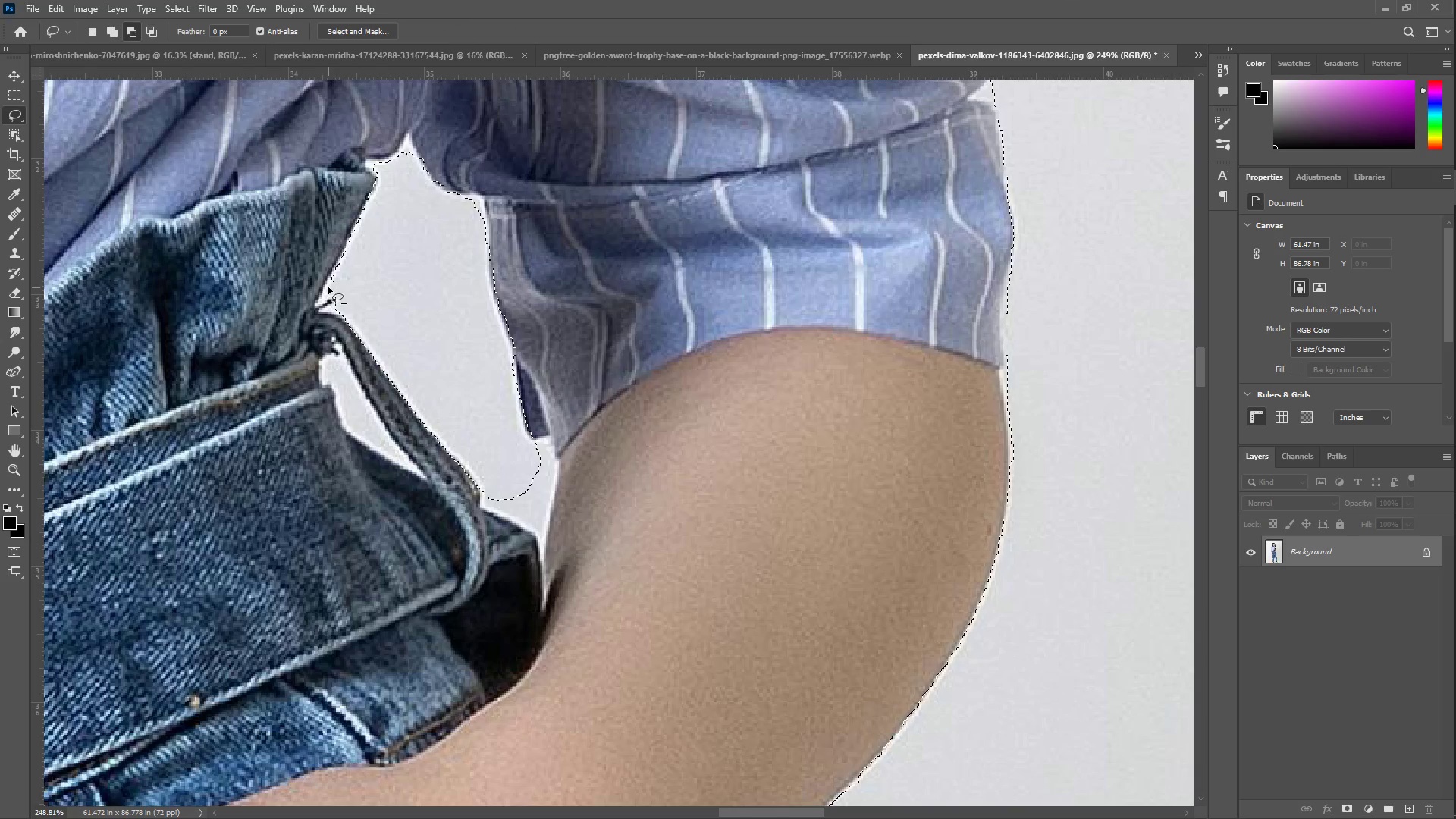 
hold_key(key=ControlLeft, duration=0.33)
 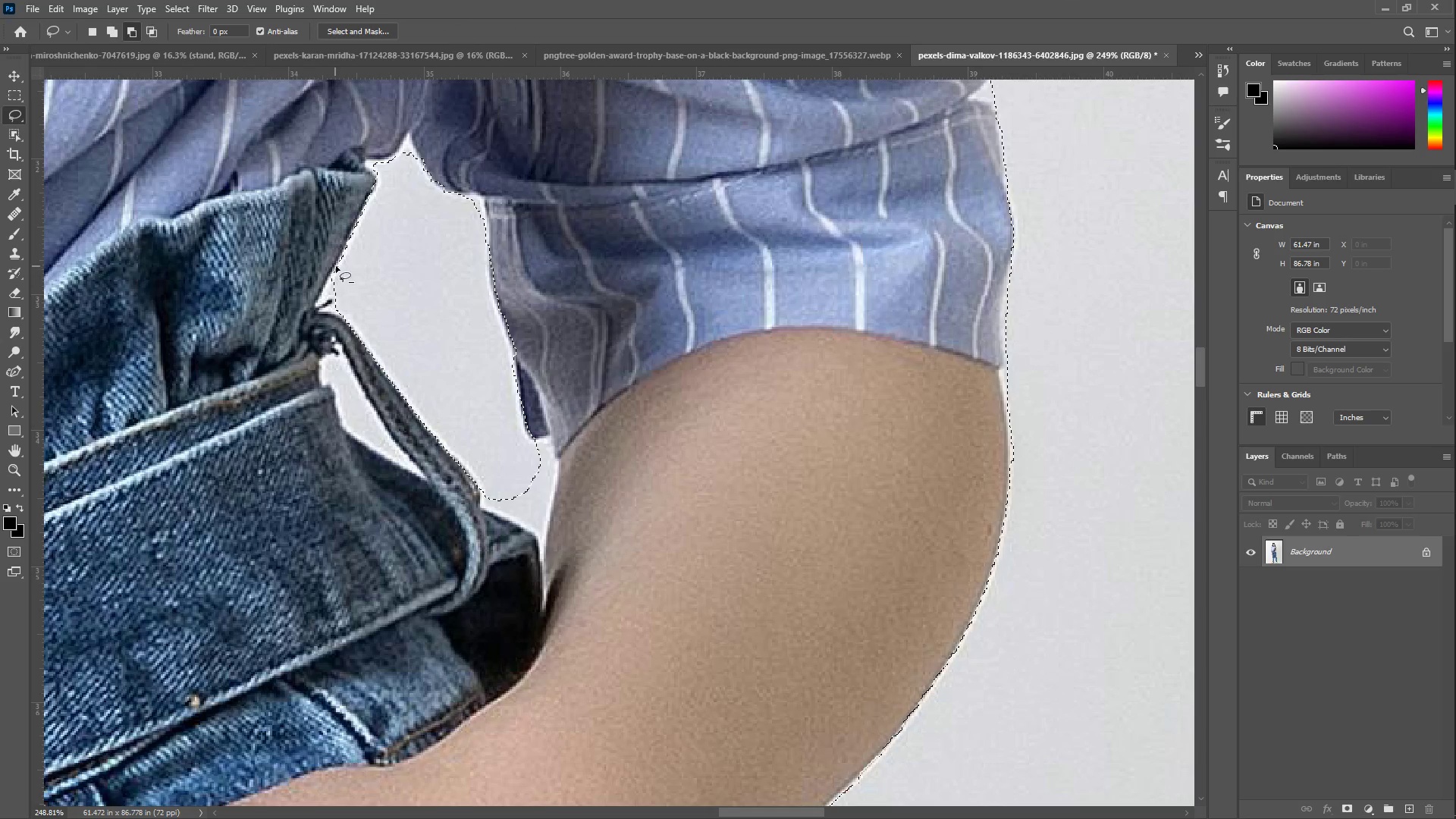 
left_click_drag(start_coordinate=[341, 266], to_coordinate=[431, 271])
 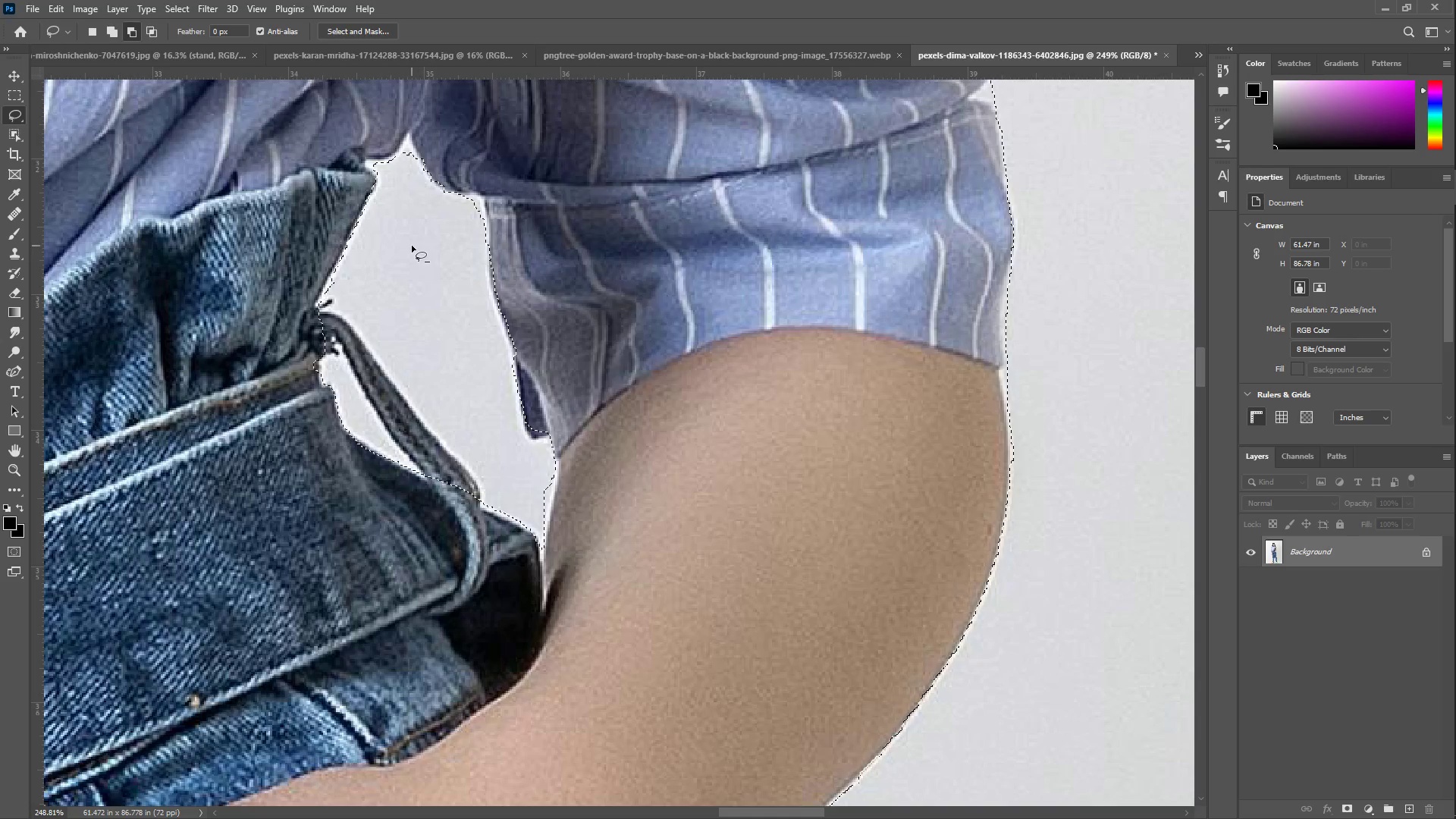 
type(zz)
 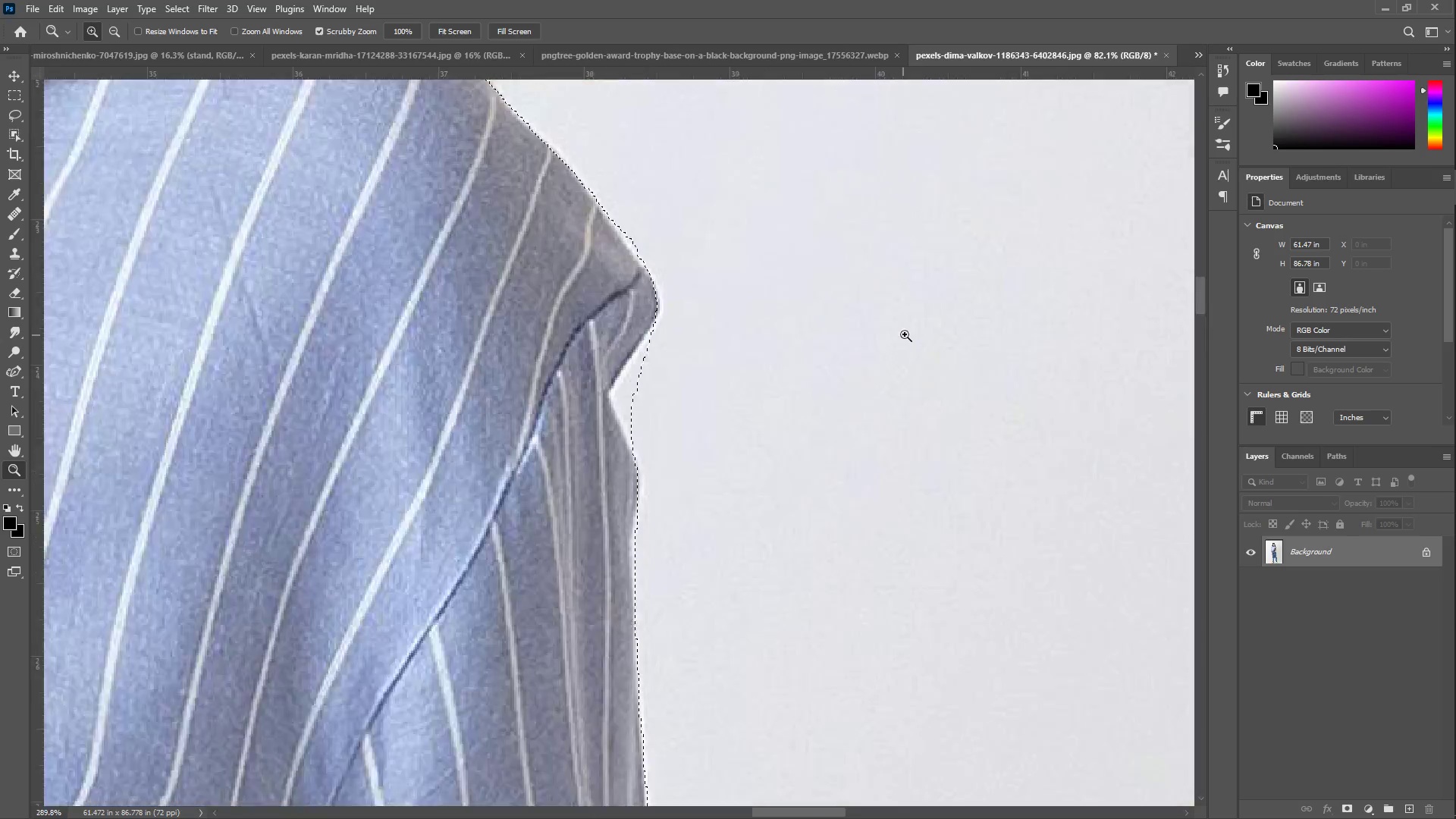 
left_click_drag(start_coordinate=[398, 245], to_coordinate=[327, 258])
 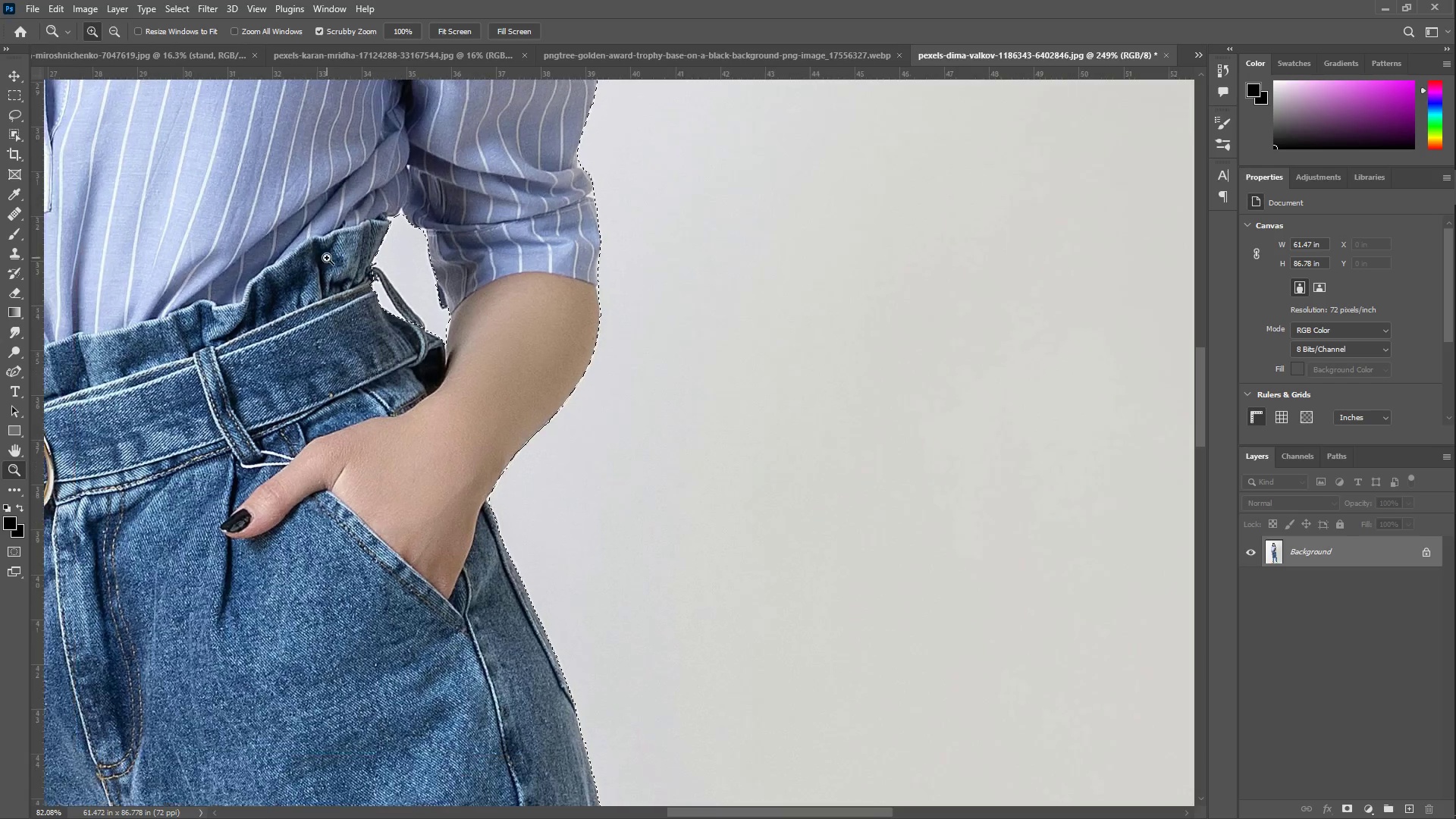 
hold_key(key=Space, duration=1.5)
 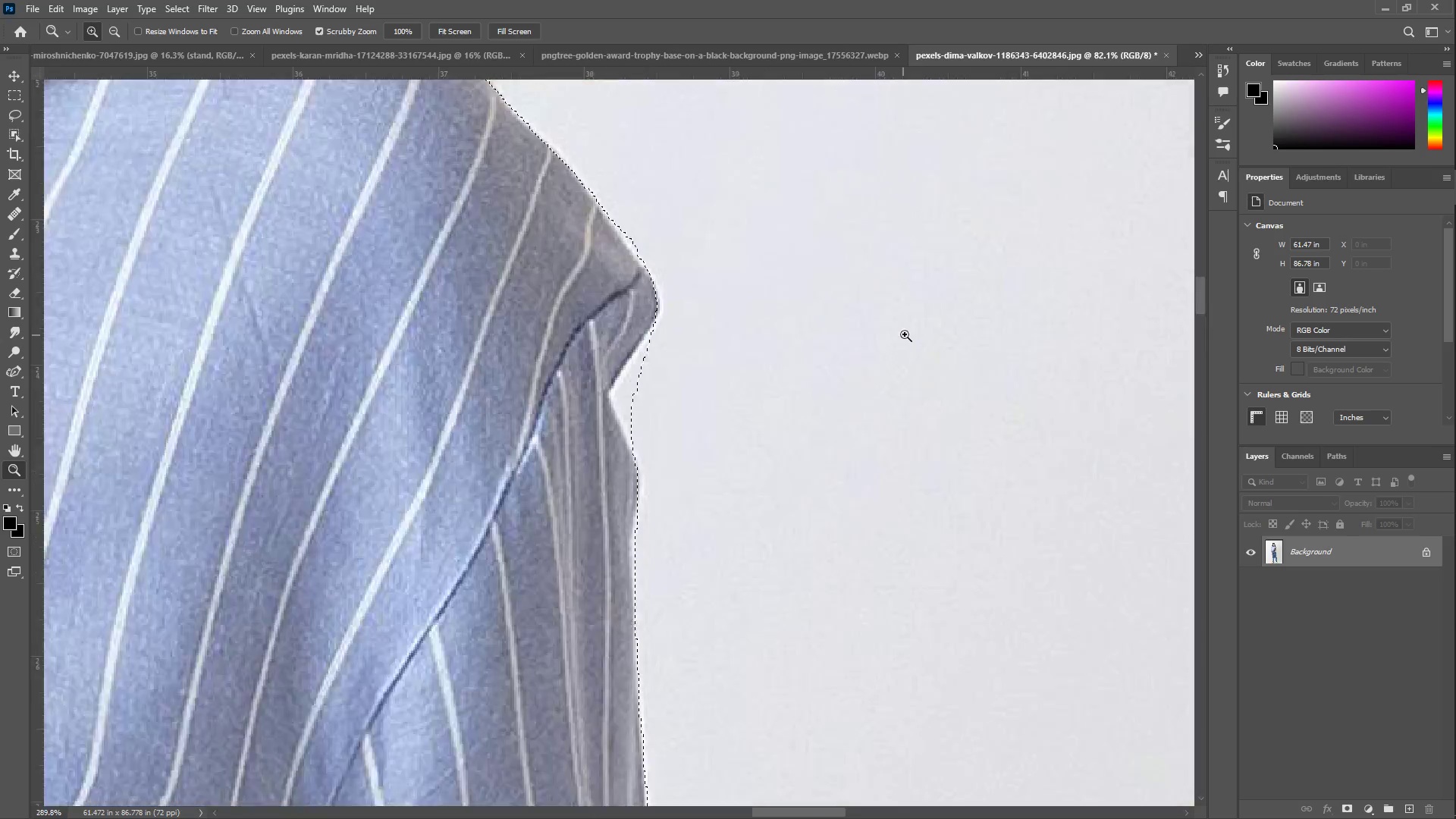 
left_click_drag(start_coordinate=[362, 243], to_coordinate=[562, 569])
 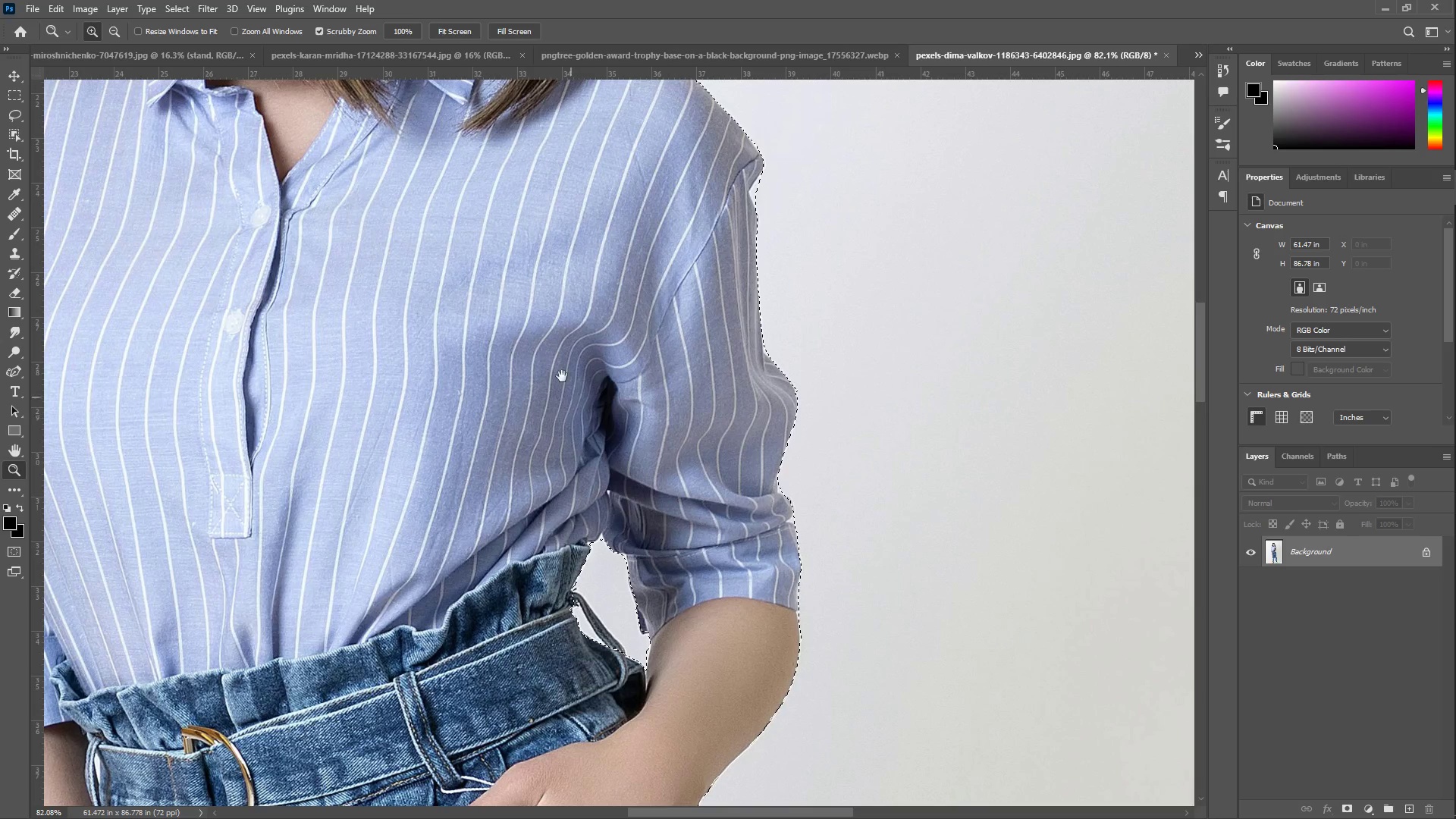 
left_click_drag(start_coordinate=[505, 240], to_coordinate=[527, 403])
 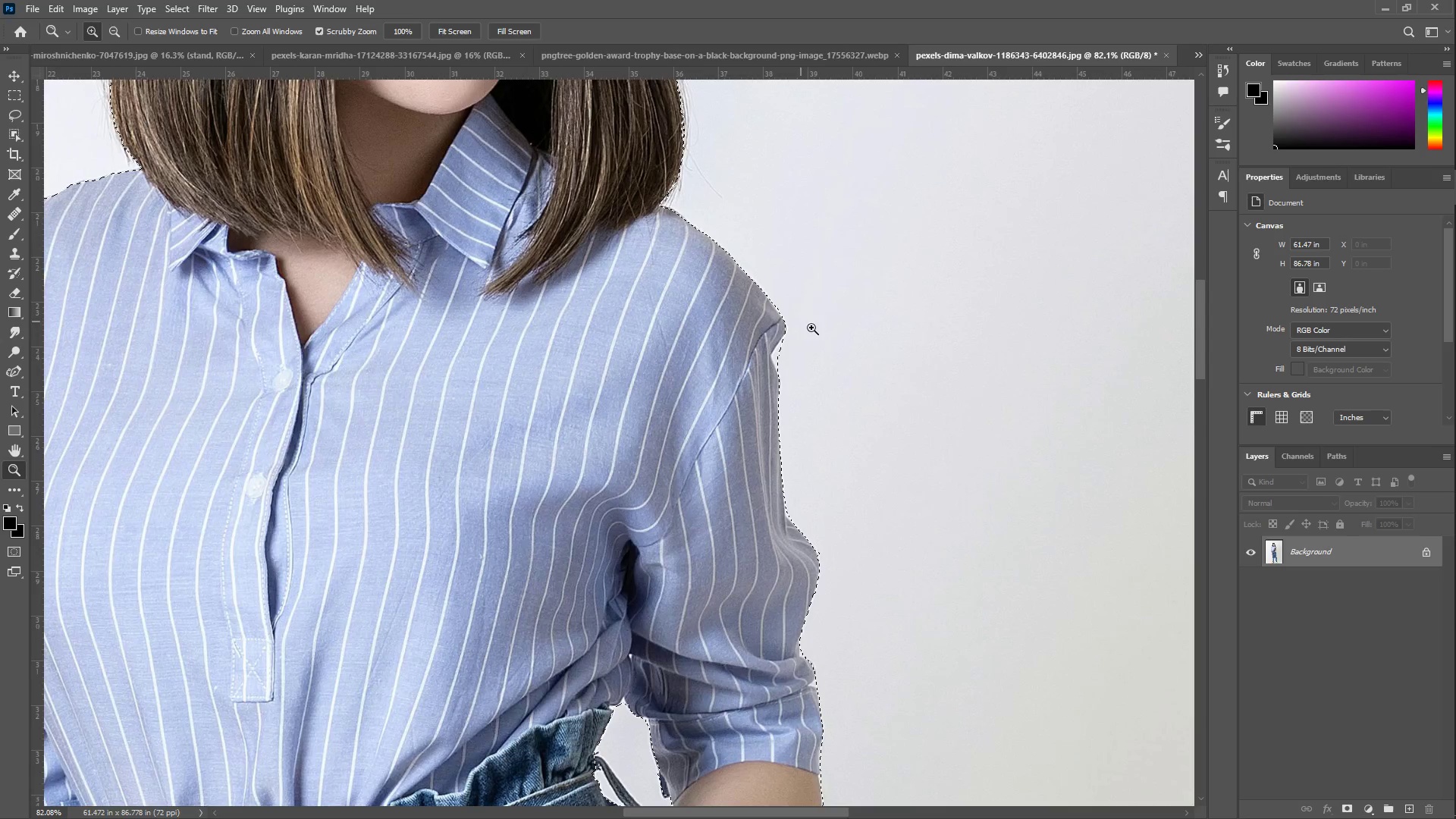 
left_click_drag(start_coordinate=[843, 339], to_coordinate=[925, 333])
 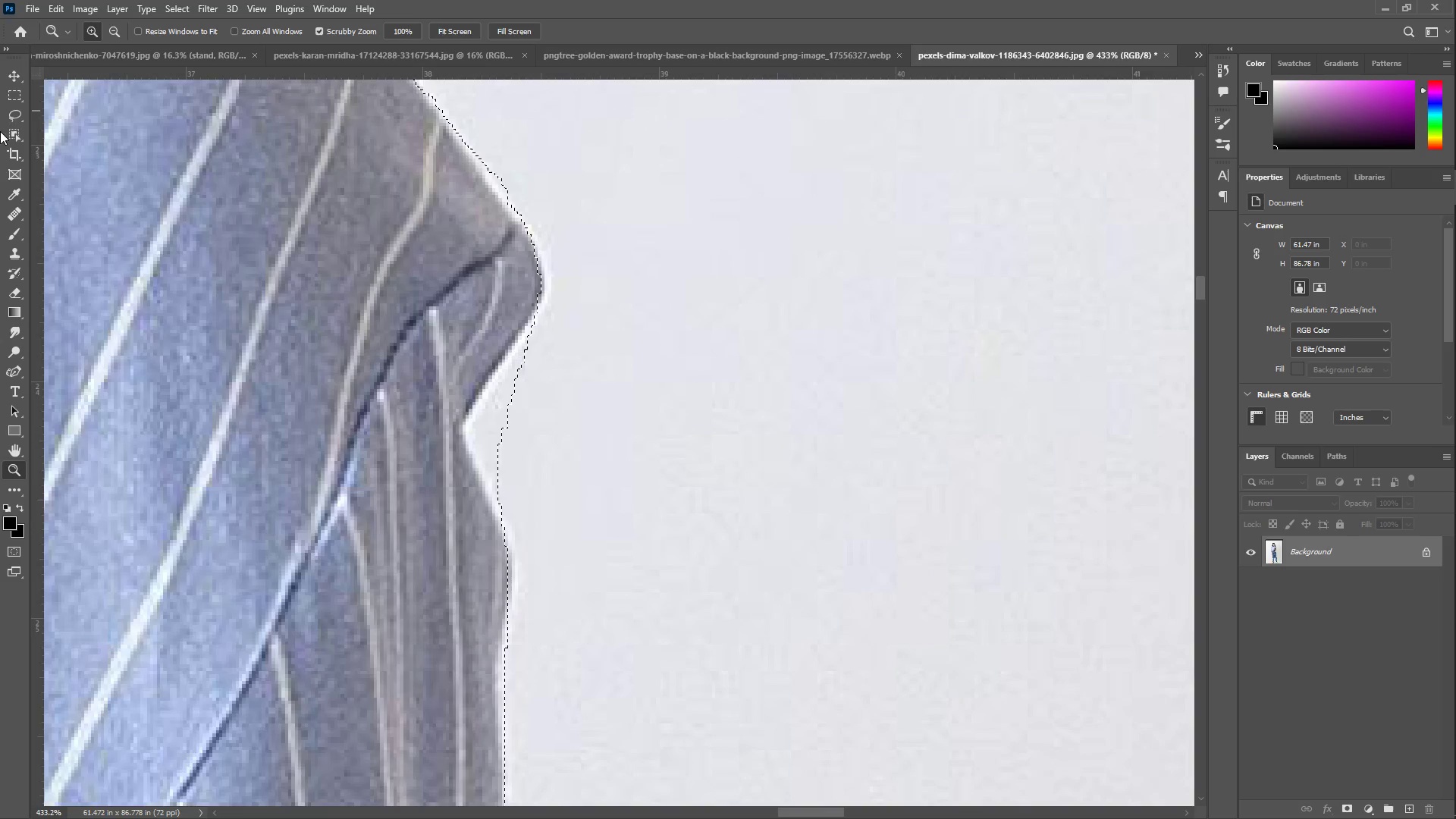 
left_click([5, 113])
 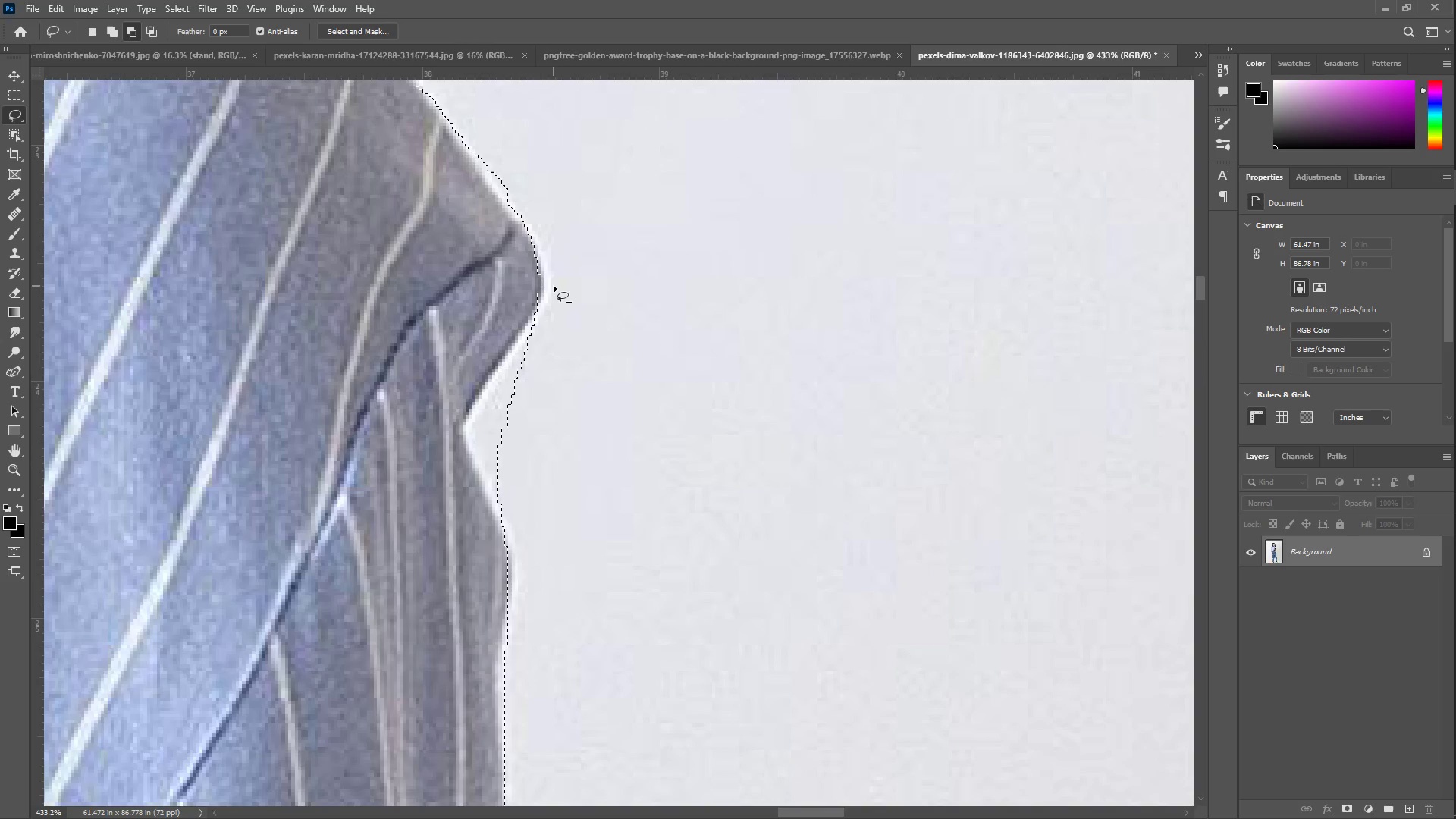 
left_click_drag(start_coordinate=[552, 287], to_coordinate=[581, 410])
 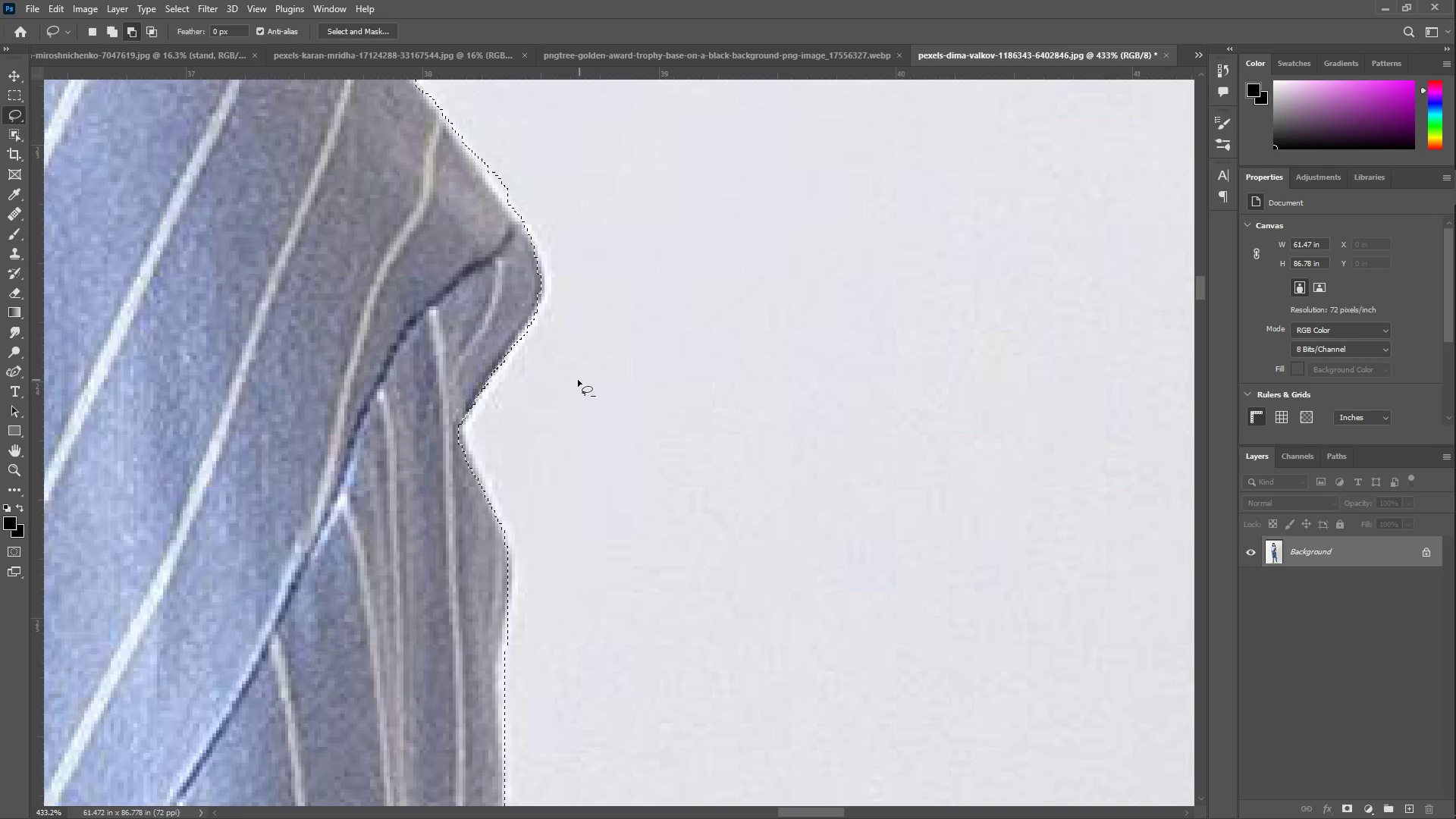 
type(zzzzz)
 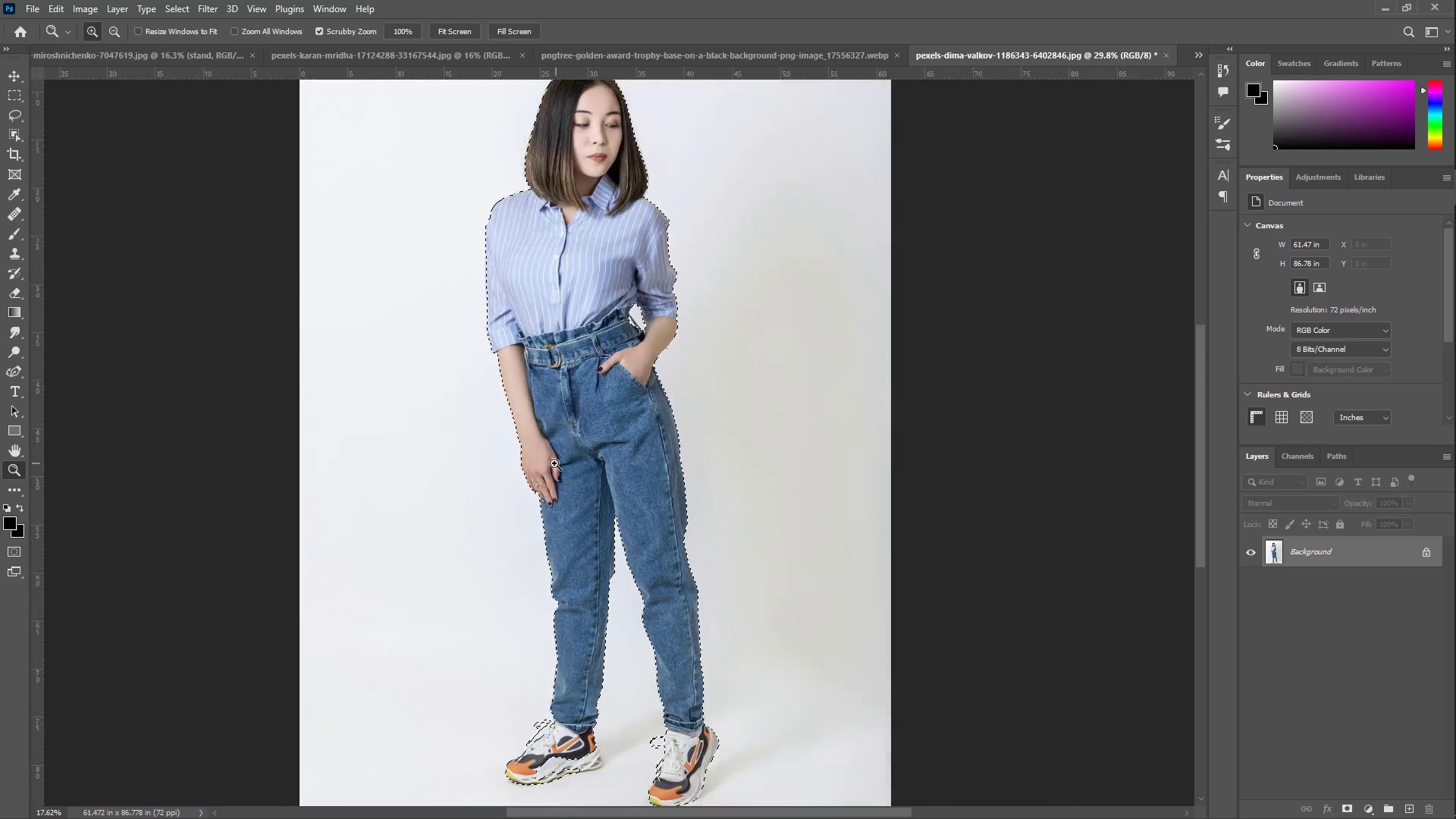 
left_click_drag(start_coordinate=[365, 363], to_coordinate=[287, 381])
 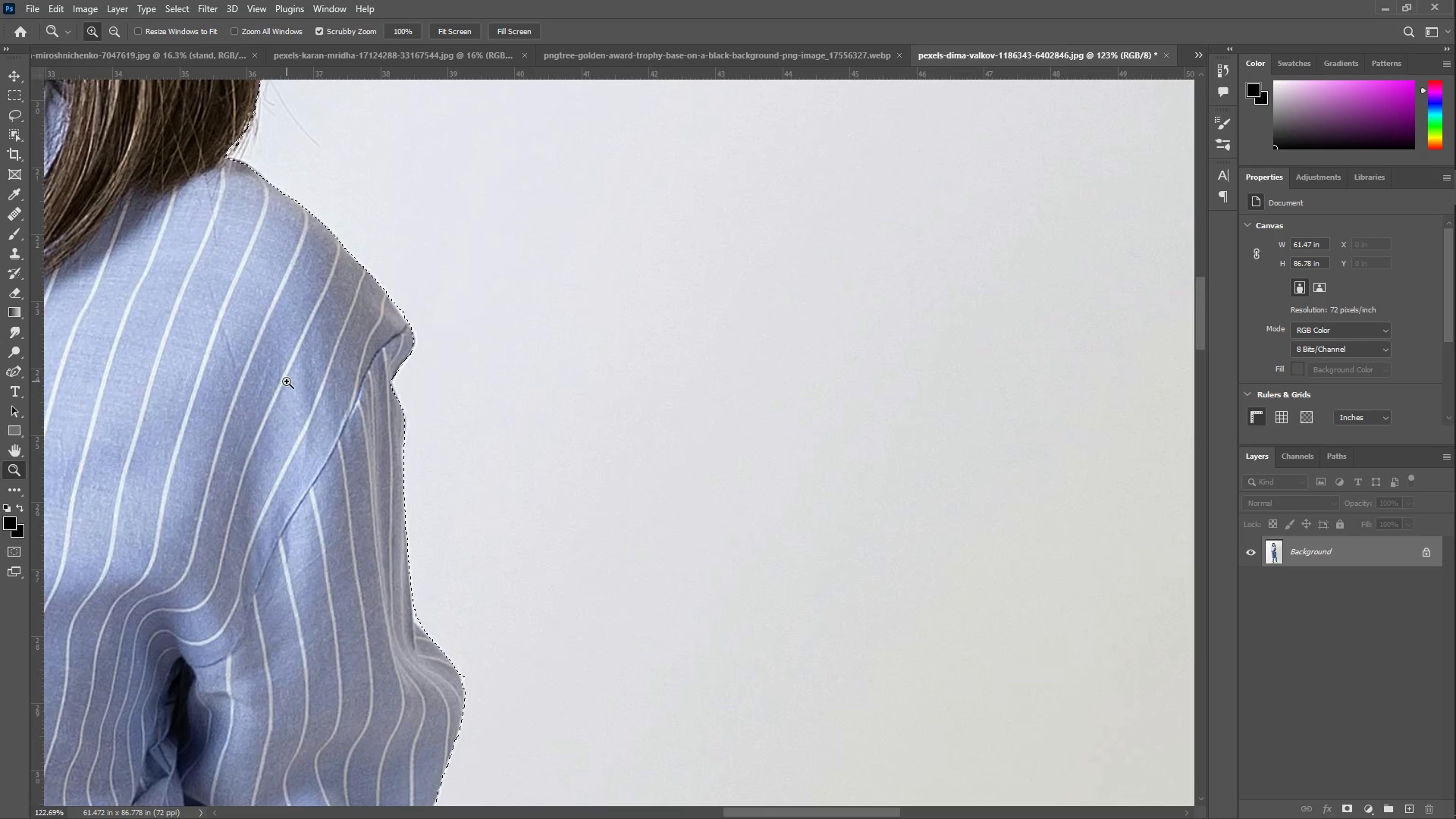 
hold_key(key=Space, duration=0.5)
 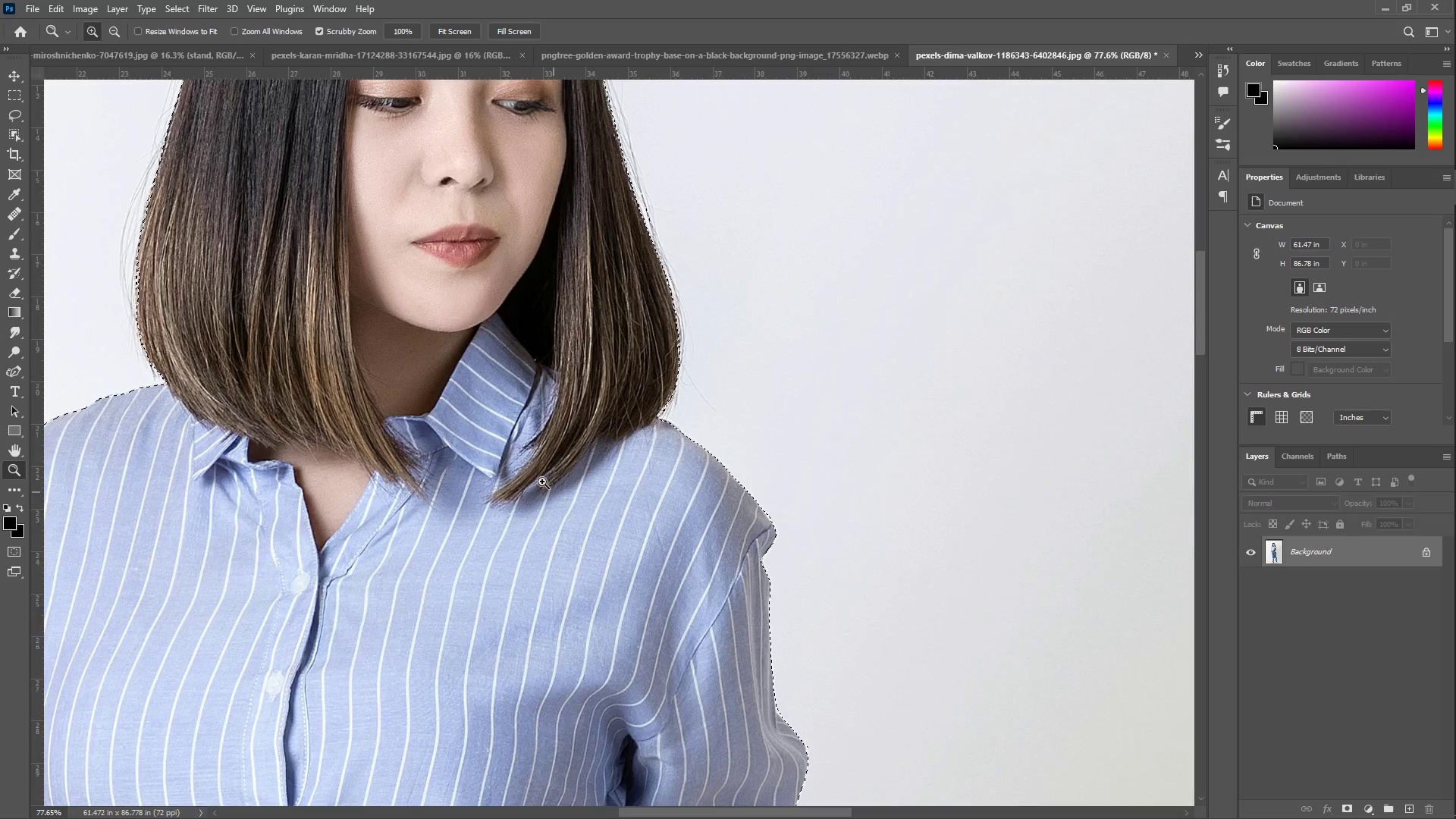 
left_click_drag(start_coordinate=[306, 380], to_coordinate=[766, 585])
 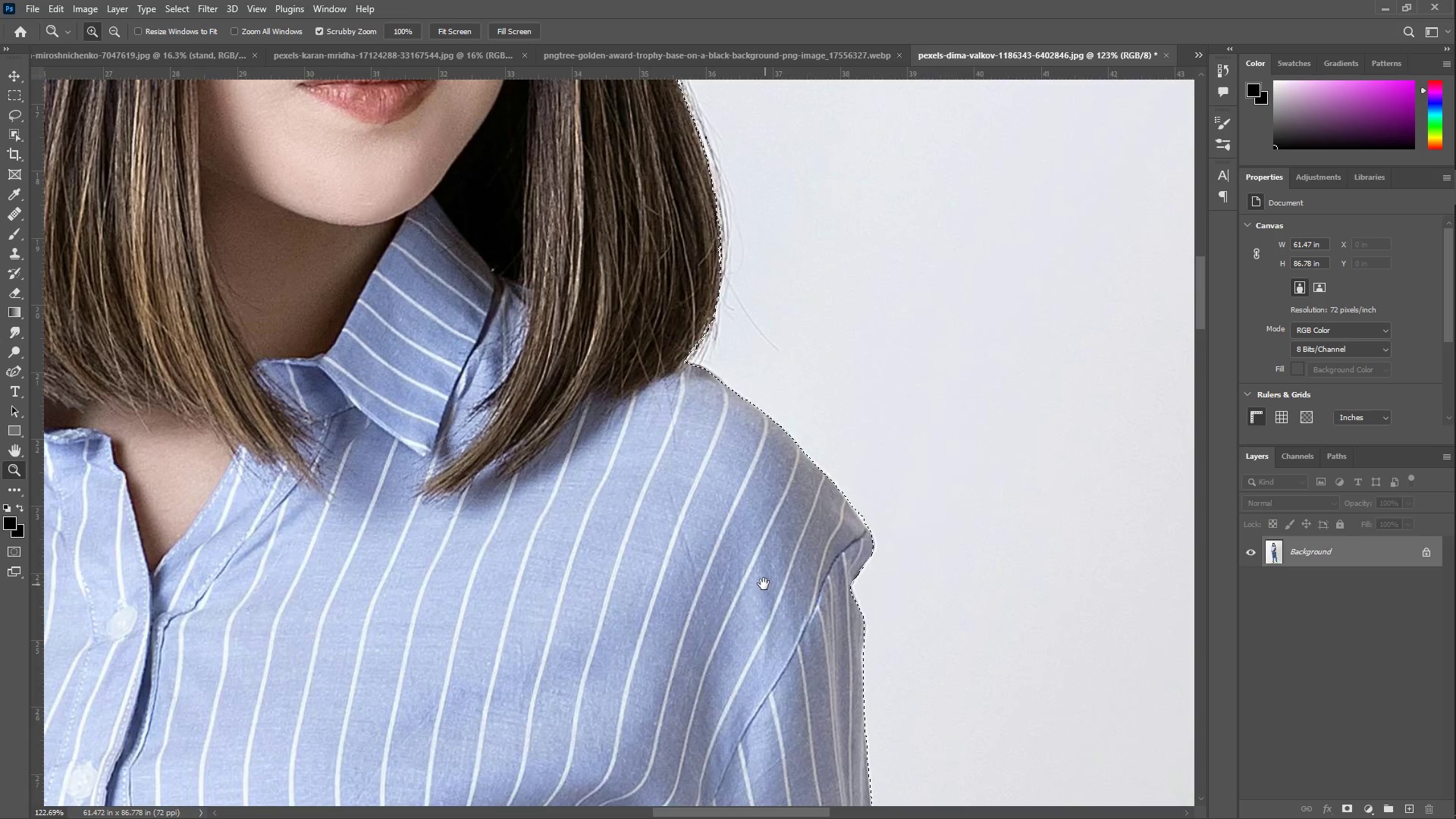 
hold_key(key=Space, duration=1.45)
 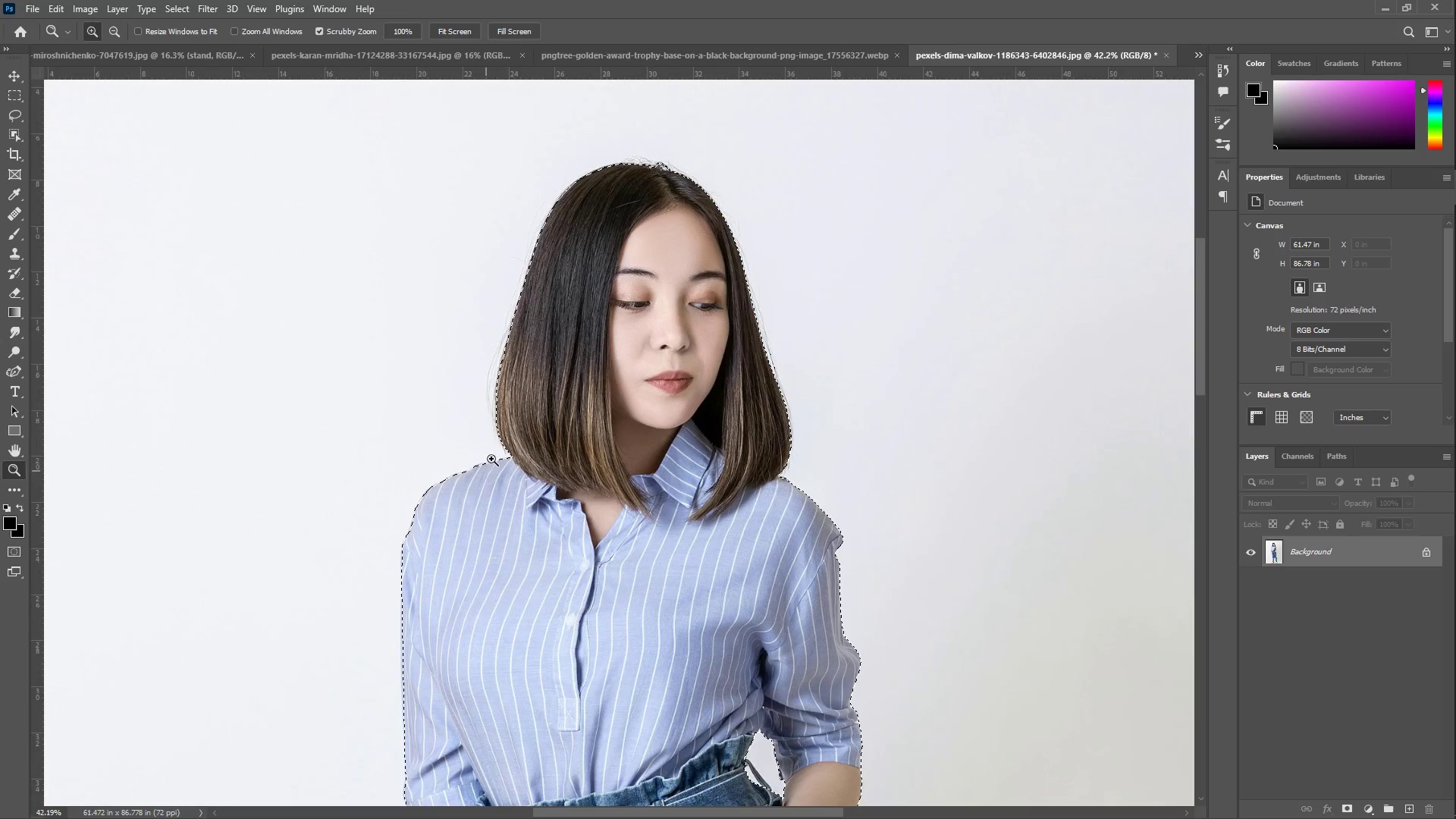 
left_click_drag(start_coordinate=[608, 514], to_coordinate=[573, 522])
 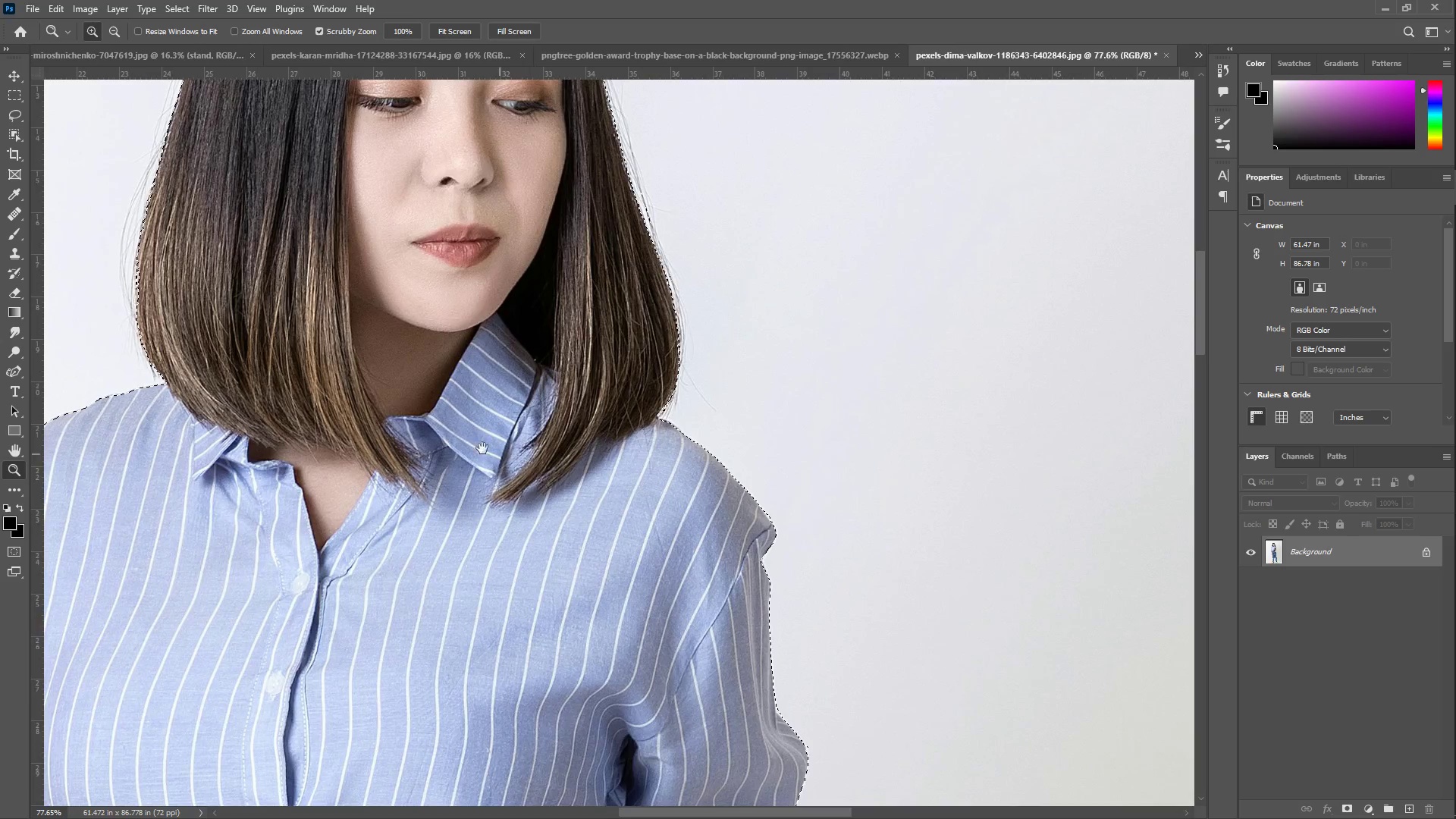 
left_click_drag(start_coordinate=[467, 457], to_coordinate=[712, 535])
 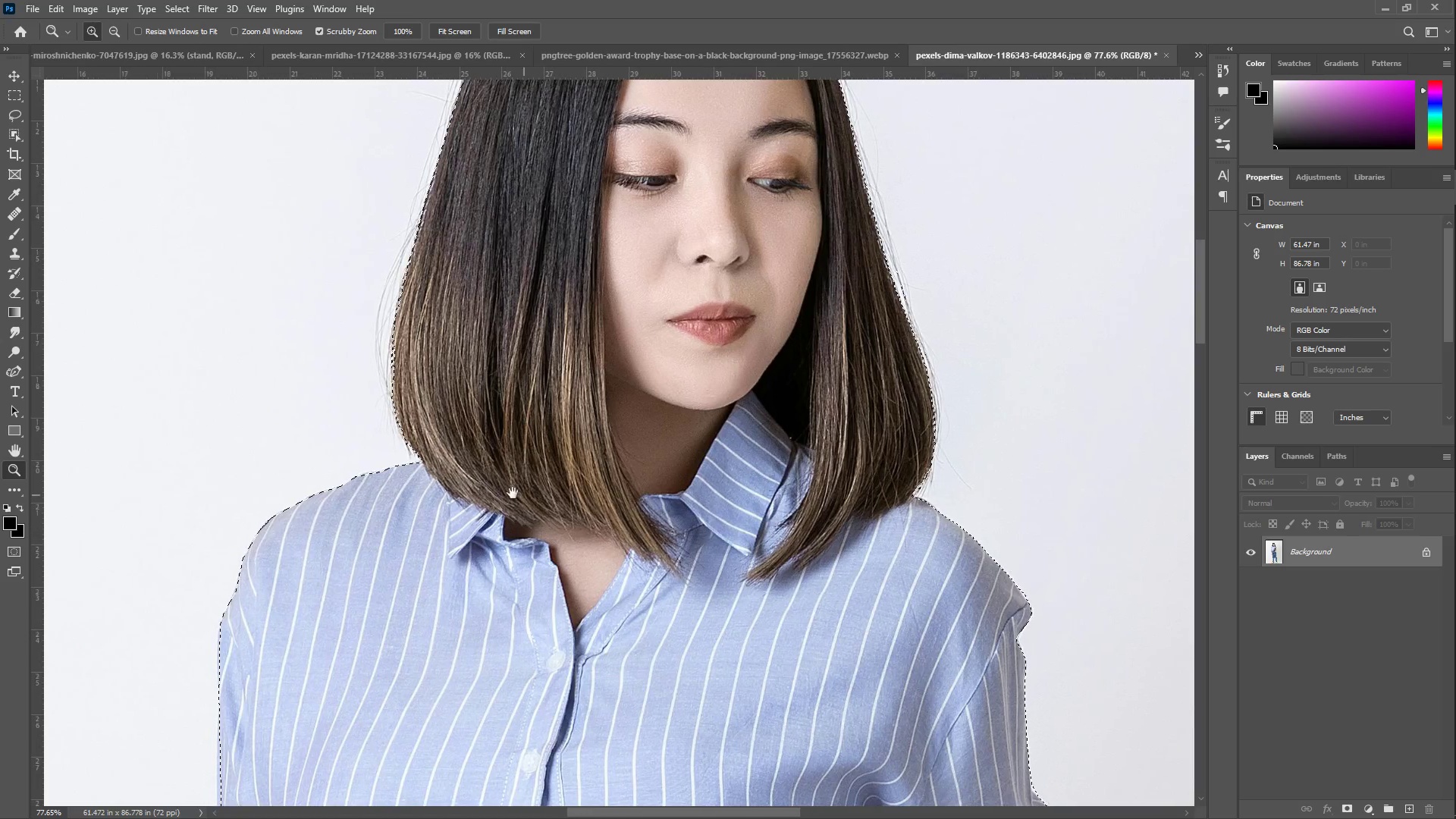 
left_click_drag(start_coordinate=[471, 488], to_coordinate=[528, 474])
 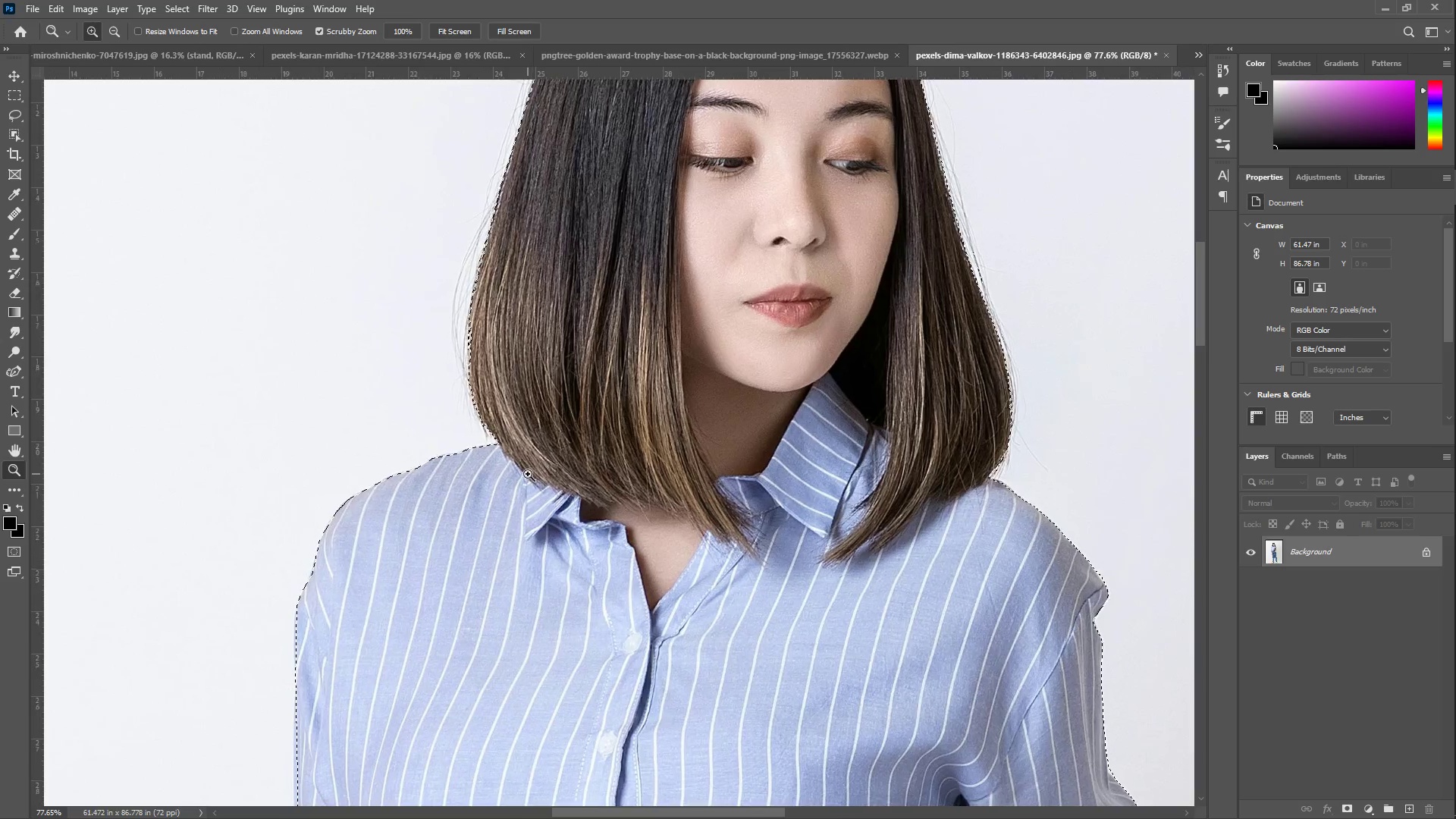 
left_click_drag(start_coordinate=[528, 474], to_coordinate=[485, 477])
 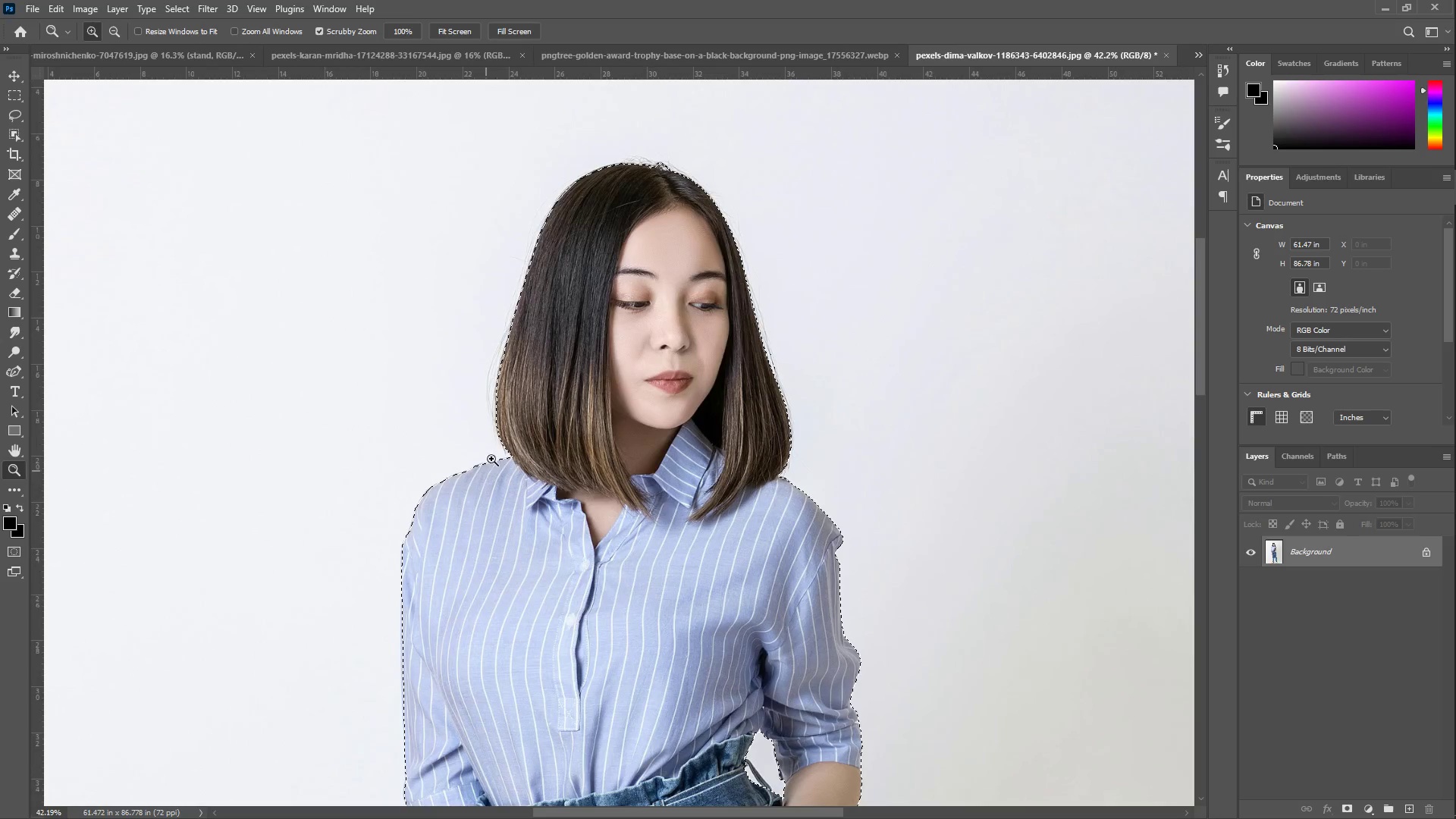 
hold_key(key=Space, duration=1.11)
 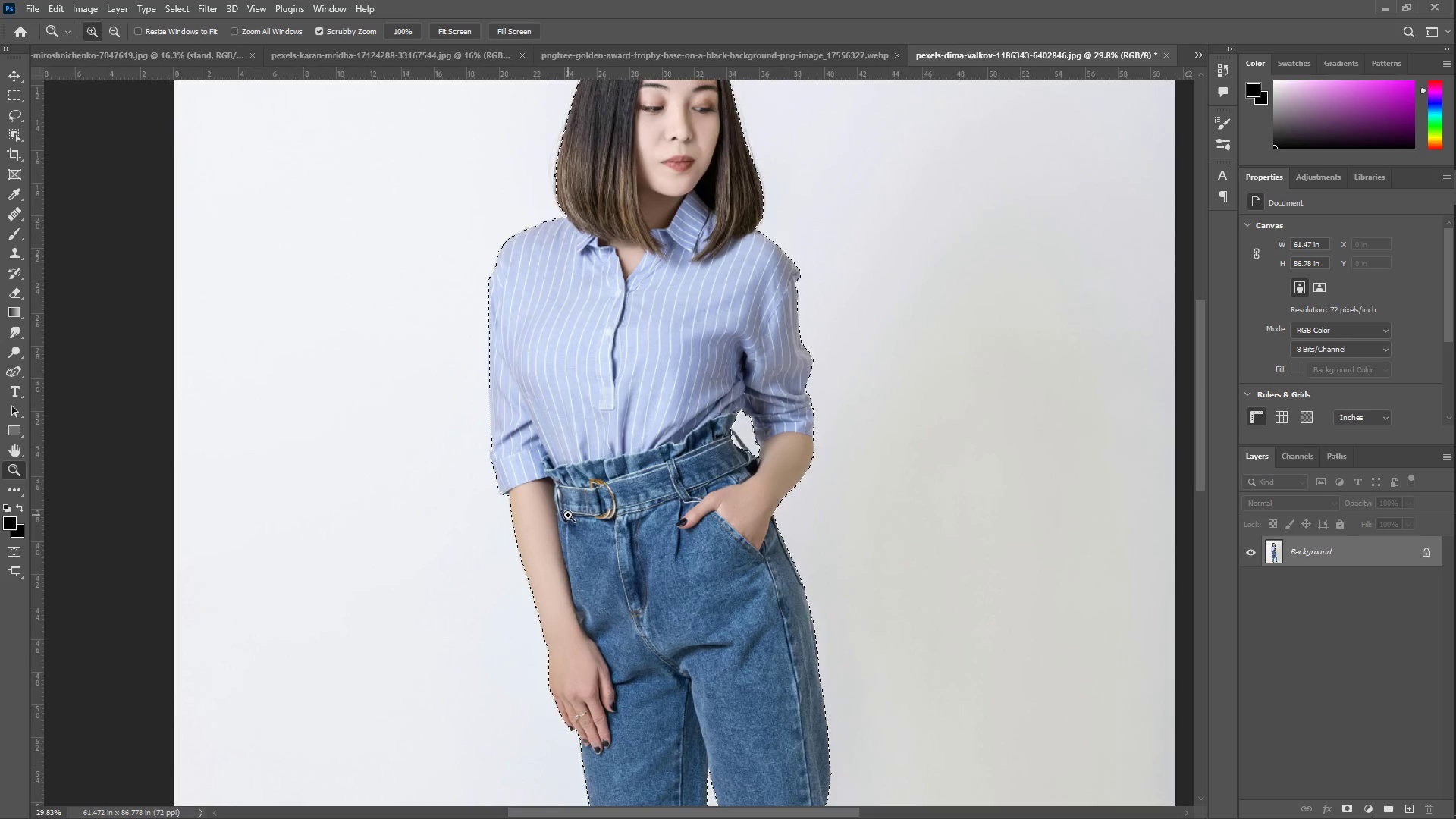 
left_click_drag(start_coordinate=[562, 535], to_coordinate=[588, 343])
 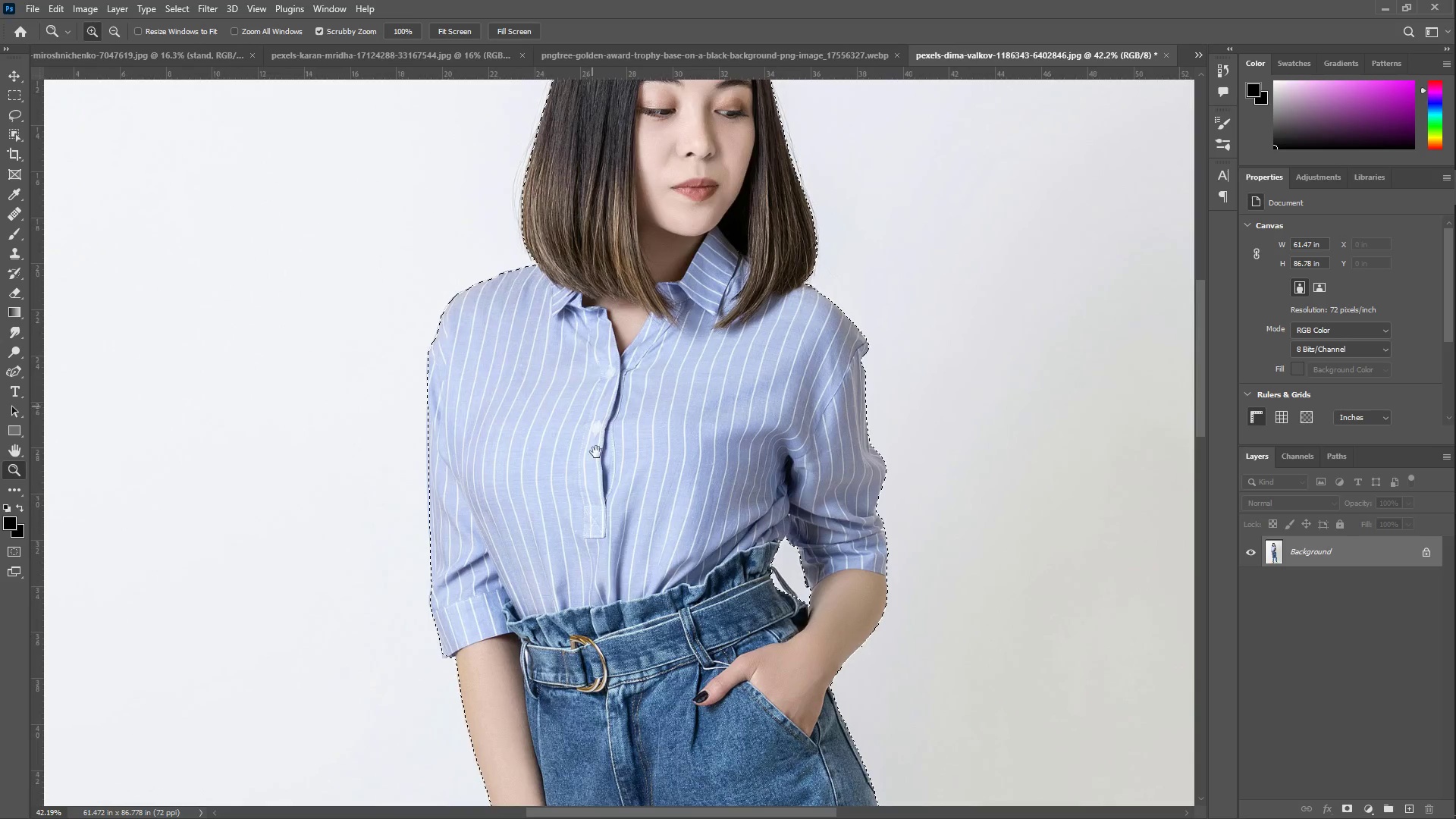 
left_click_drag(start_coordinate=[594, 522], to_coordinate=[602, 386])
 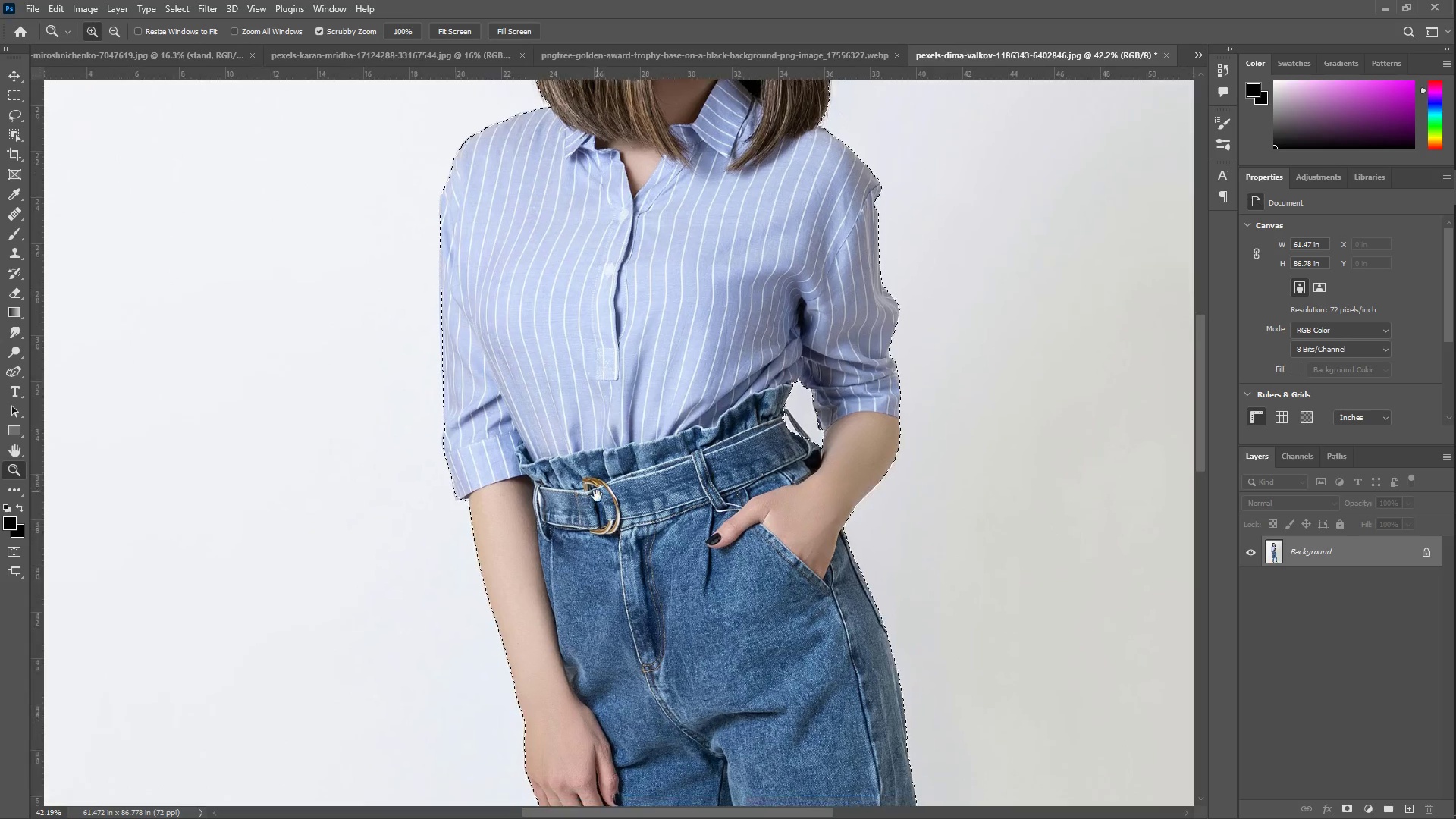 
left_click_drag(start_coordinate=[596, 519], to_coordinate=[568, 515])
 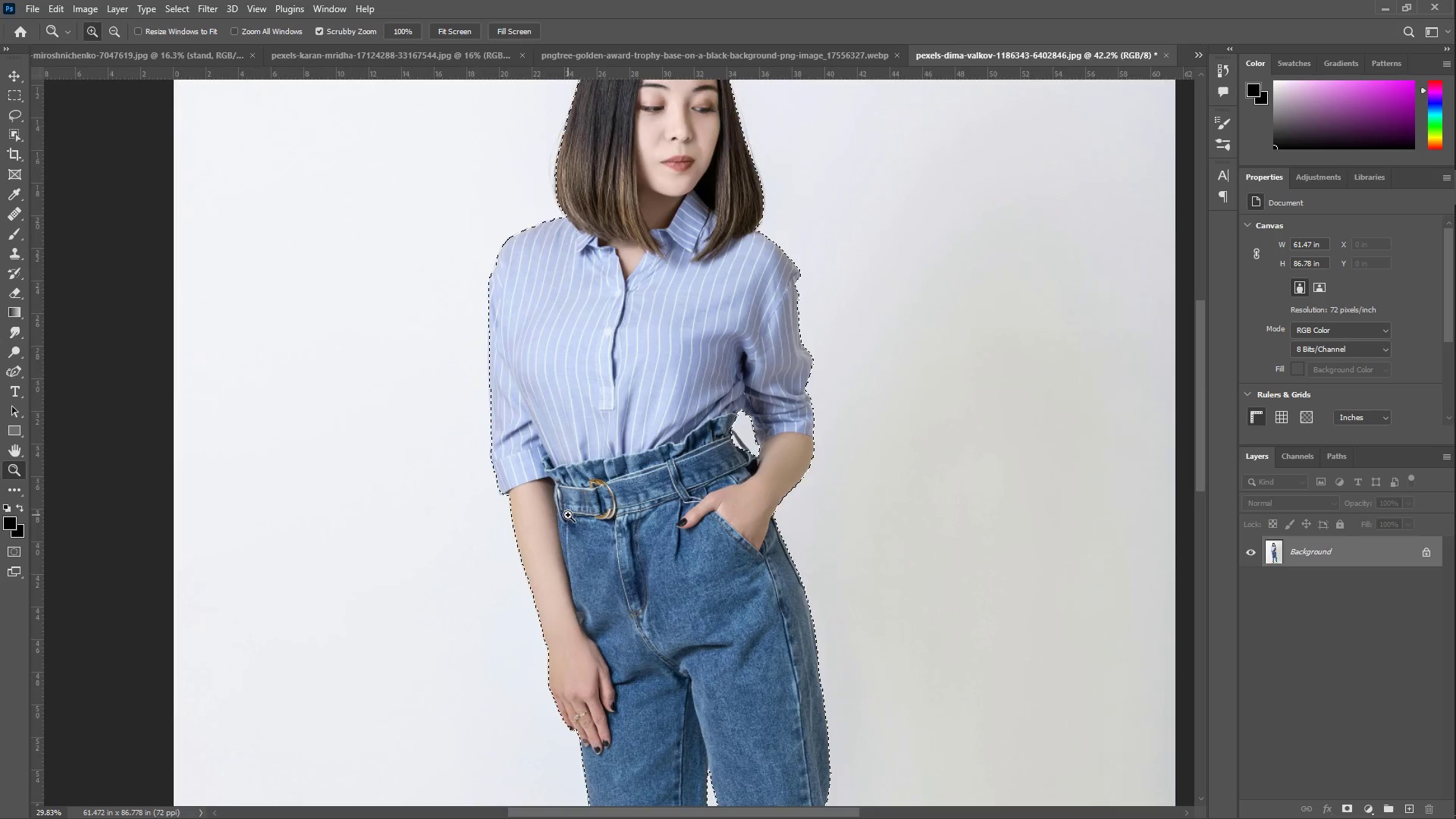 
hold_key(key=Space, duration=0.98)
 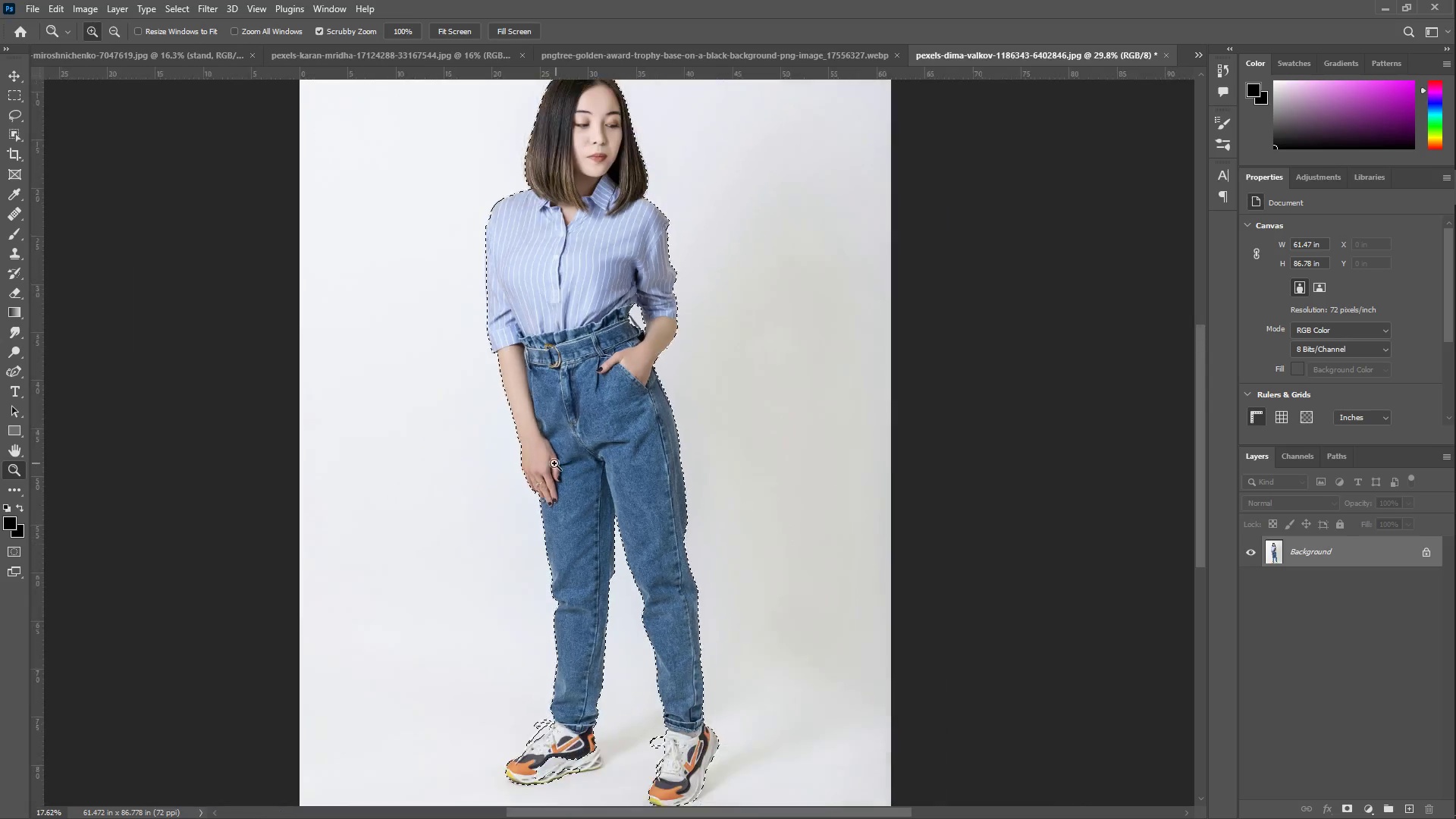 
left_click_drag(start_coordinate=[585, 585], to_coordinate=[580, 400])
 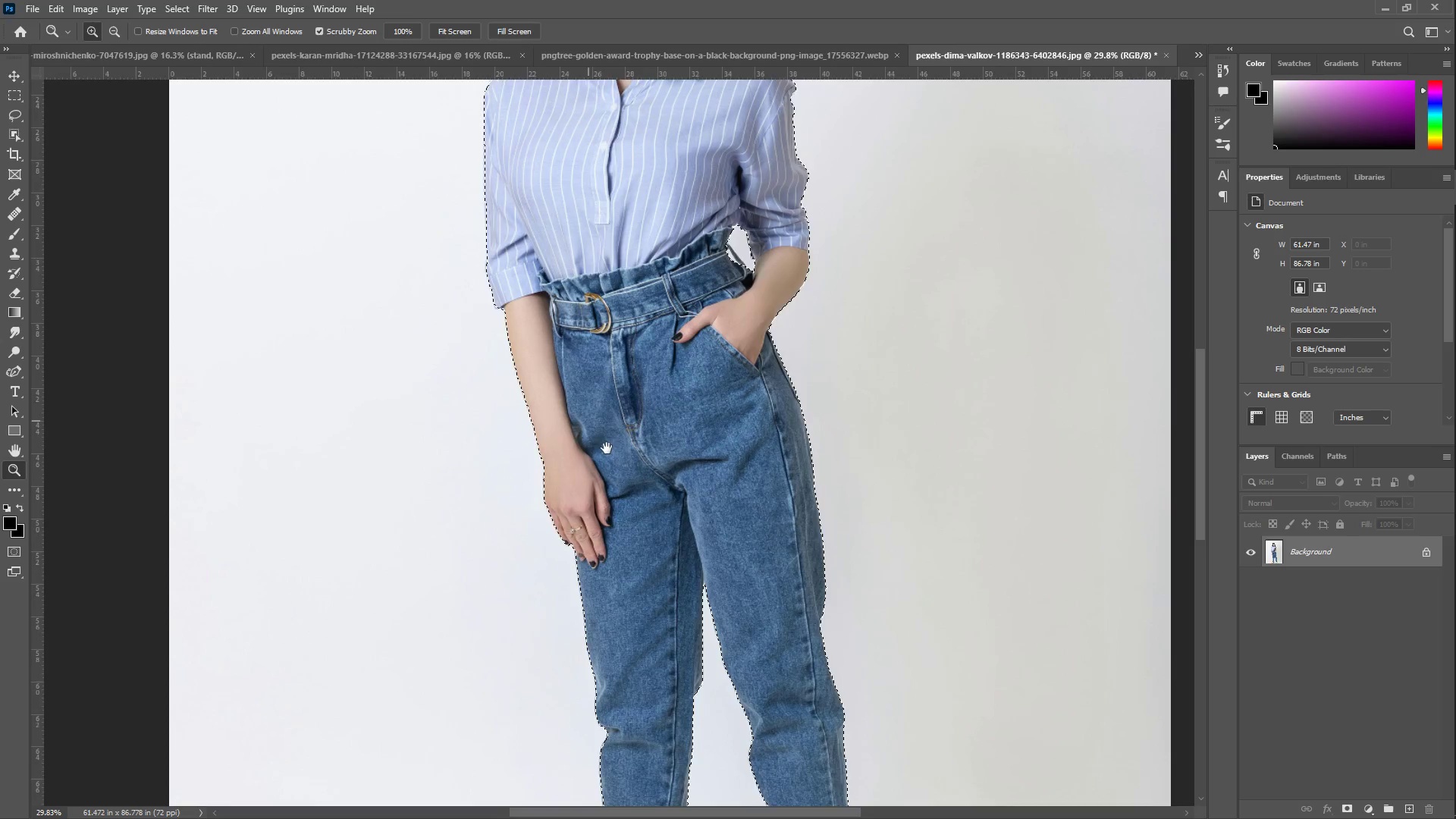 
left_click_drag(start_coordinate=[626, 473], to_coordinate=[592, 458])
 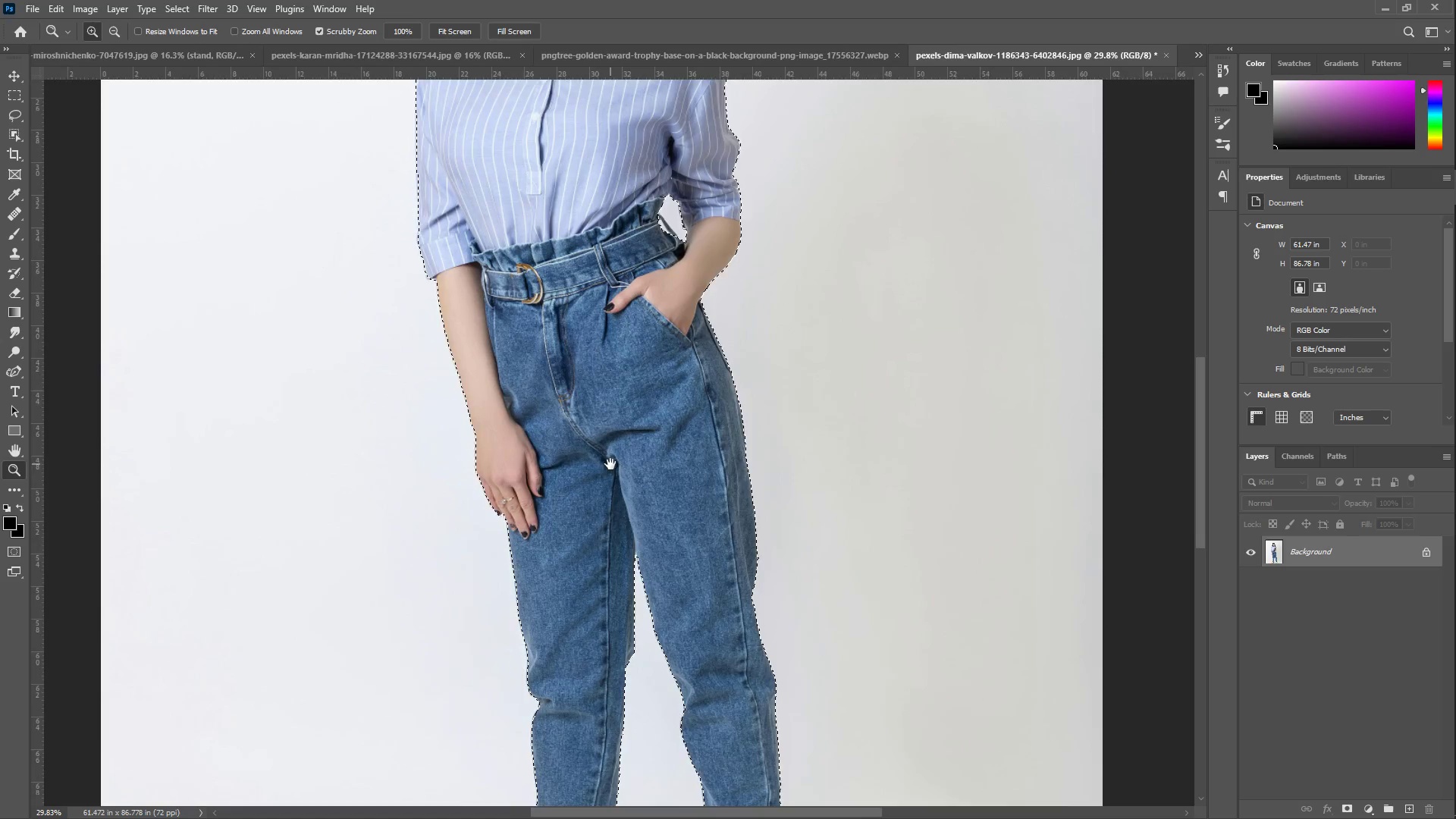 
left_click_drag(start_coordinate=[594, 463], to_coordinate=[553, 464])
 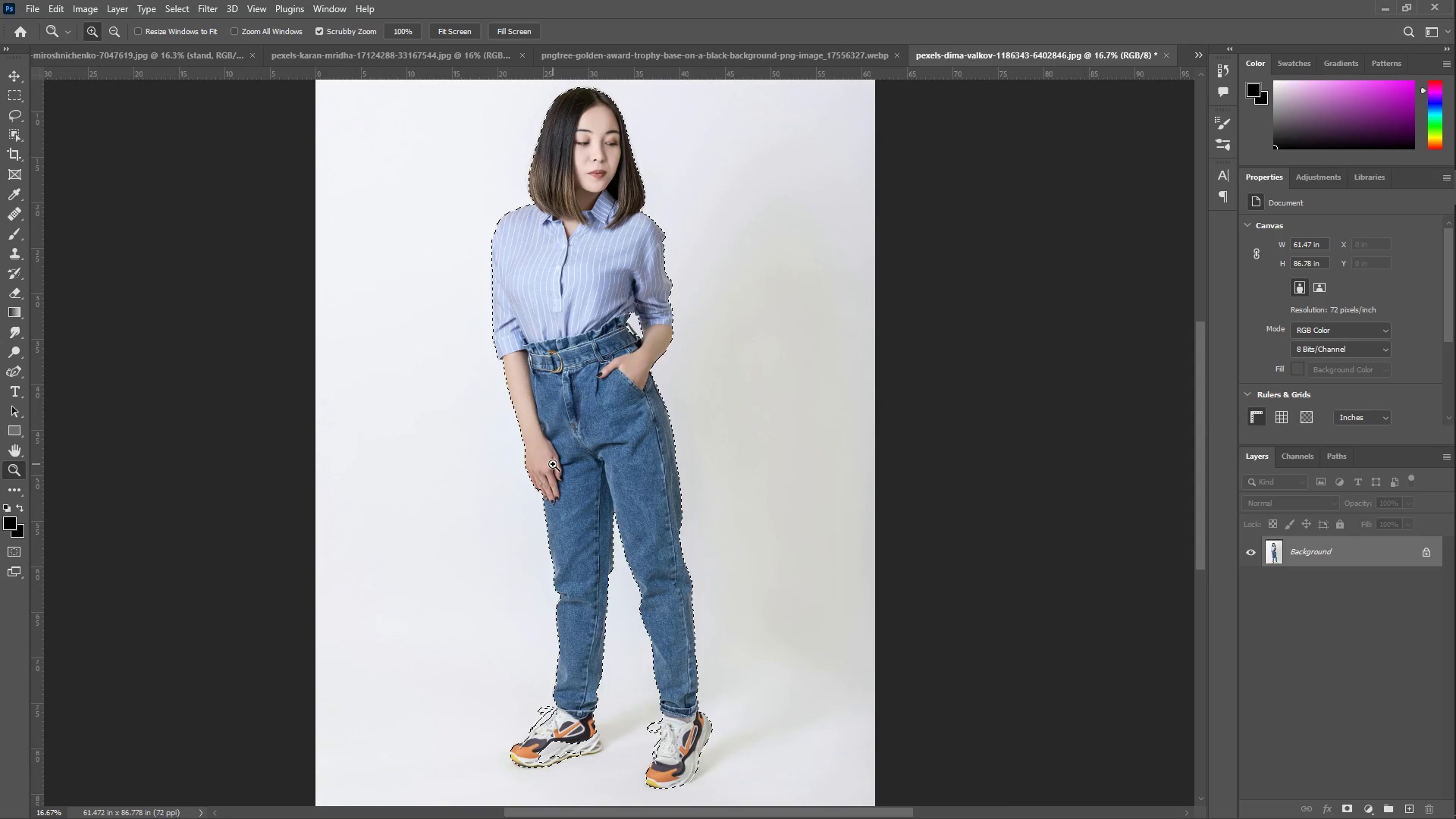 
left_click_drag(start_coordinate=[553, 464], to_coordinate=[540, 463])
 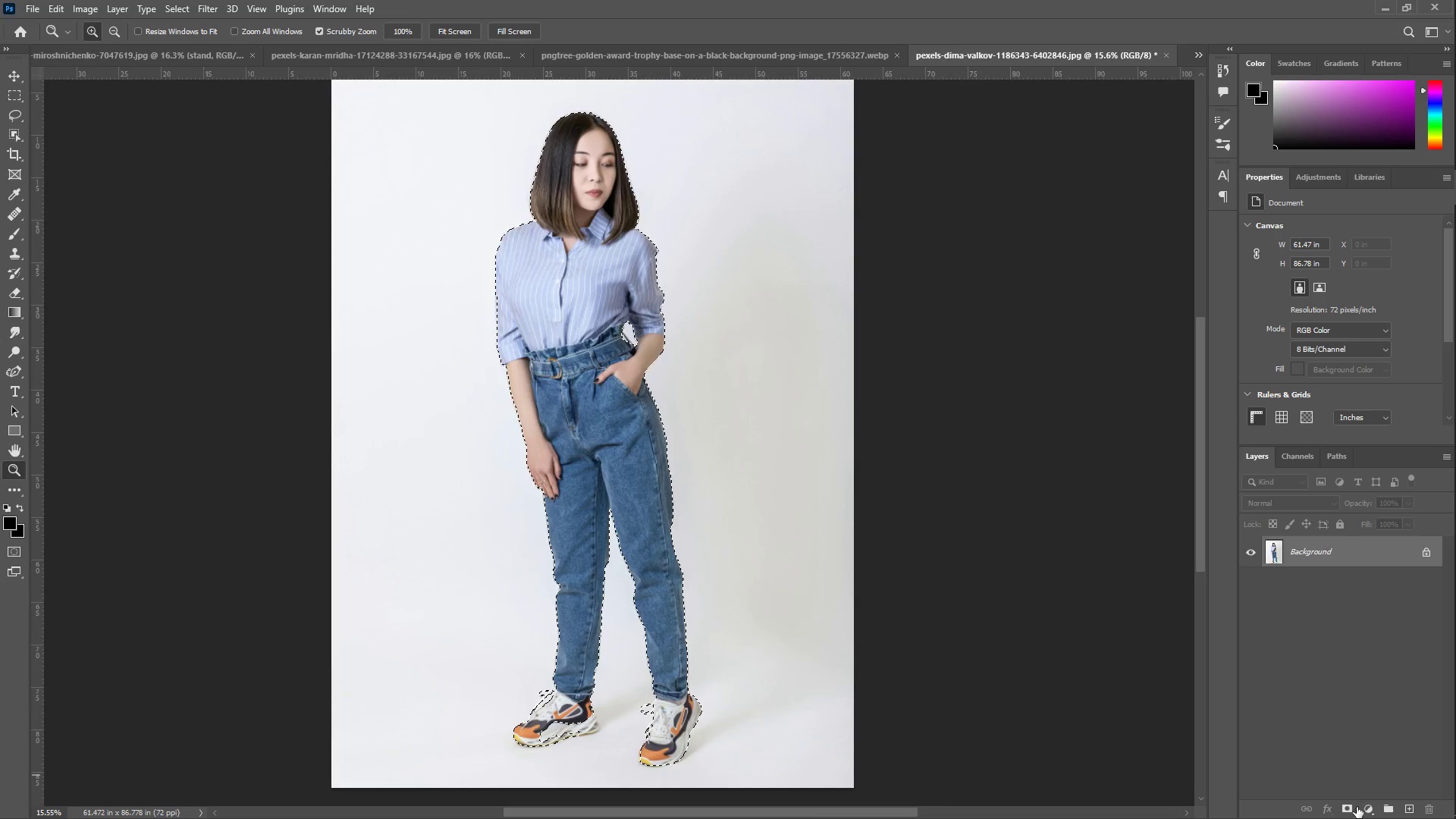 
left_click([1351, 807])
 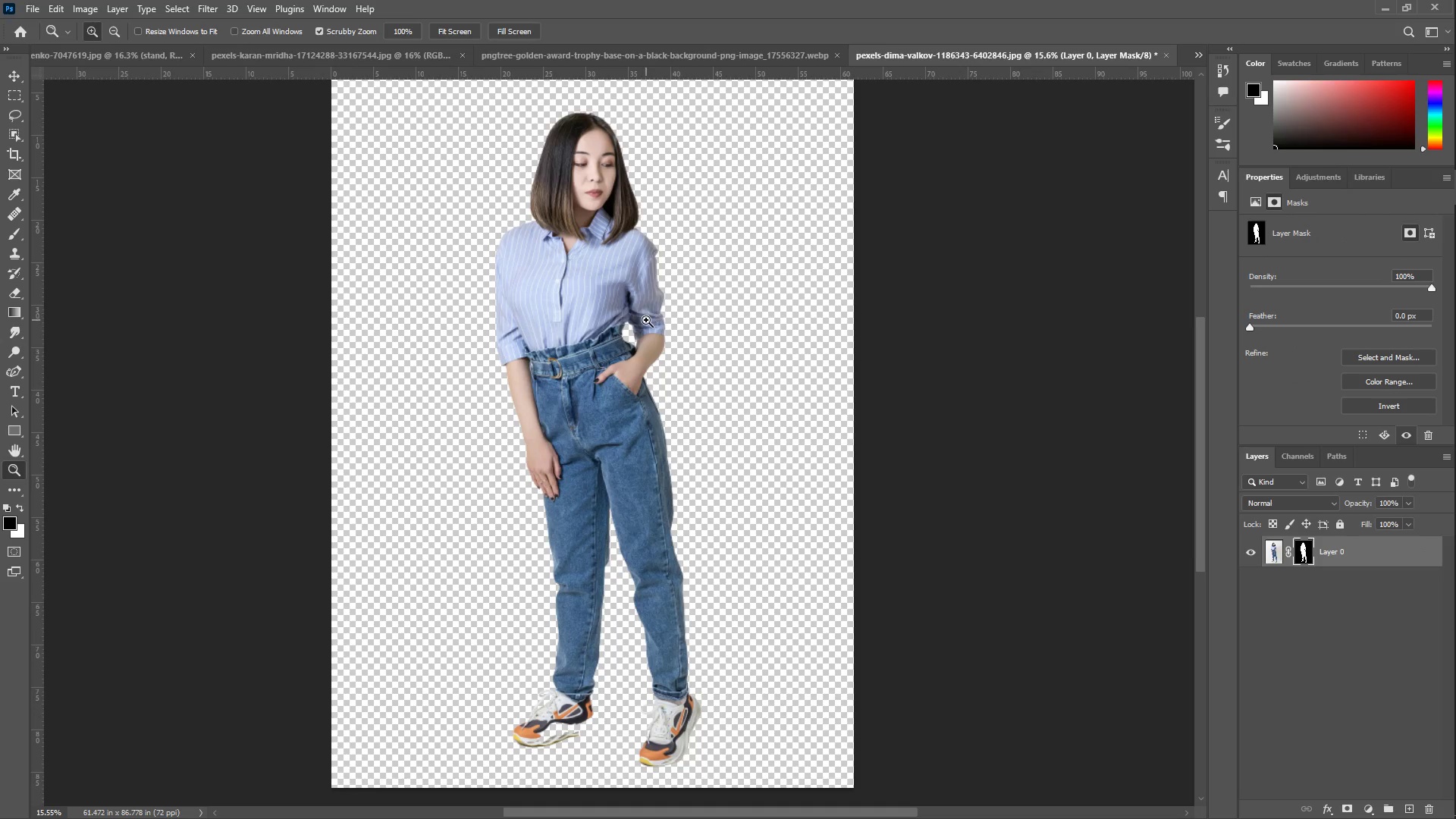 
left_click_drag(start_coordinate=[605, 300], to_coordinate=[629, 307])
 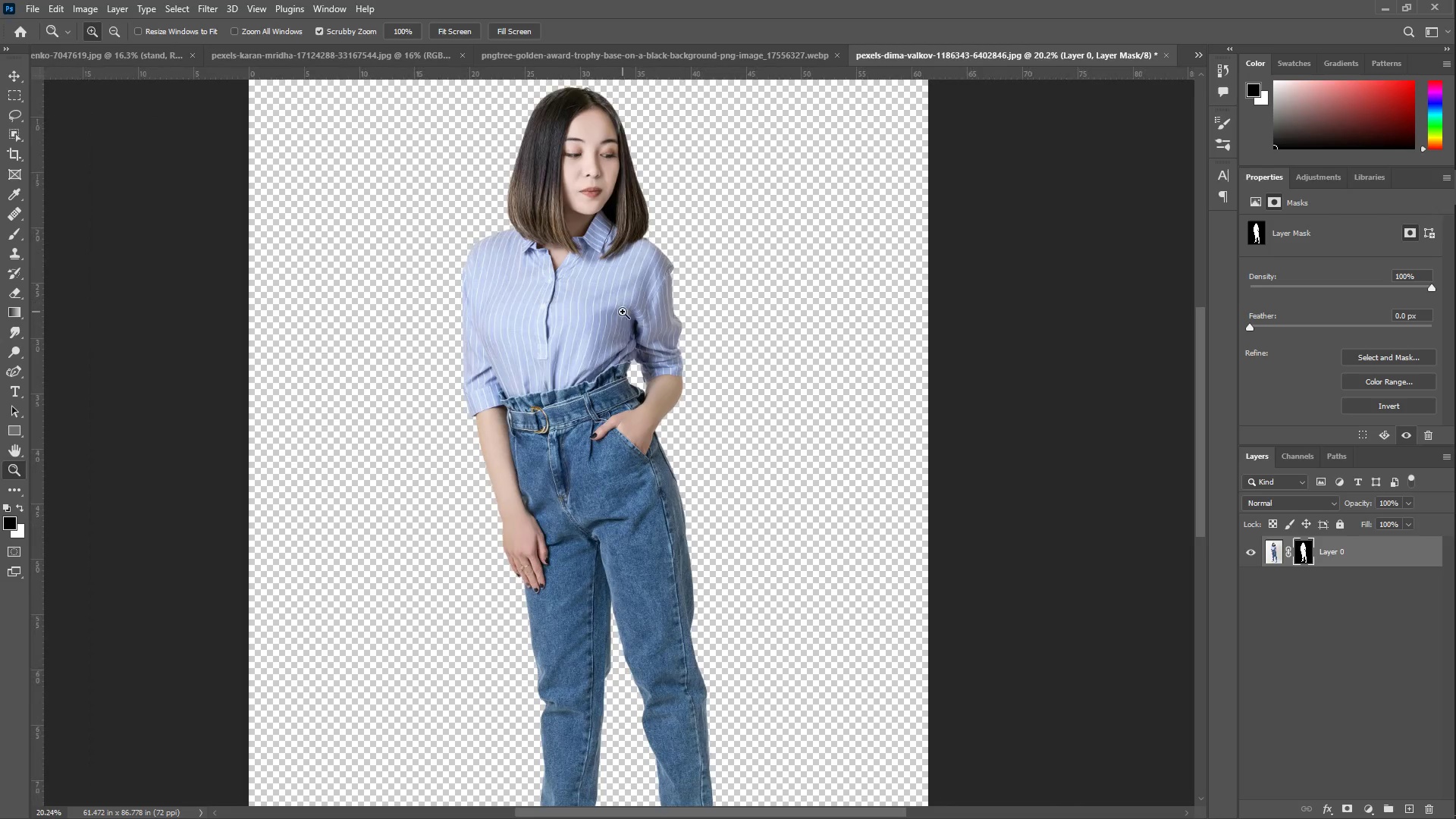 
scroll: coordinate [635, 302], scroll_direction: up, amount: 2.0
 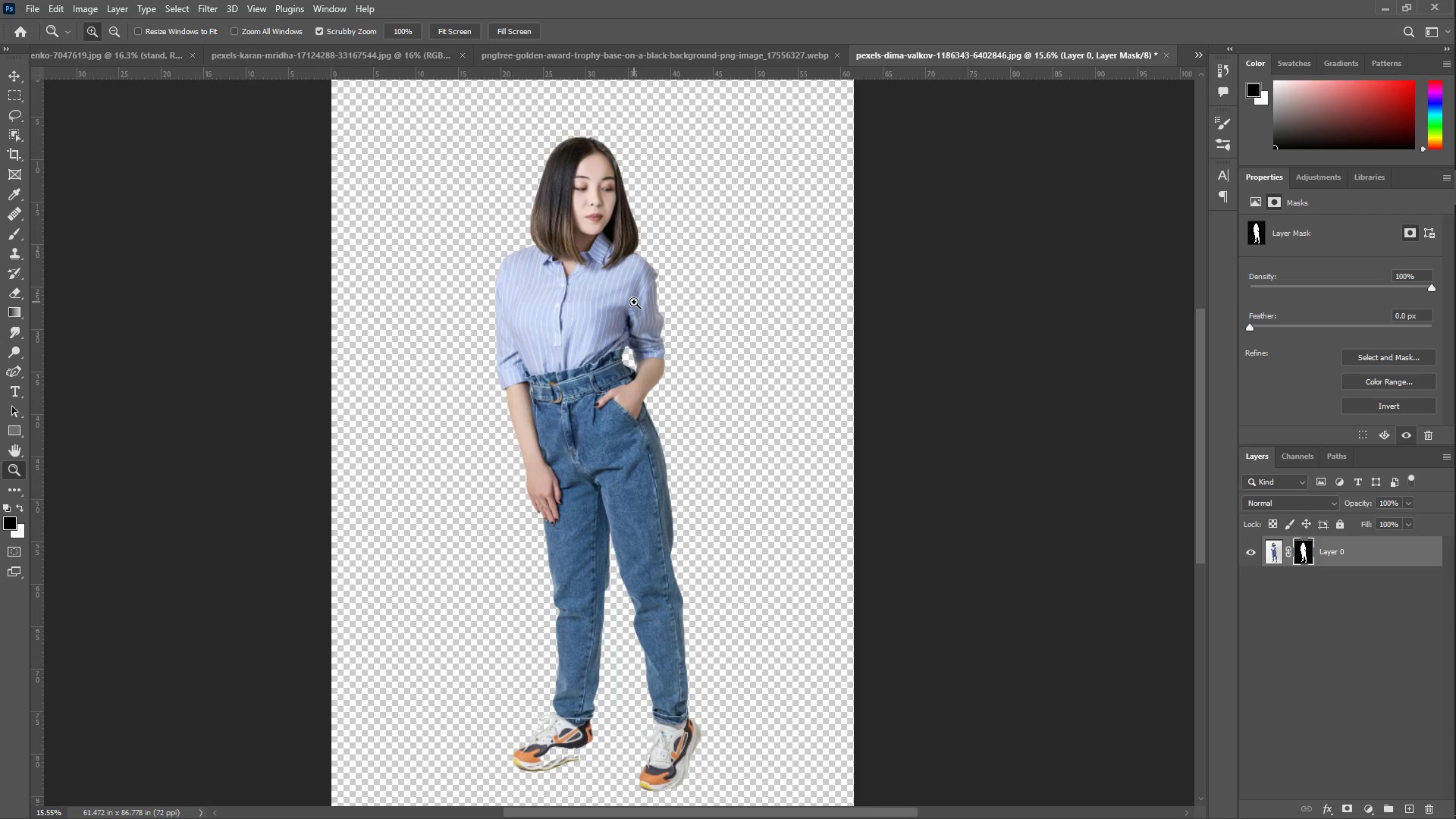 
left_click_drag(start_coordinate=[626, 337], to_coordinate=[603, 337])
 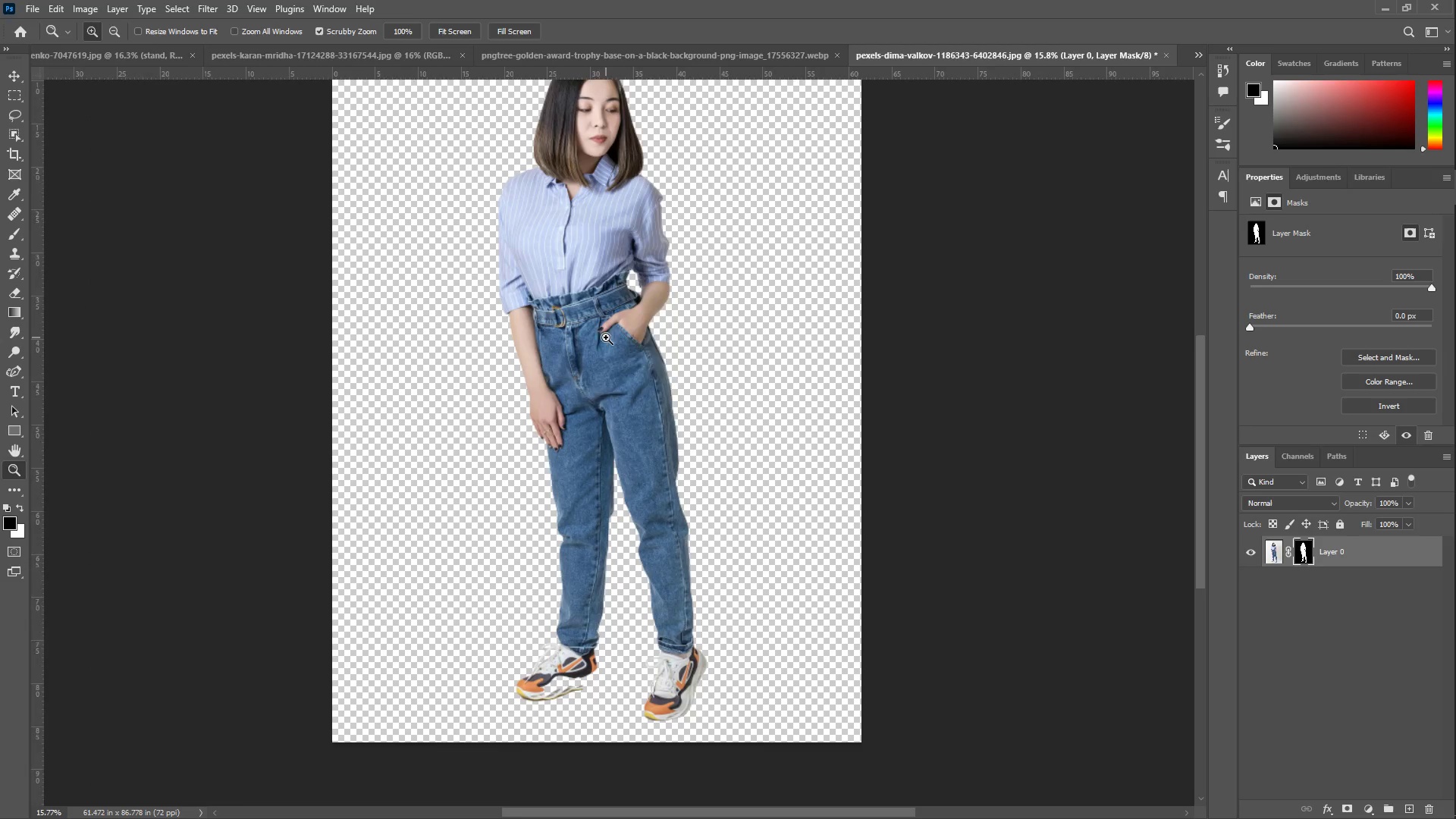 
scroll: coordinate [625, 333], scroll_direction: down, amount: 9.0
 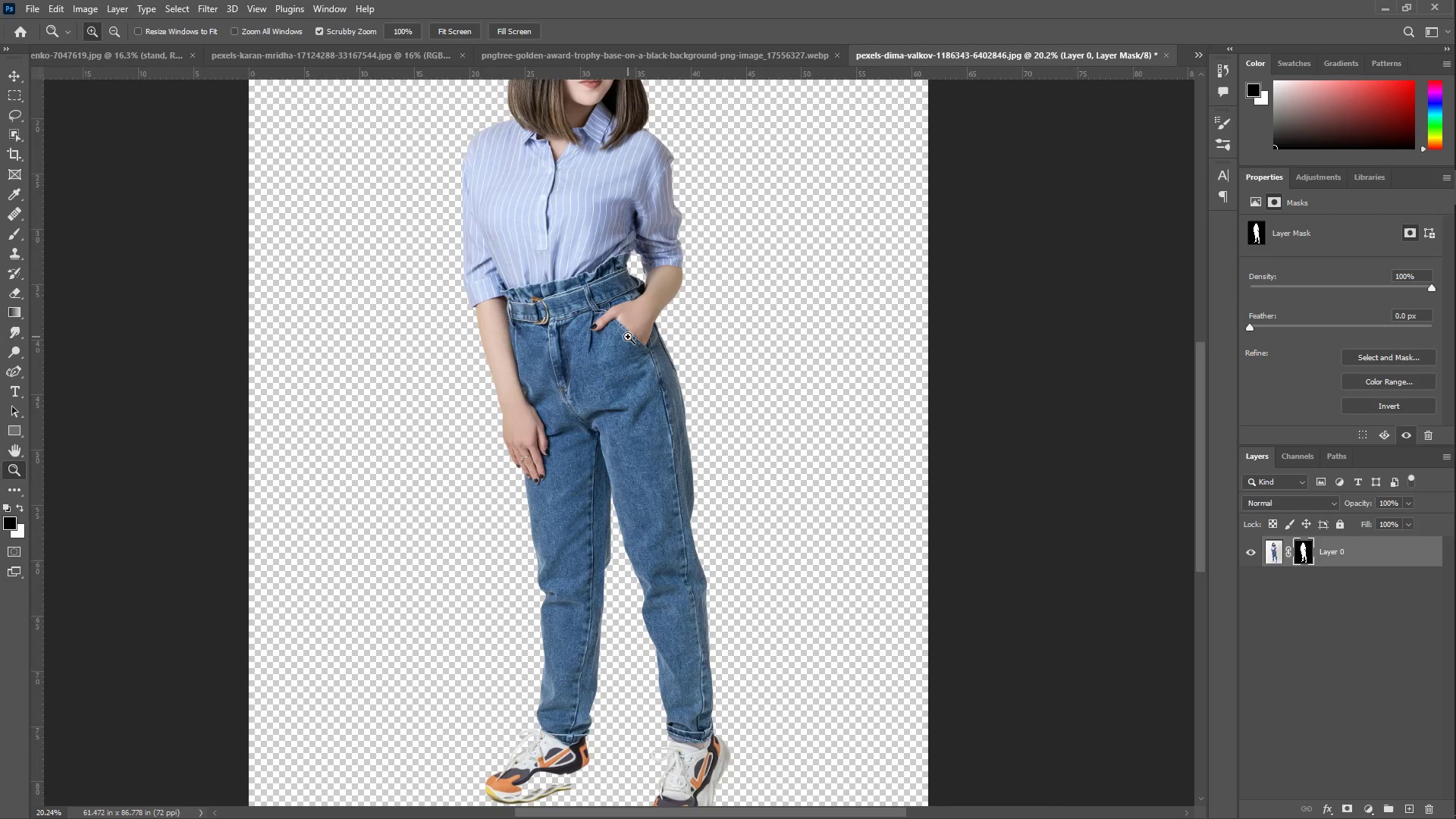 
scroll: coordinate [606, 337], scroll_direction: up, amount: 1.0
 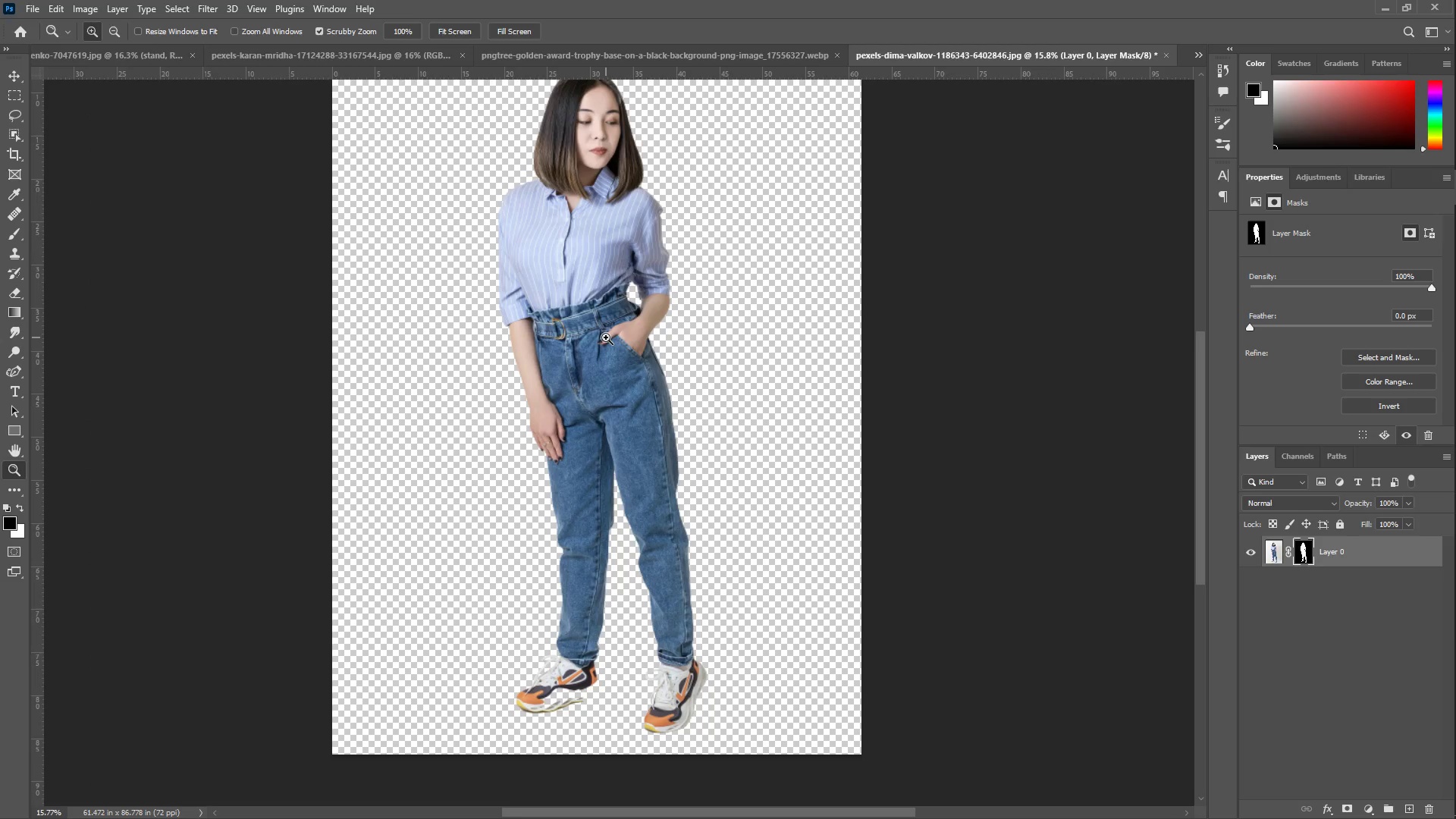 
left_click([268, 57])
 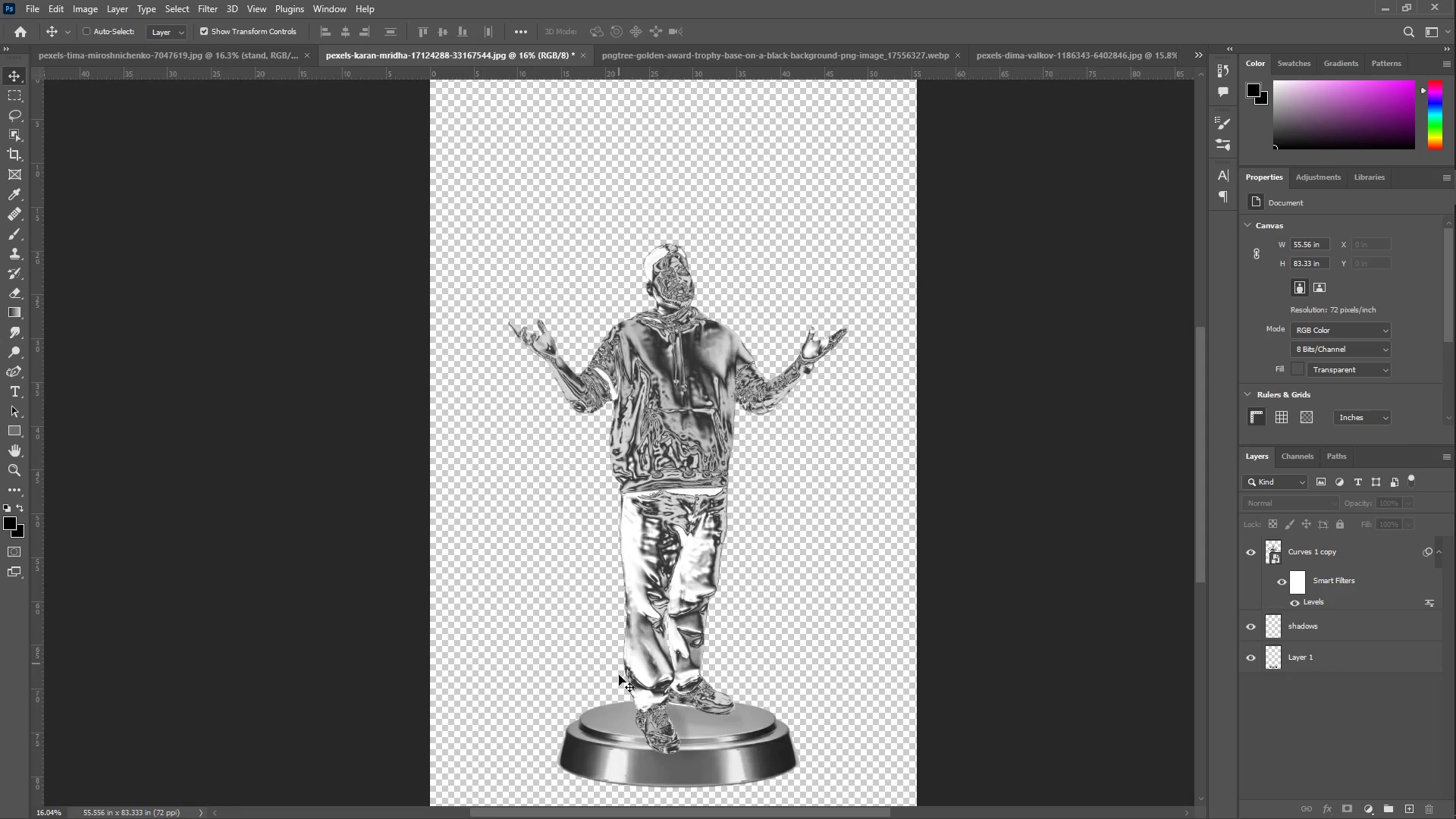 
left_click([713, 733])
 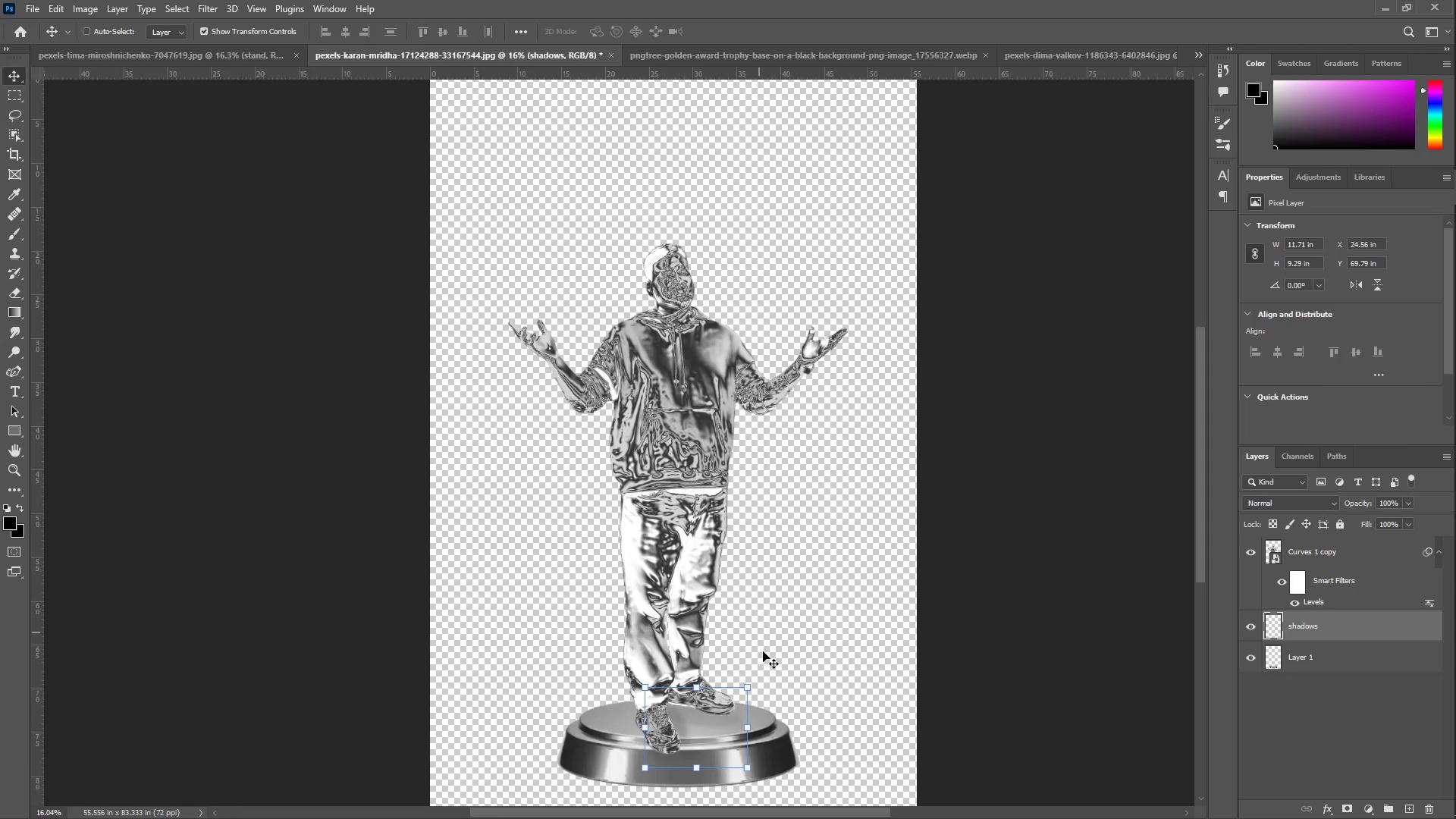 
right_click([783, 751])
 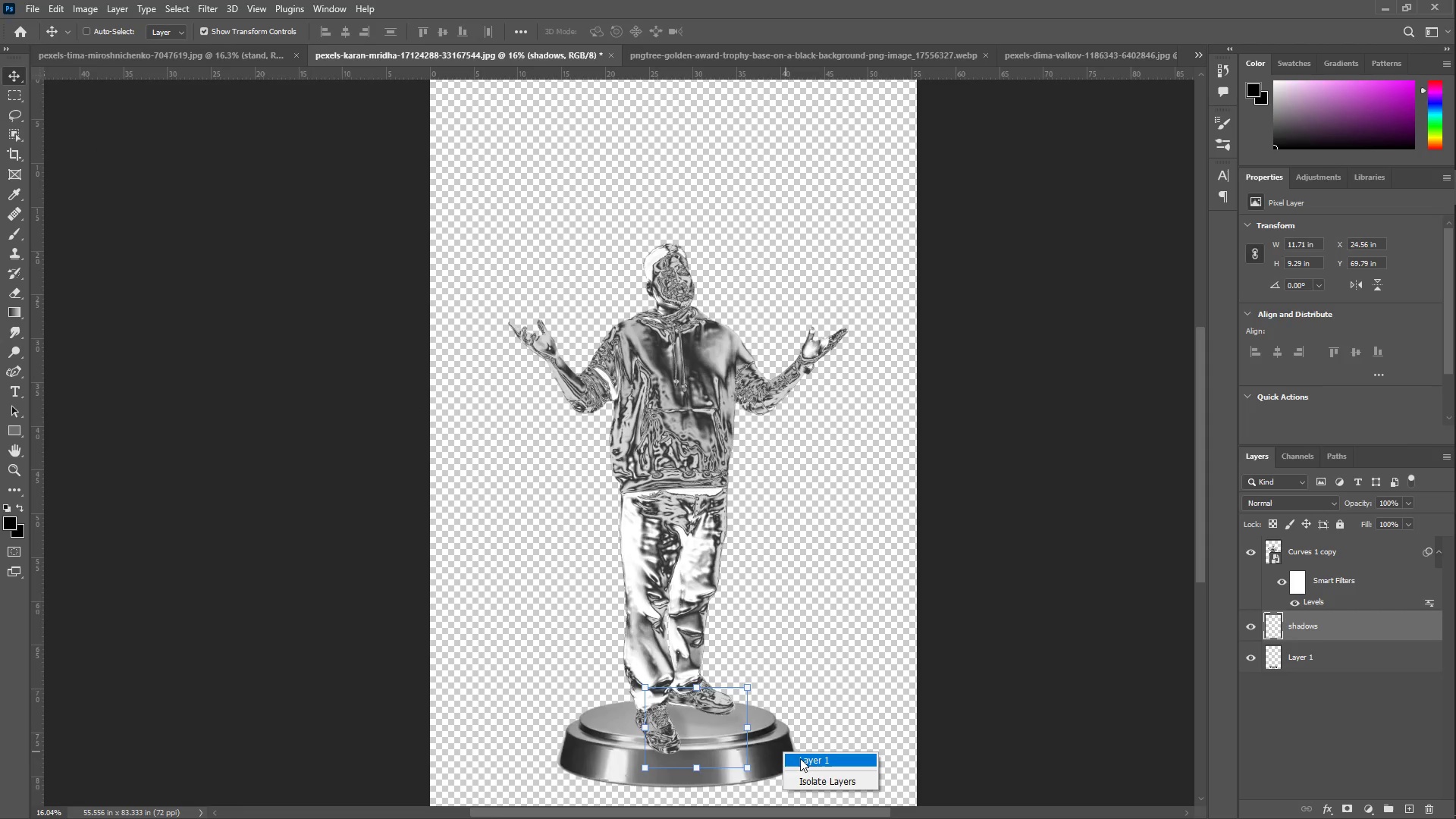 
left_click([804, 761])
 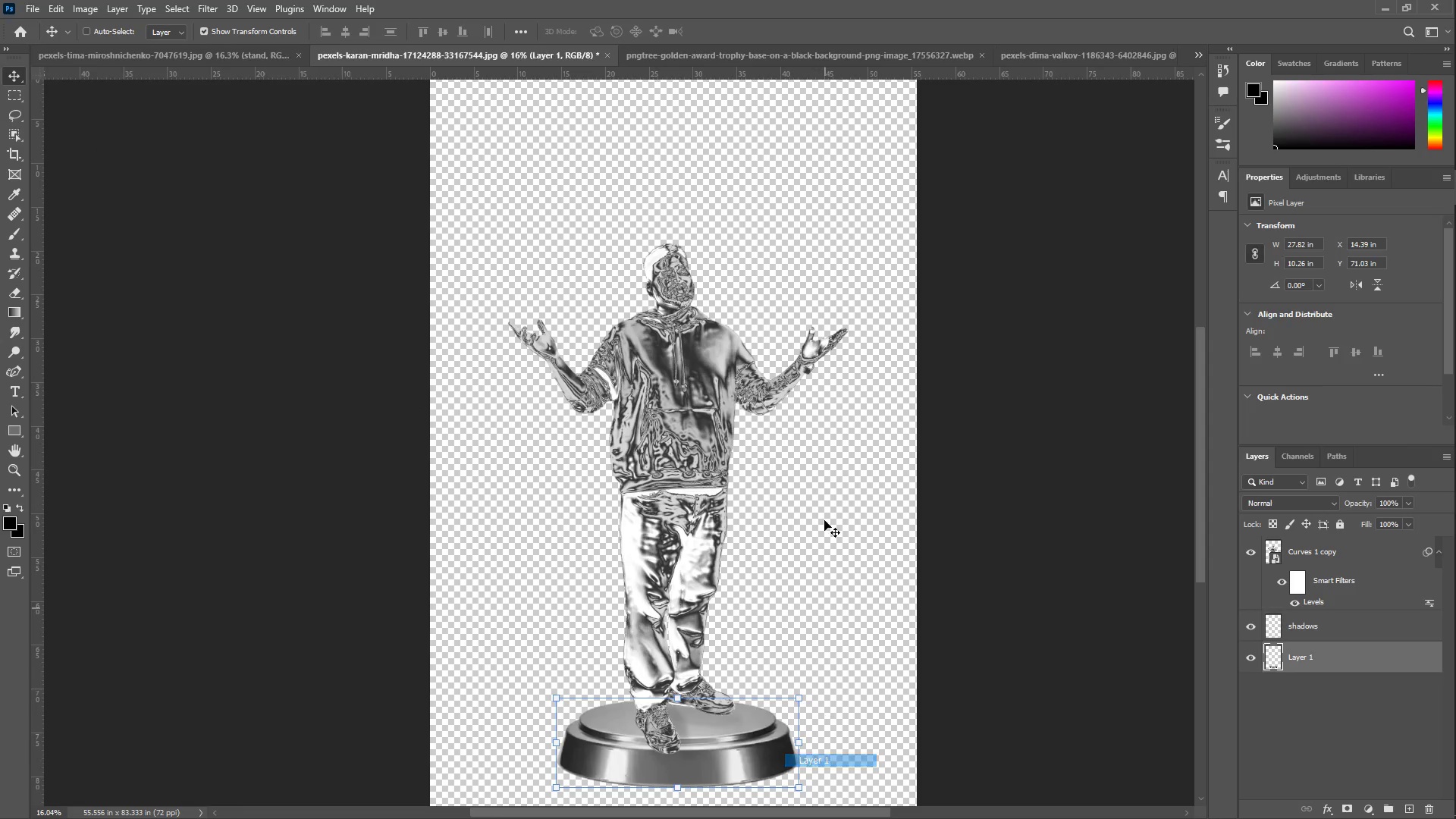 
key(Control+ControlLeft)
 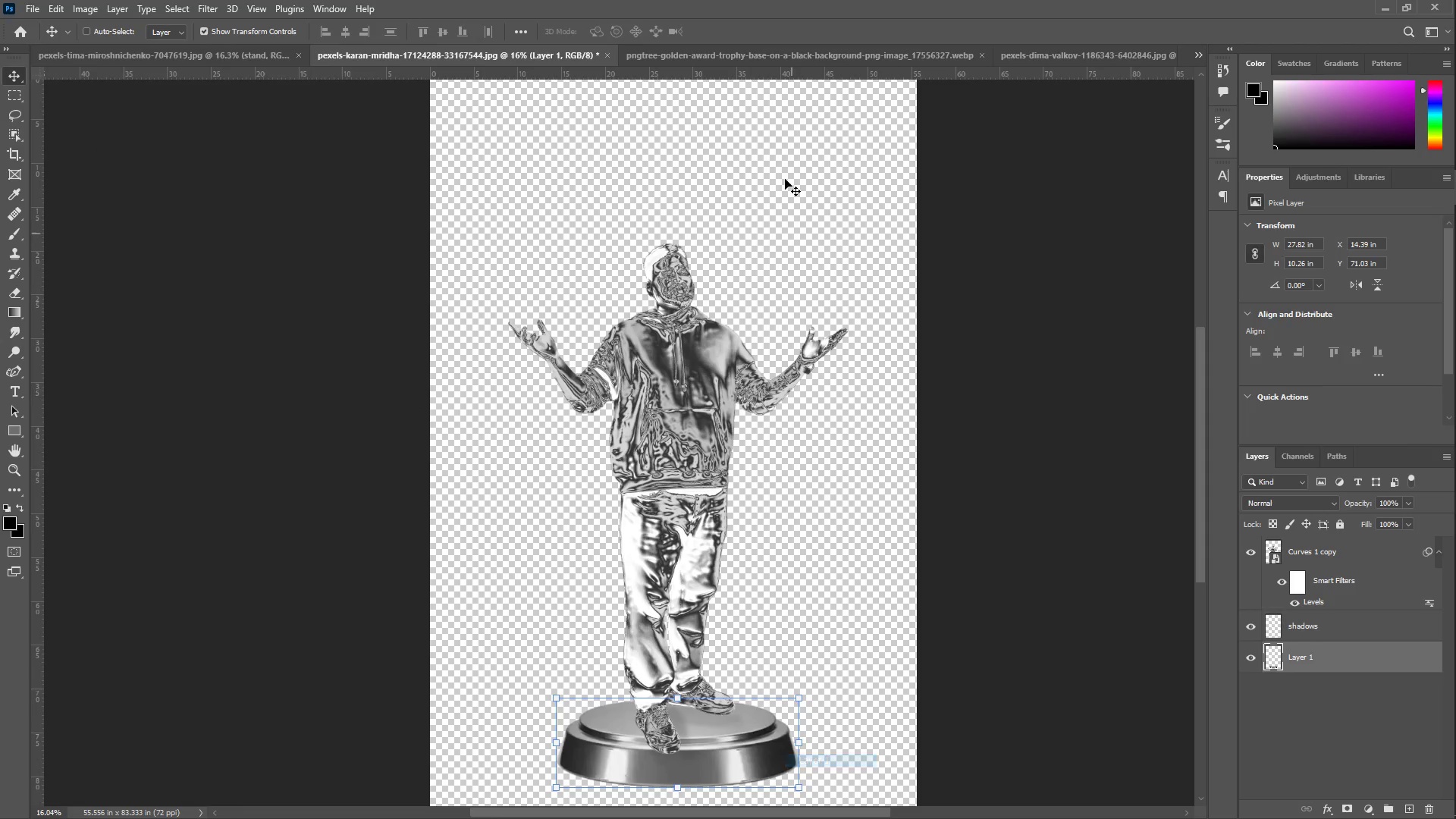 
key(Control+C)
 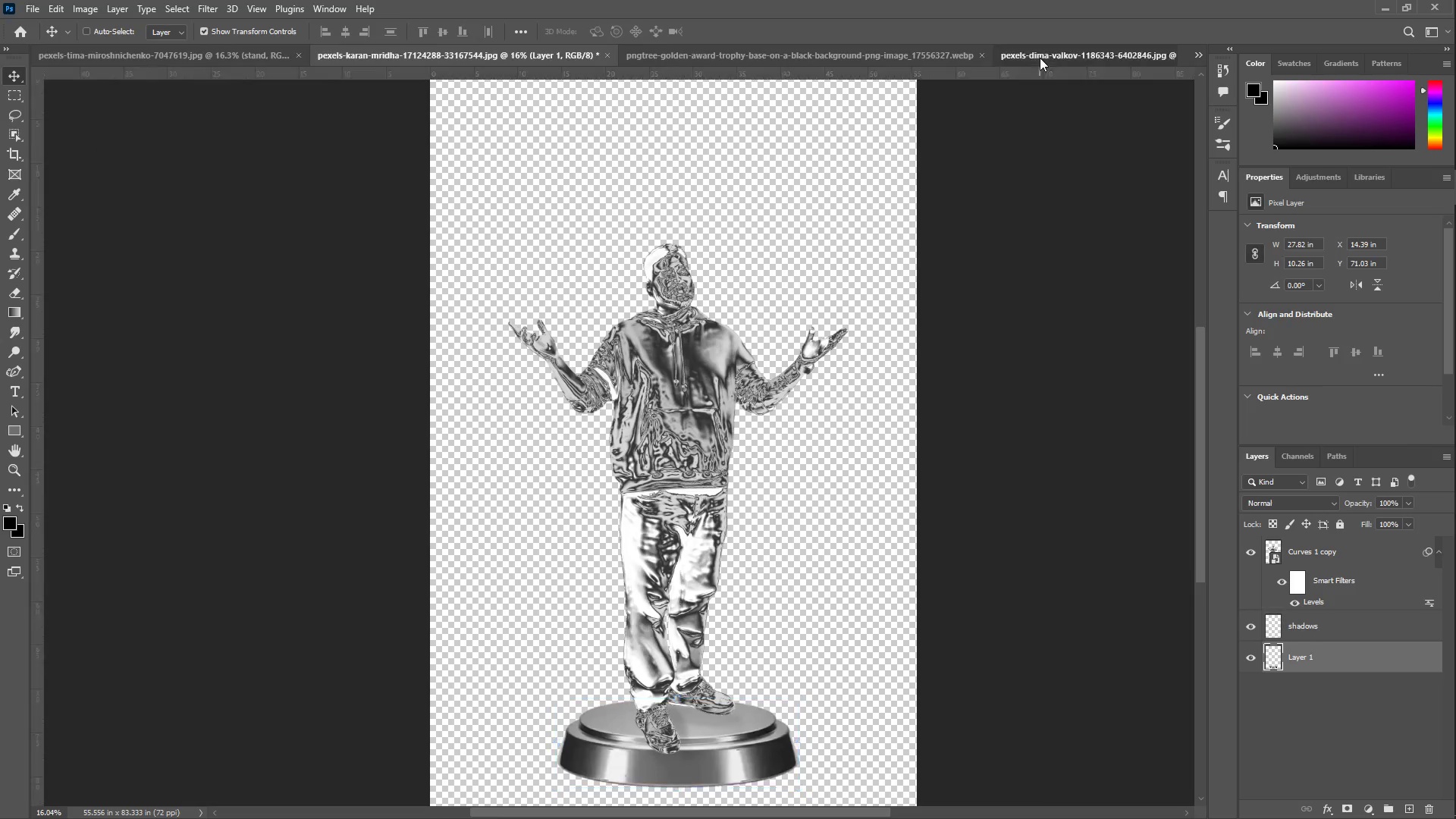 
key(Control+ControlLeft)
 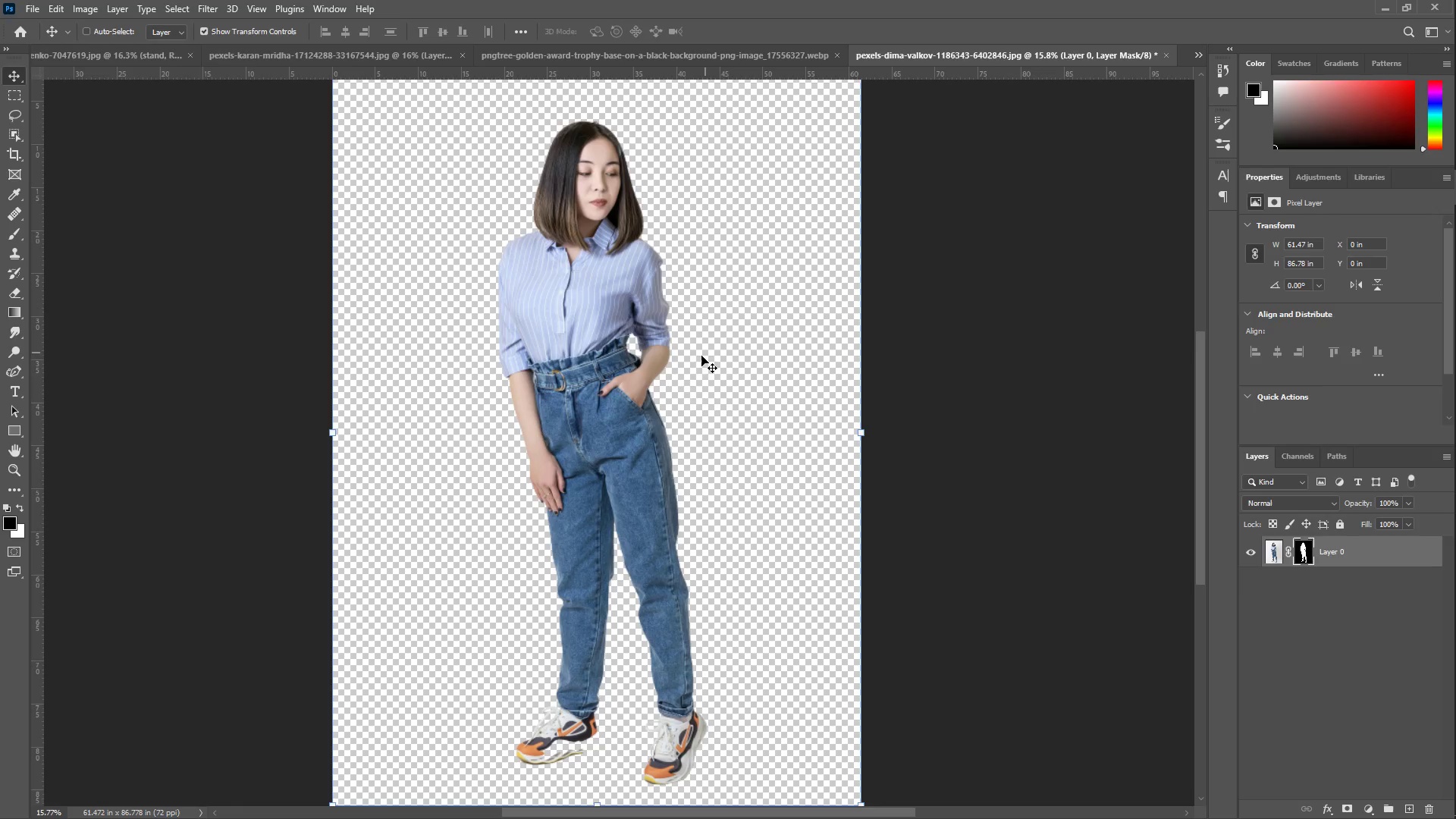 
key(Control+V)
 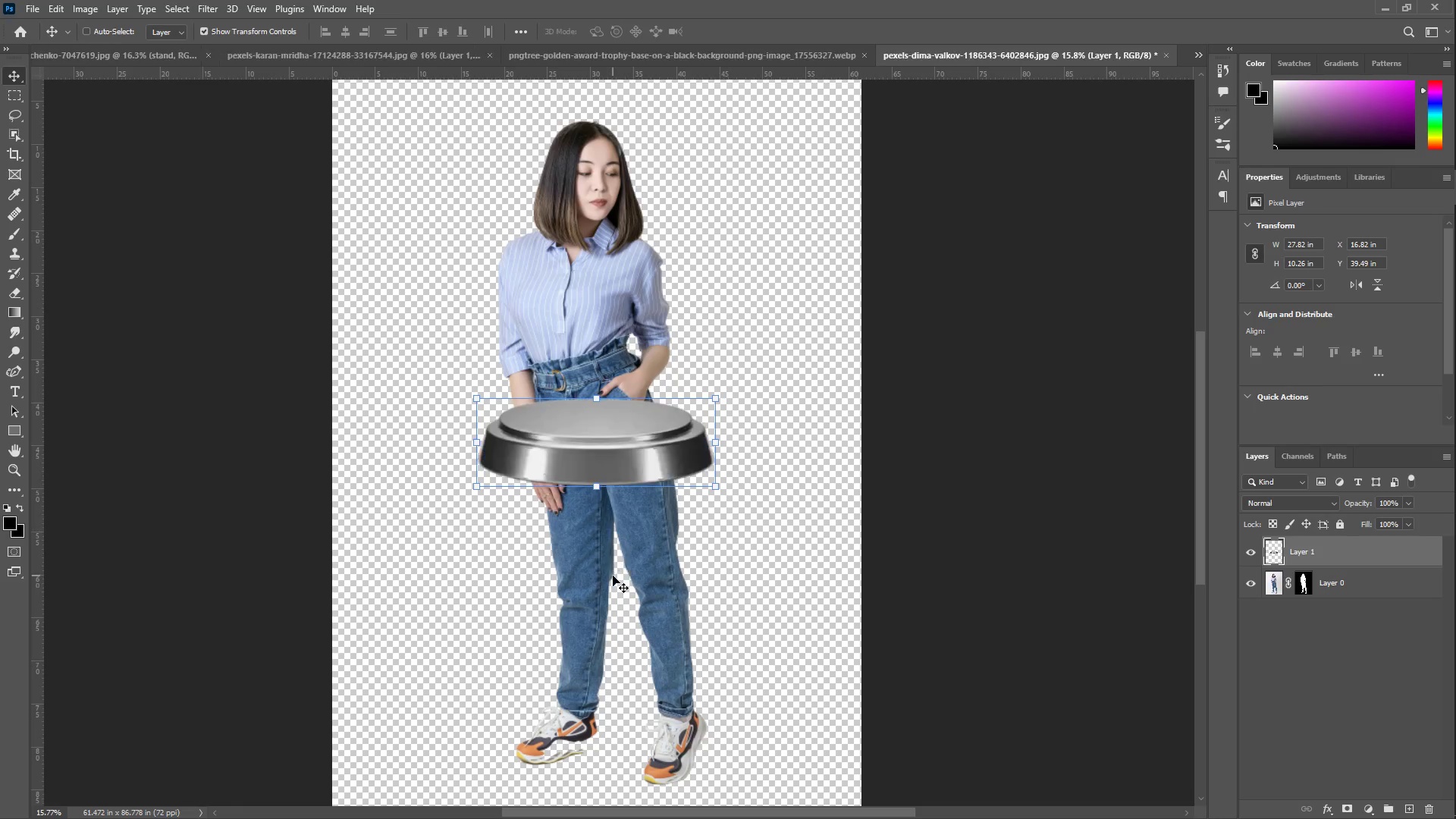 
left_click_drag(start_coordinate=[620, 393], to_coordinate=[635, 714])
 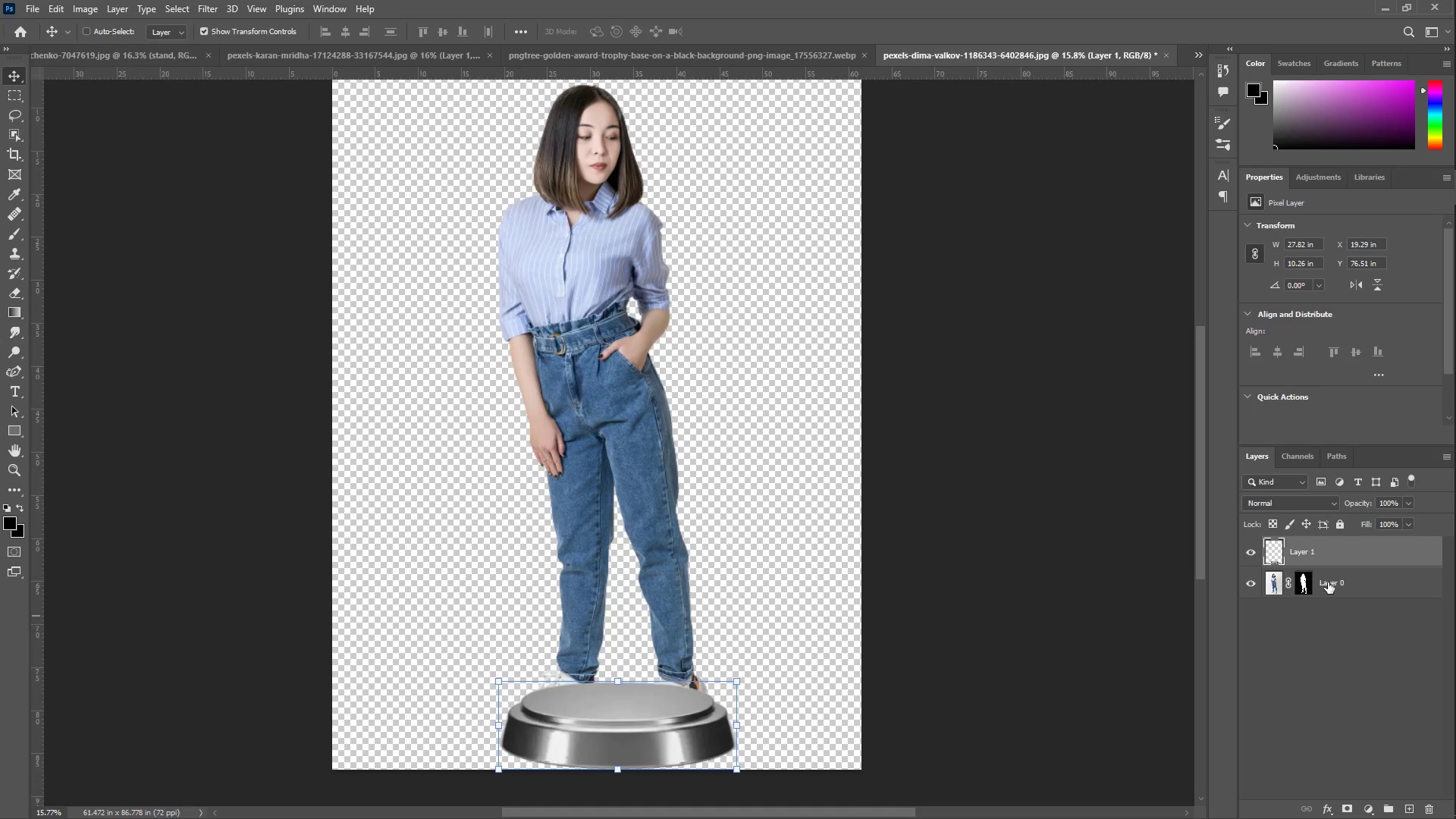 
scroll: coordinate [613, 574], scroll_direction: down, amount: 3.0
 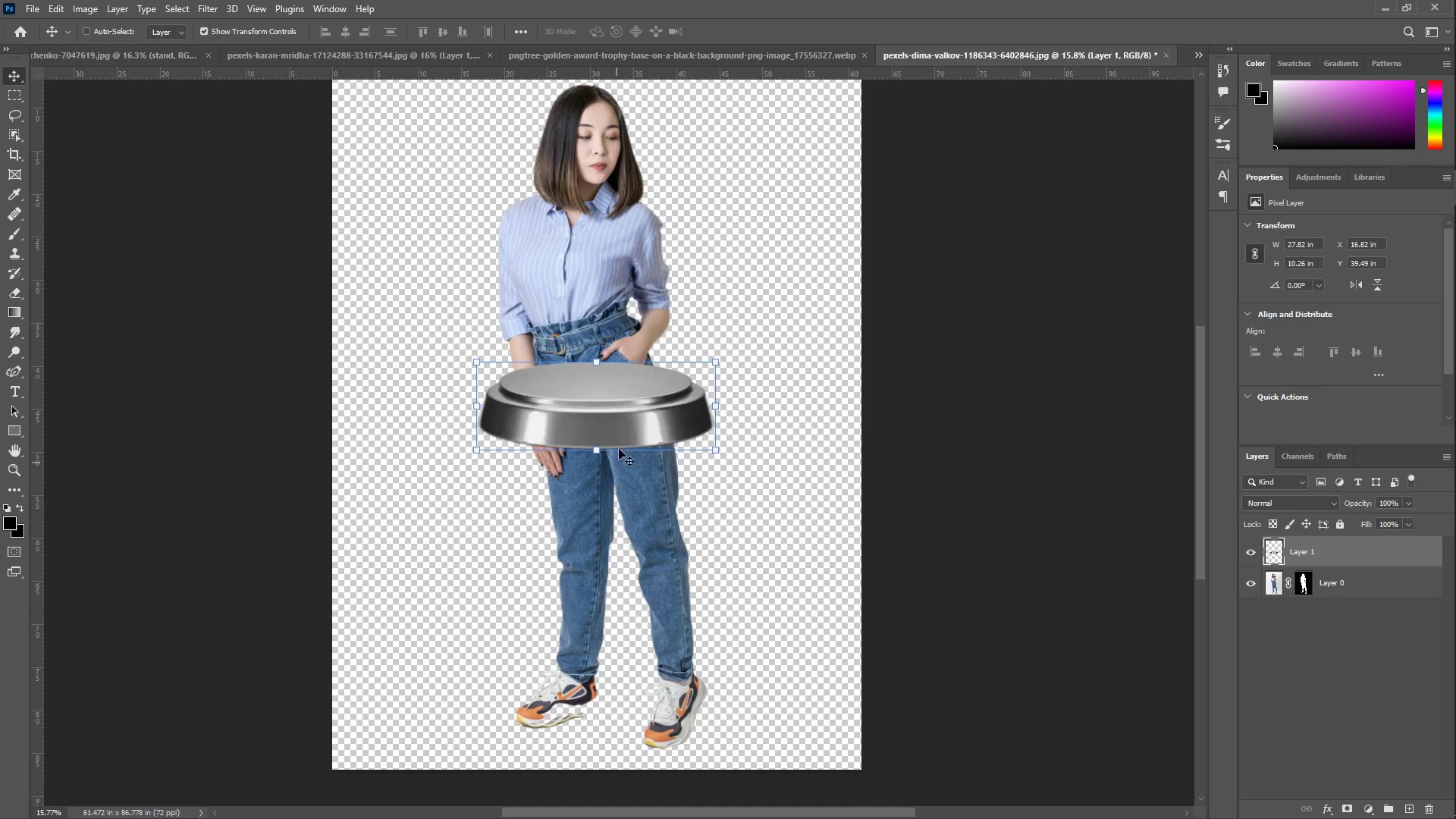 
left_click_drag(start_coordinate=[1335, 559], to_coordinate=[1338, 600])
 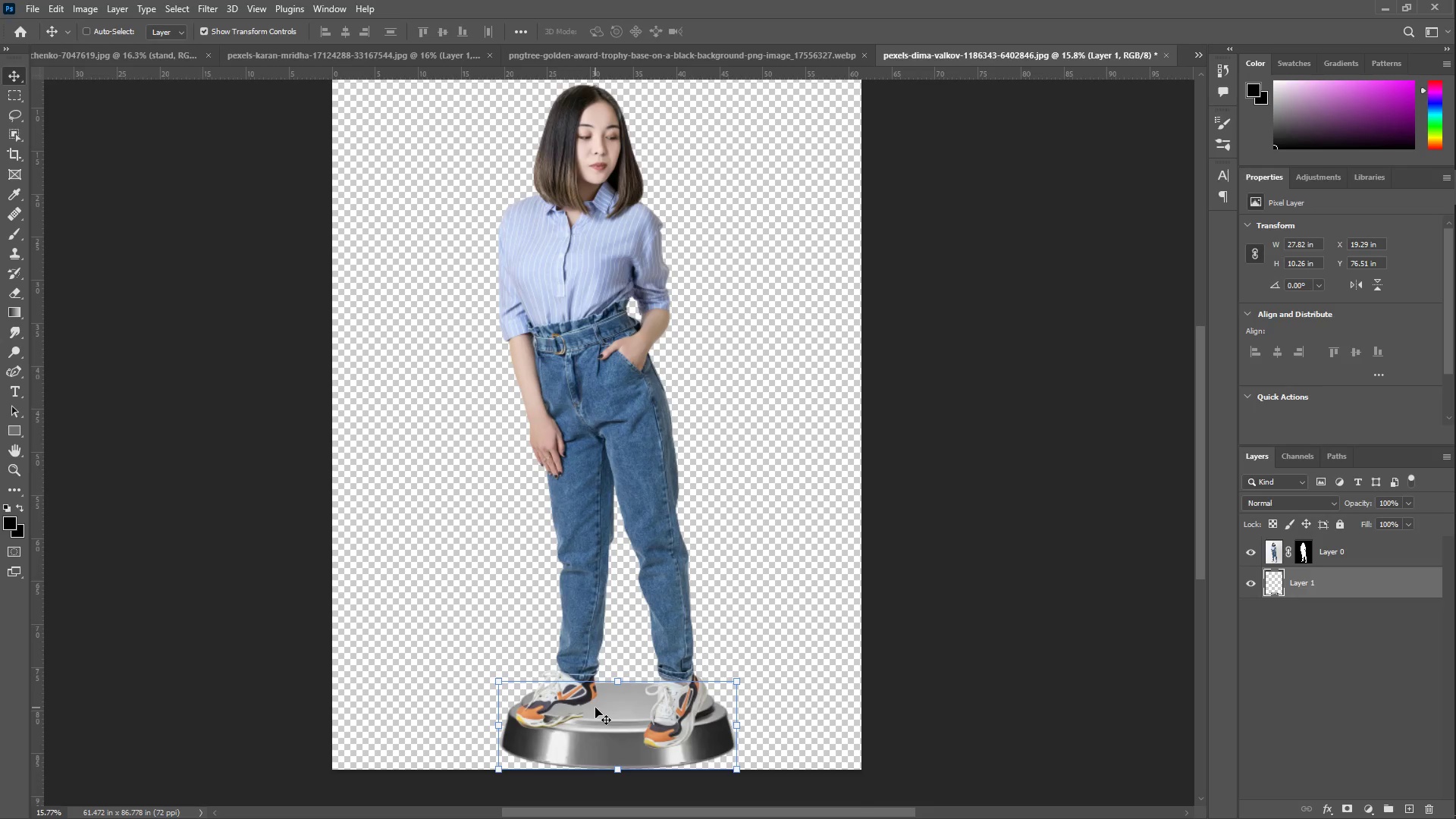 
wait(5.08)
 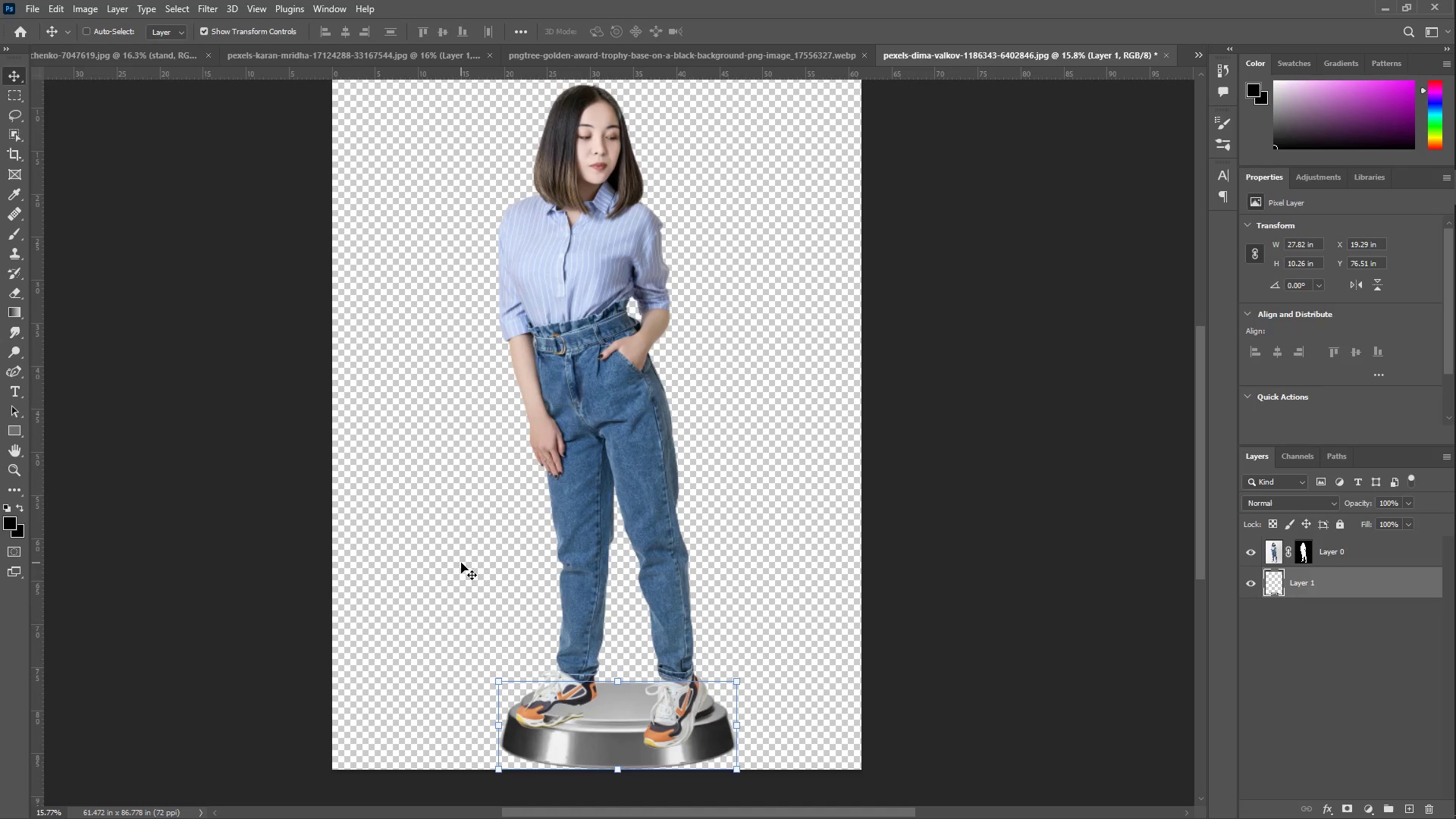 
left_click([1352, 548])
 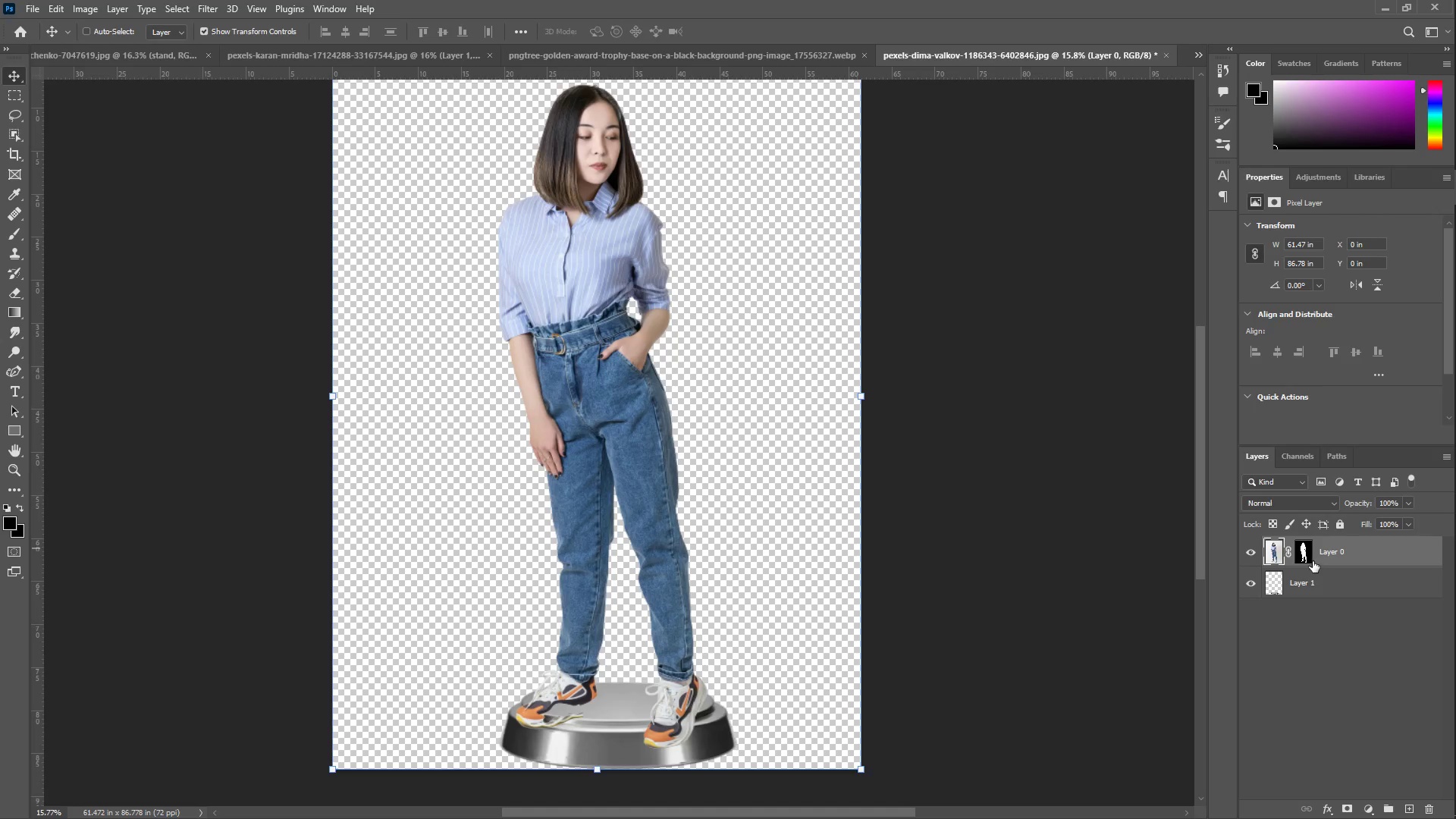 
left_click([1304, 558])
 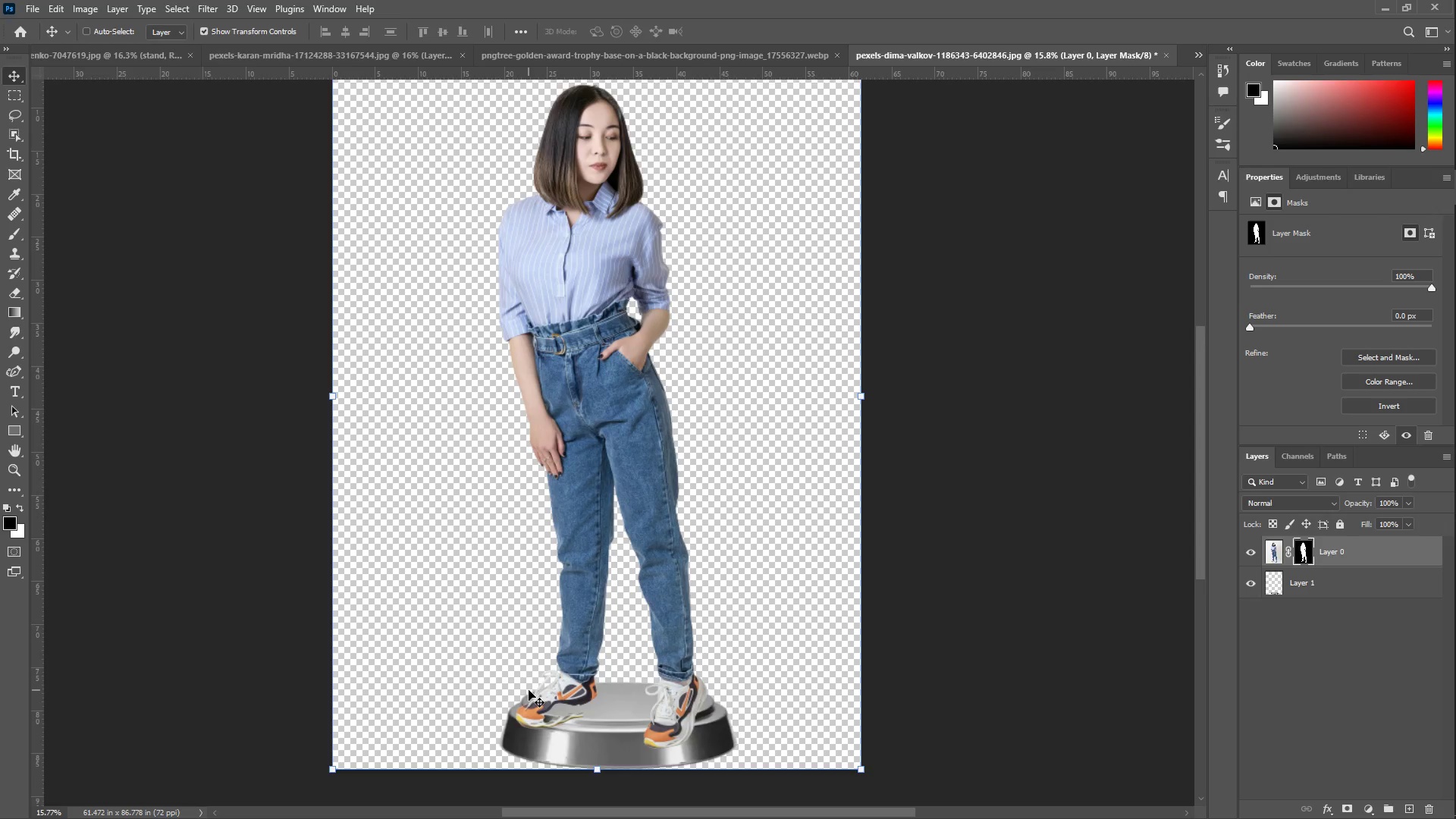 
type(zz)
 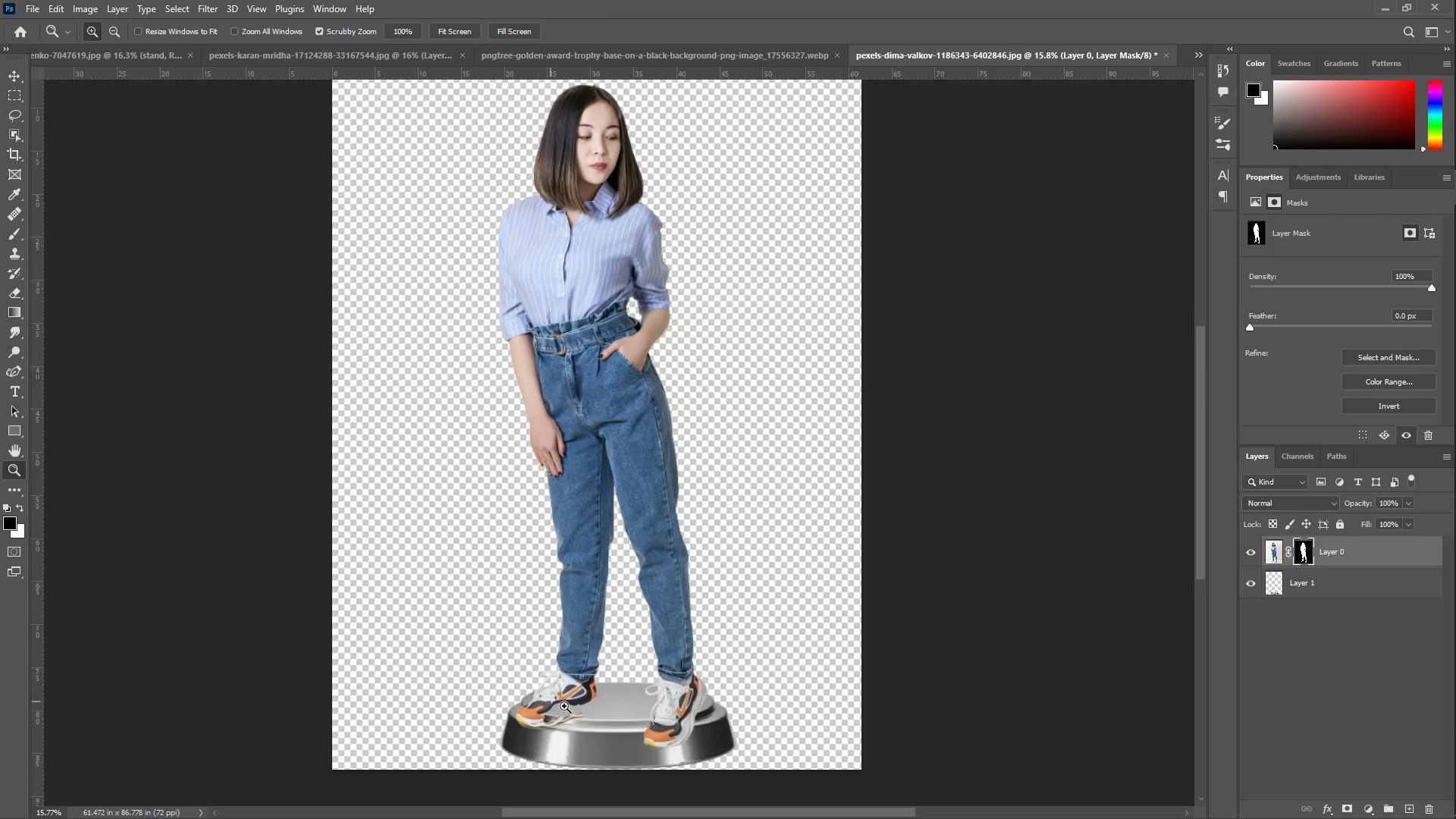 
left_click_drag(start_coordinate=[585, 715], to_coordinate=[671, 677])
 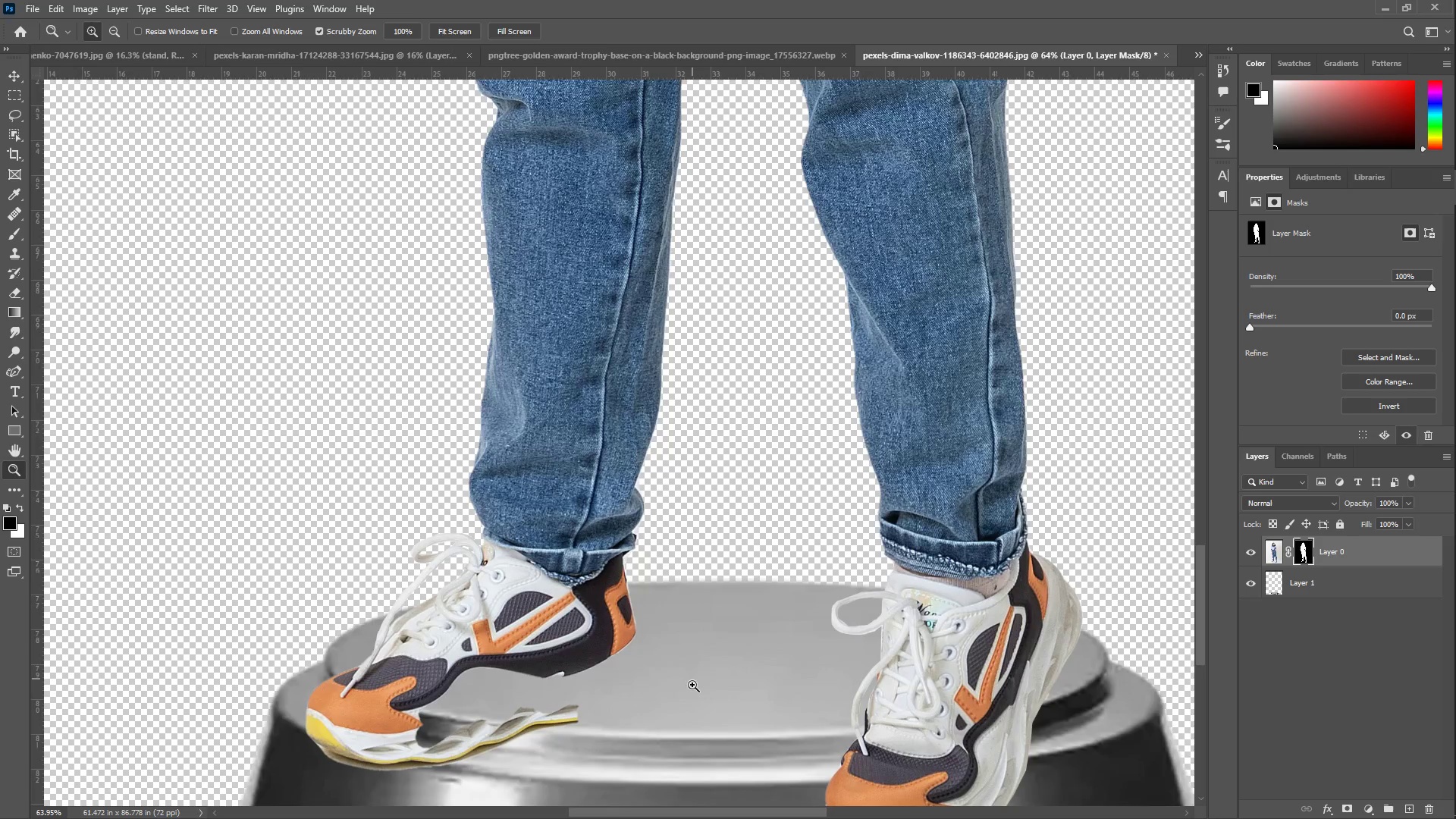 
scroll: coordinate [641, 651], scroll_direction: down, amount: 12.0
 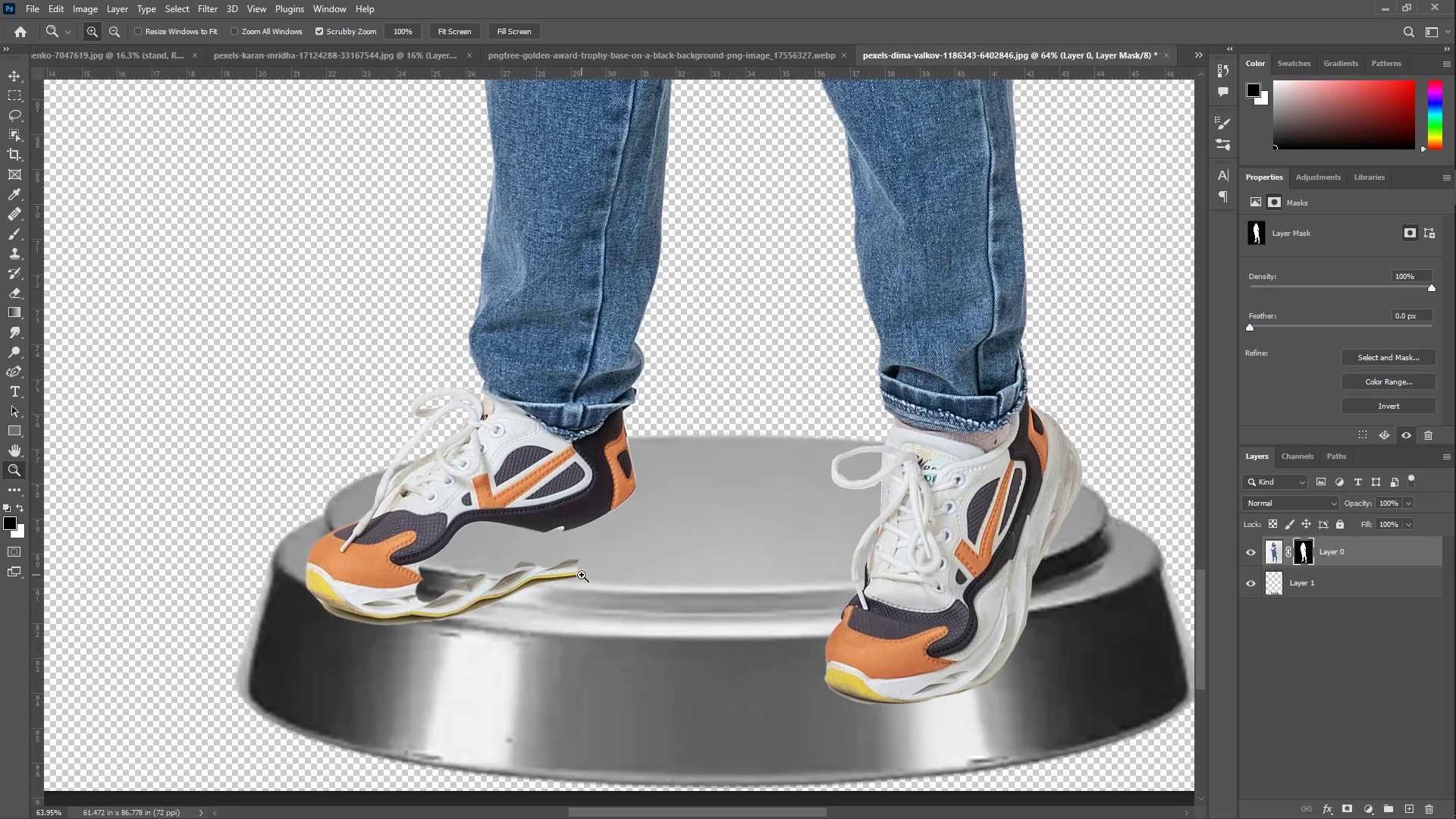 
left_click_drag(start_coordinate=[494, 531], to_coordinate=[527, 532])
 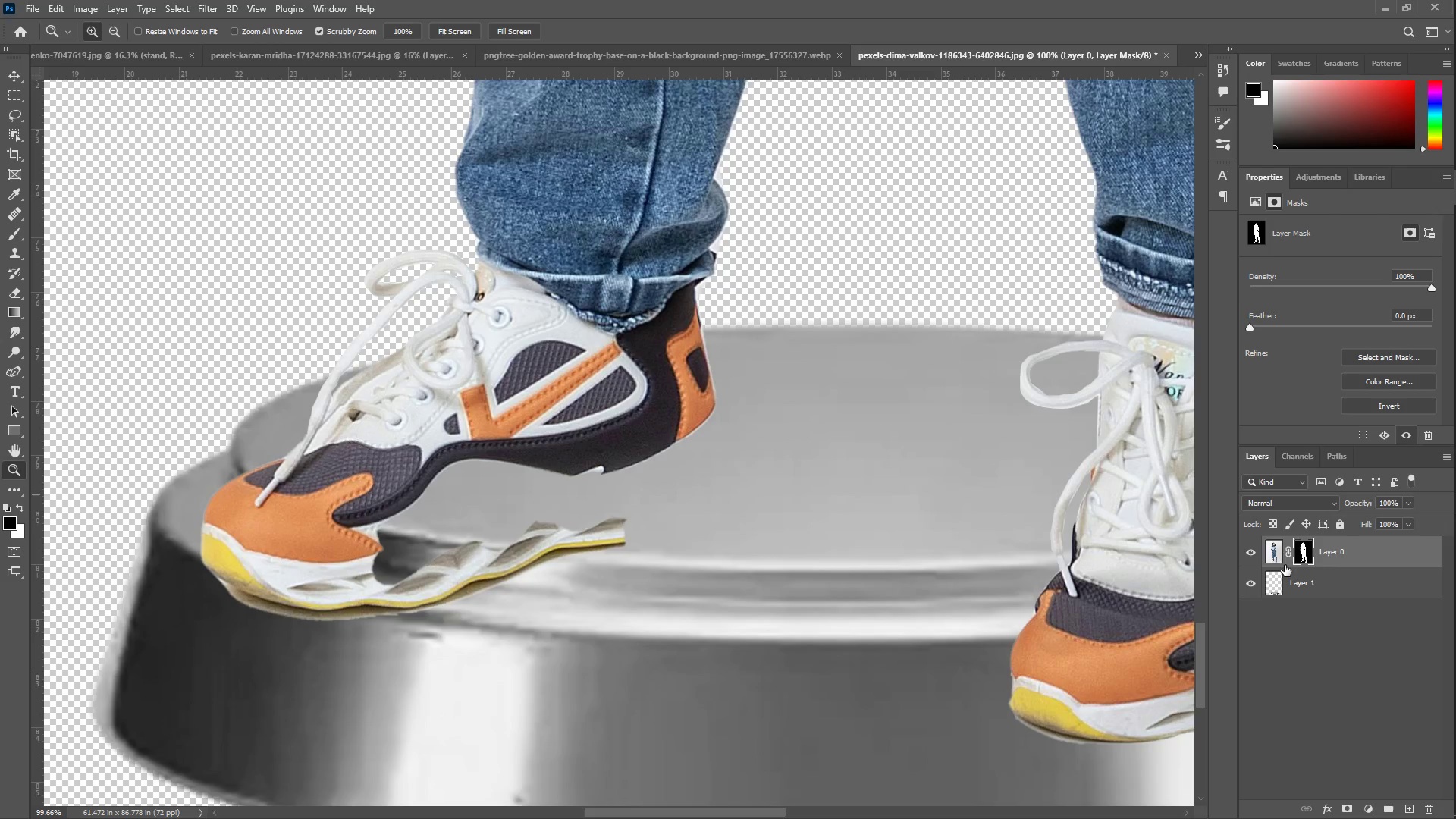 
scroll: coordinate [582, 575], scroll_direction: down, amount: 3.0
 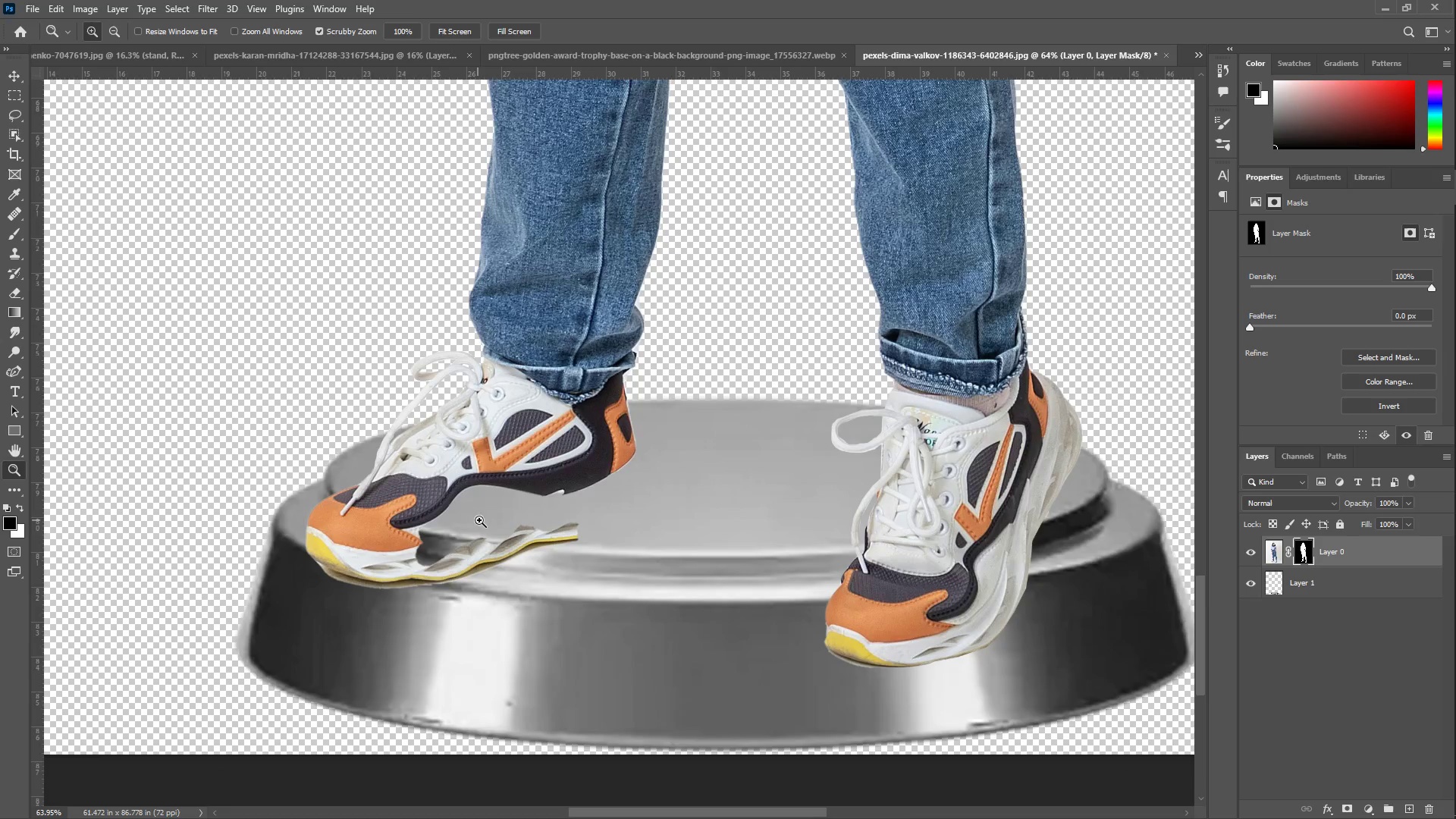 
left_click([1275, 552])
 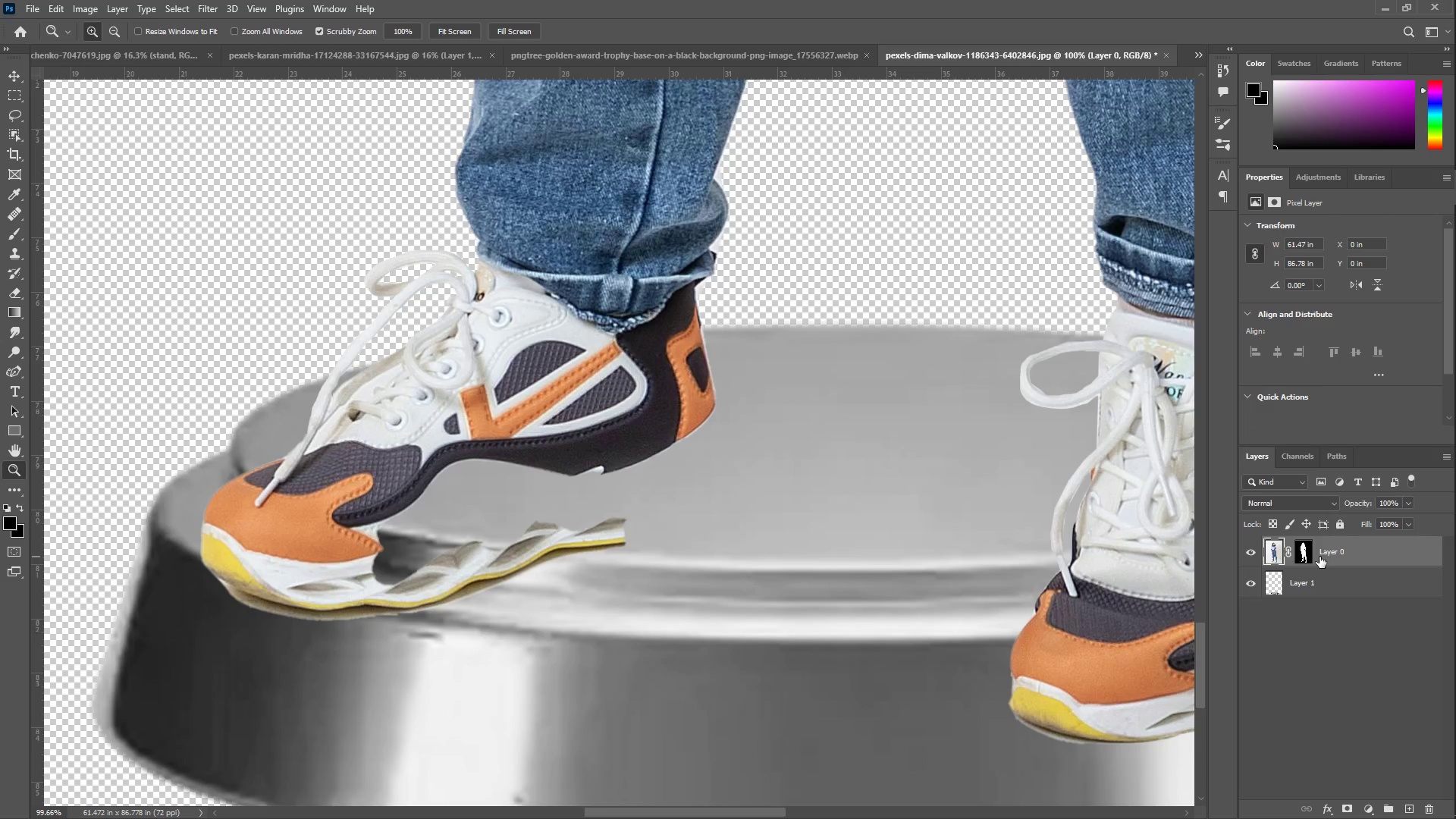 
left_click([1321, 554])
 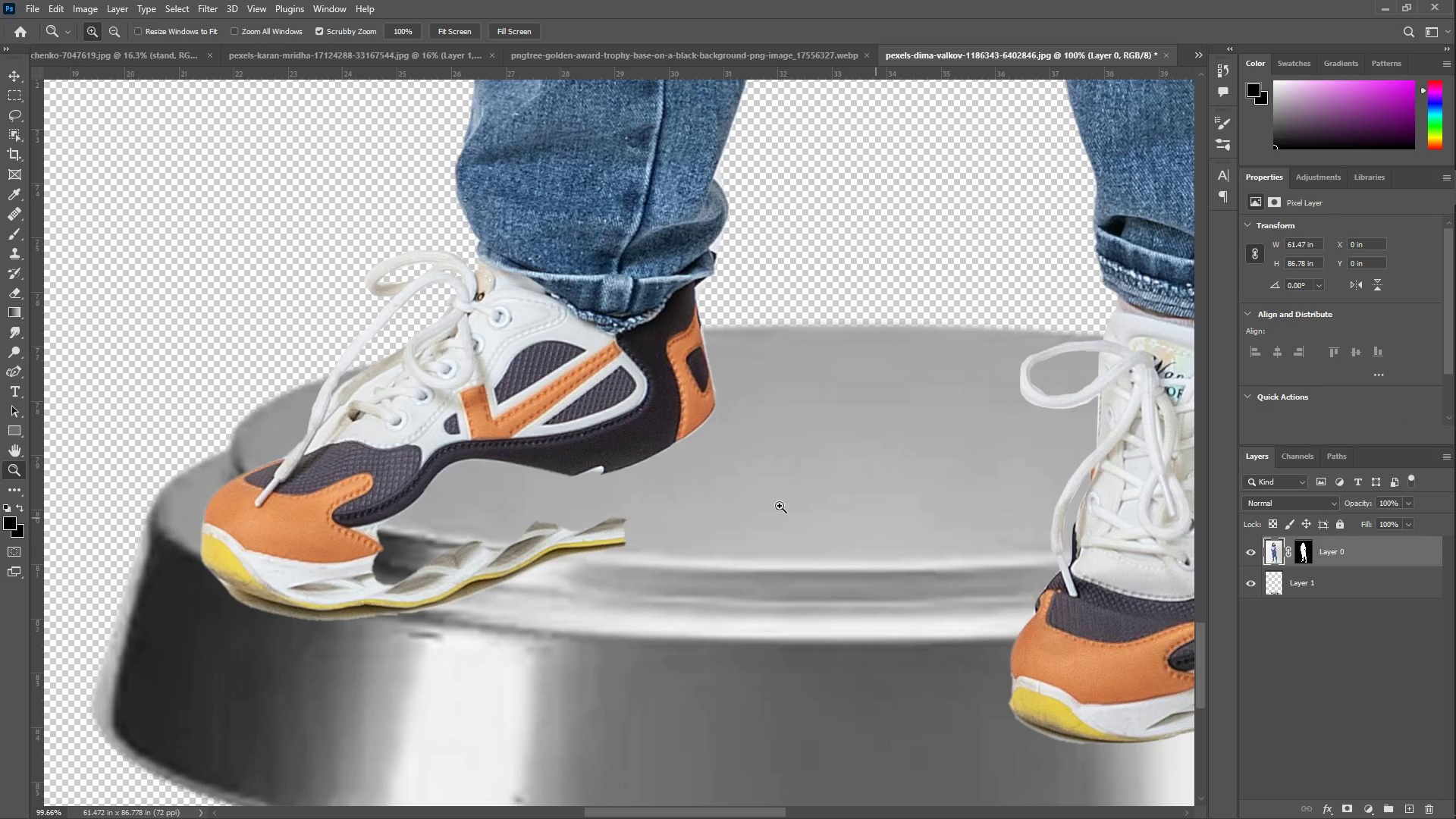 
type(ze)
 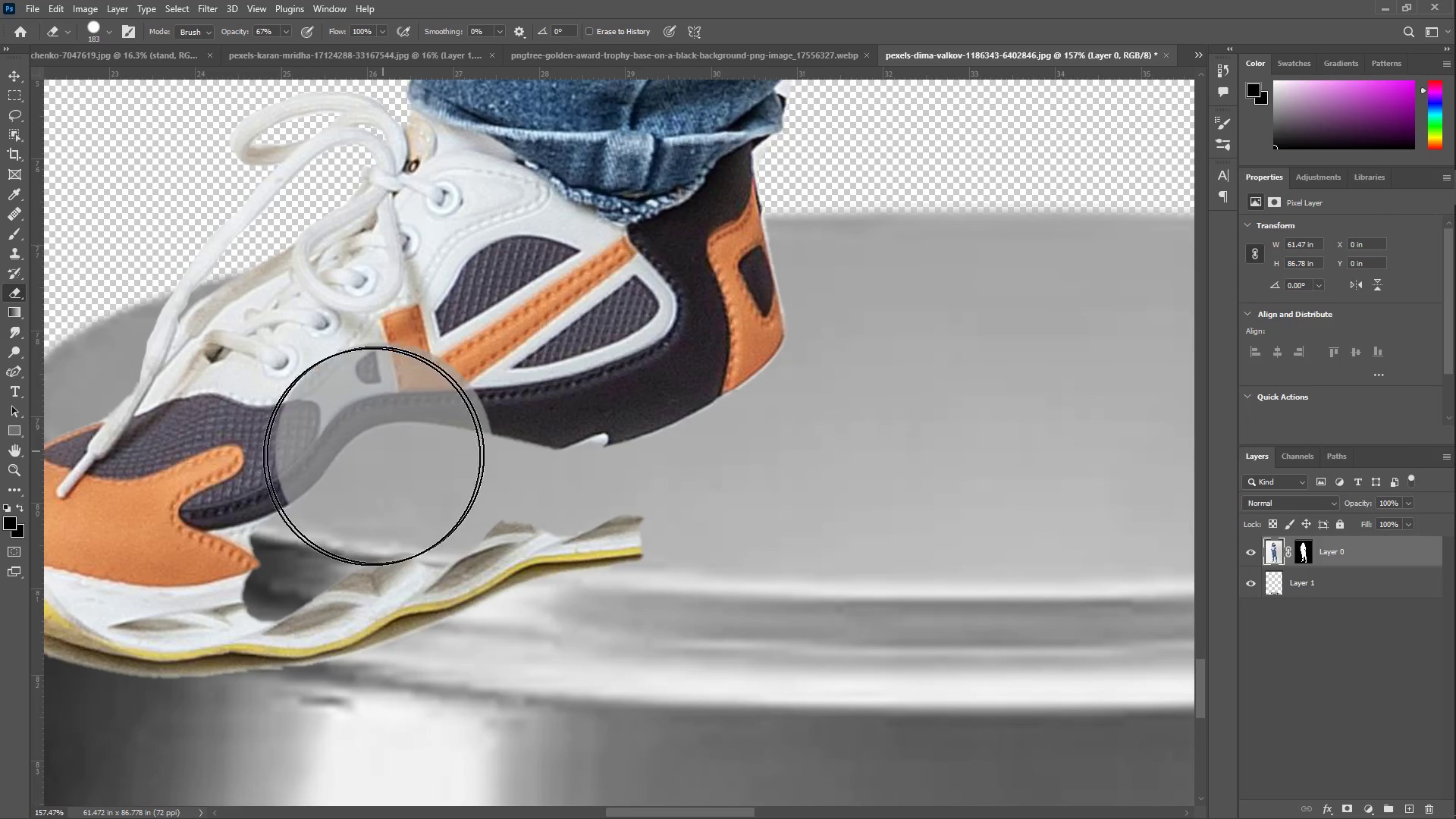 
left_click_drag(start_coordinate=[596, 522], to_coordinate=[630, 507])
 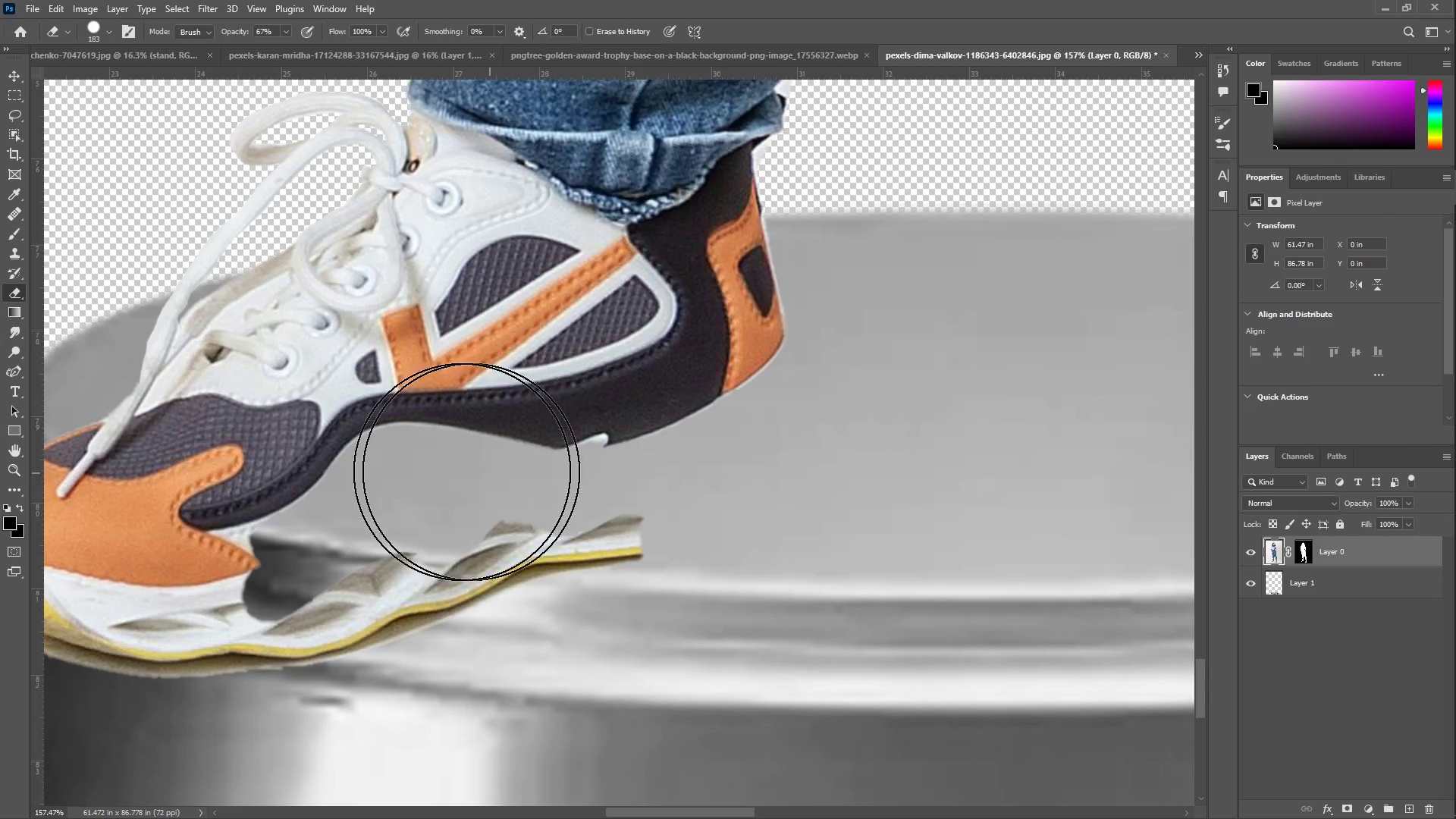 
left_click_drag(start_coordinate=[384, 451], to_coordinate=[404, 460])
 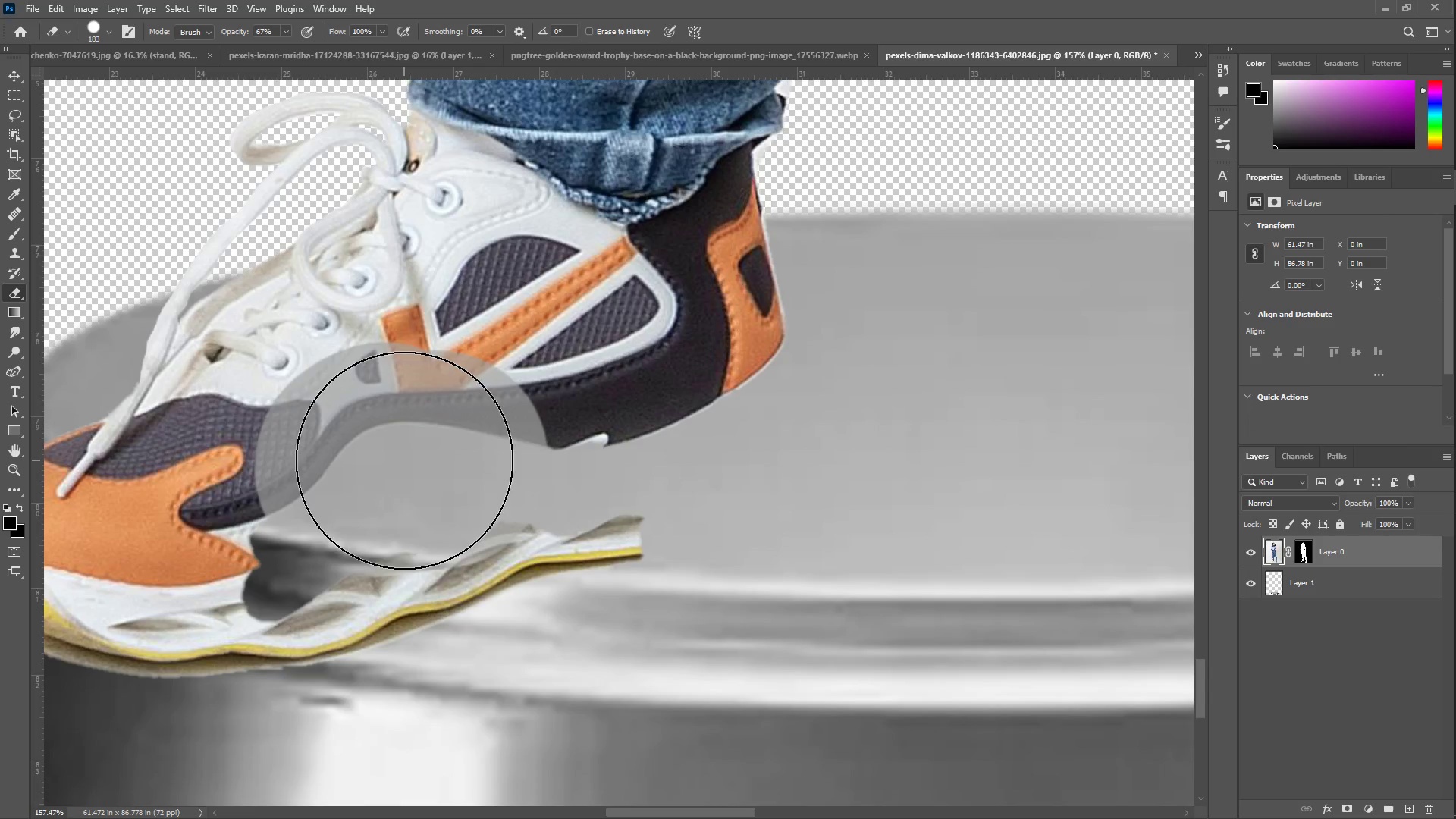 
key(Control+Z)
 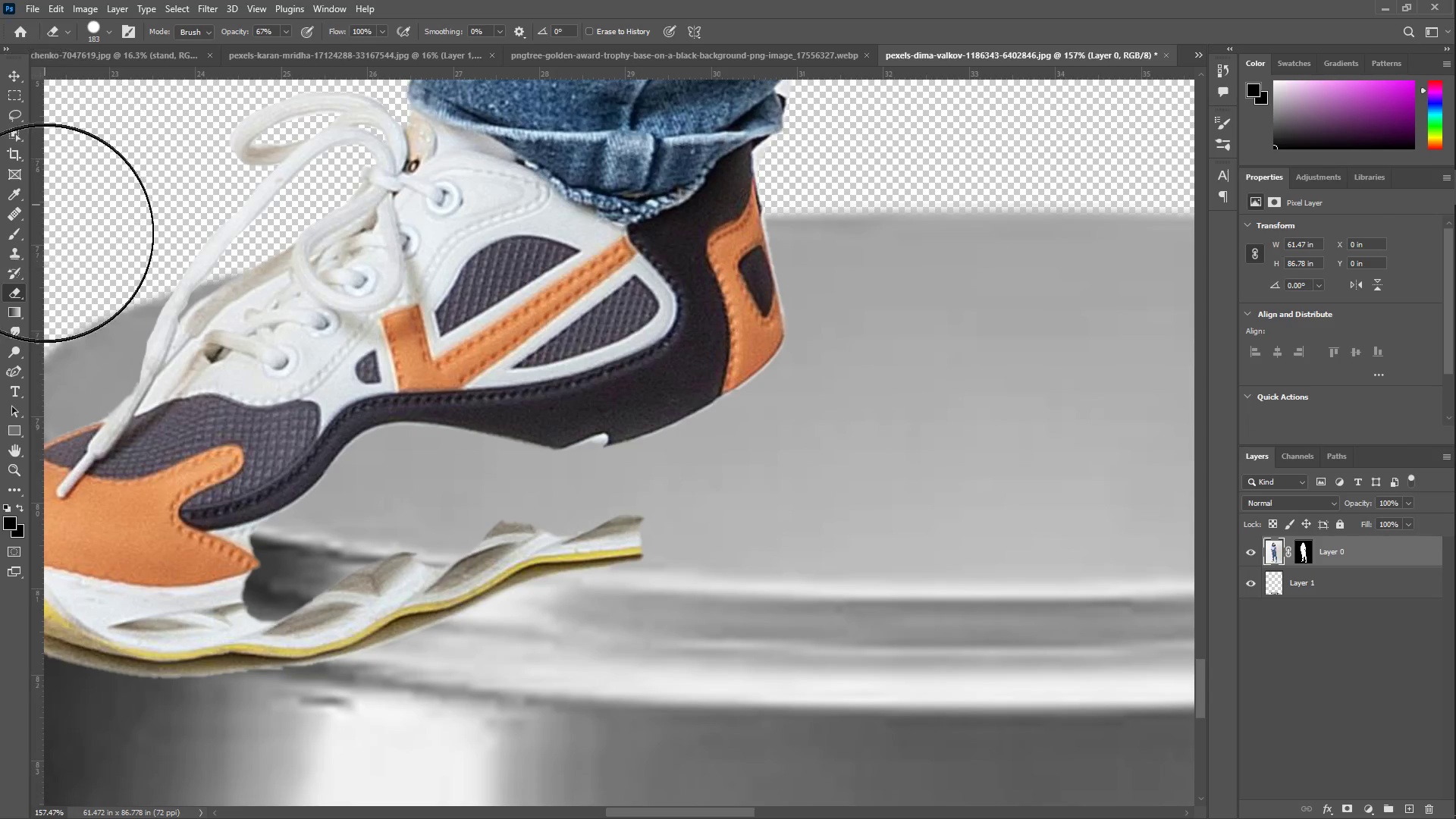 
type(ee)
 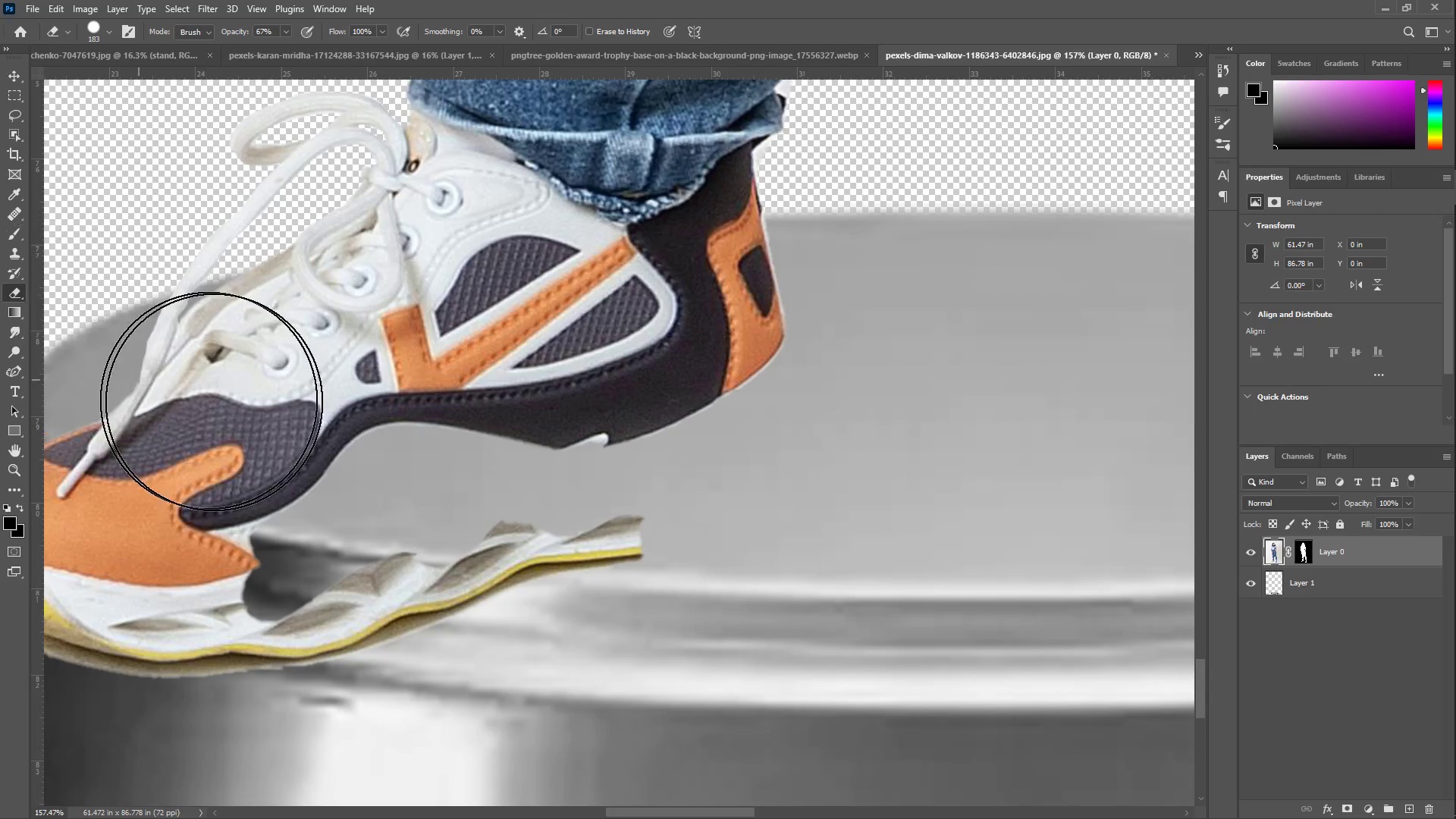 
left_click_drag(start_coordinate=[313, 453], to_coordinate=[454, 369])
 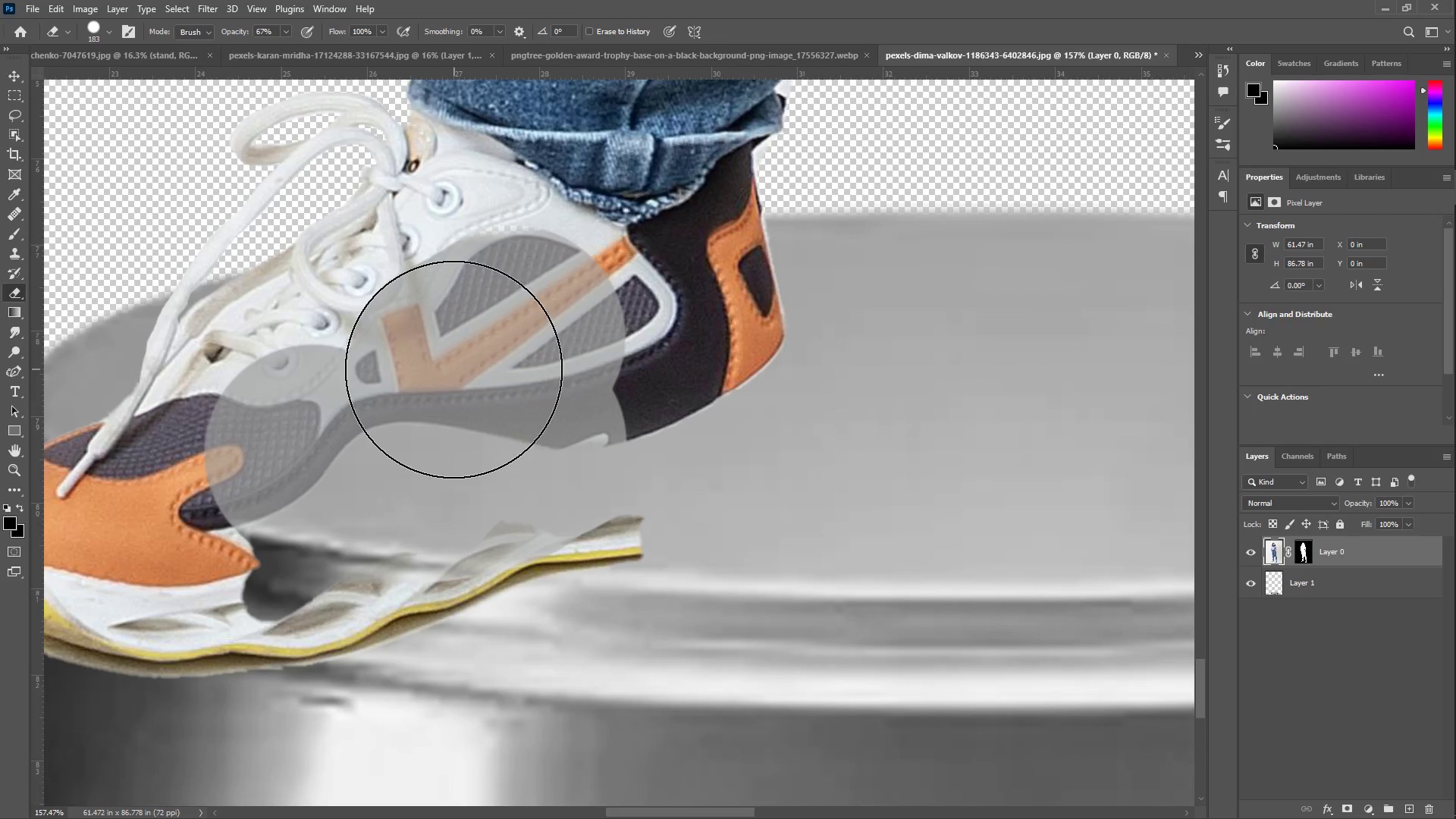 
key(Control+Z)
 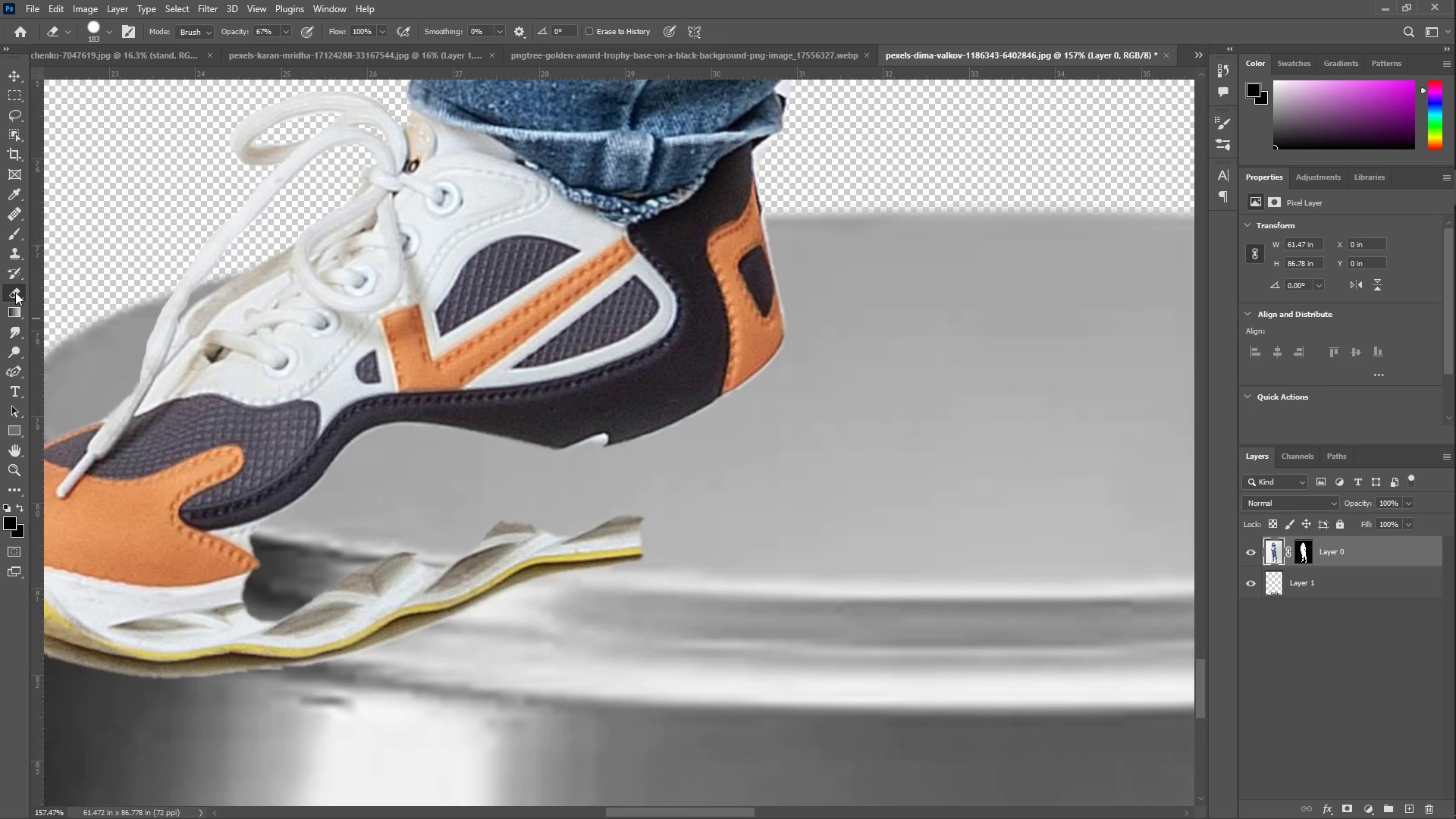 
key(B)
 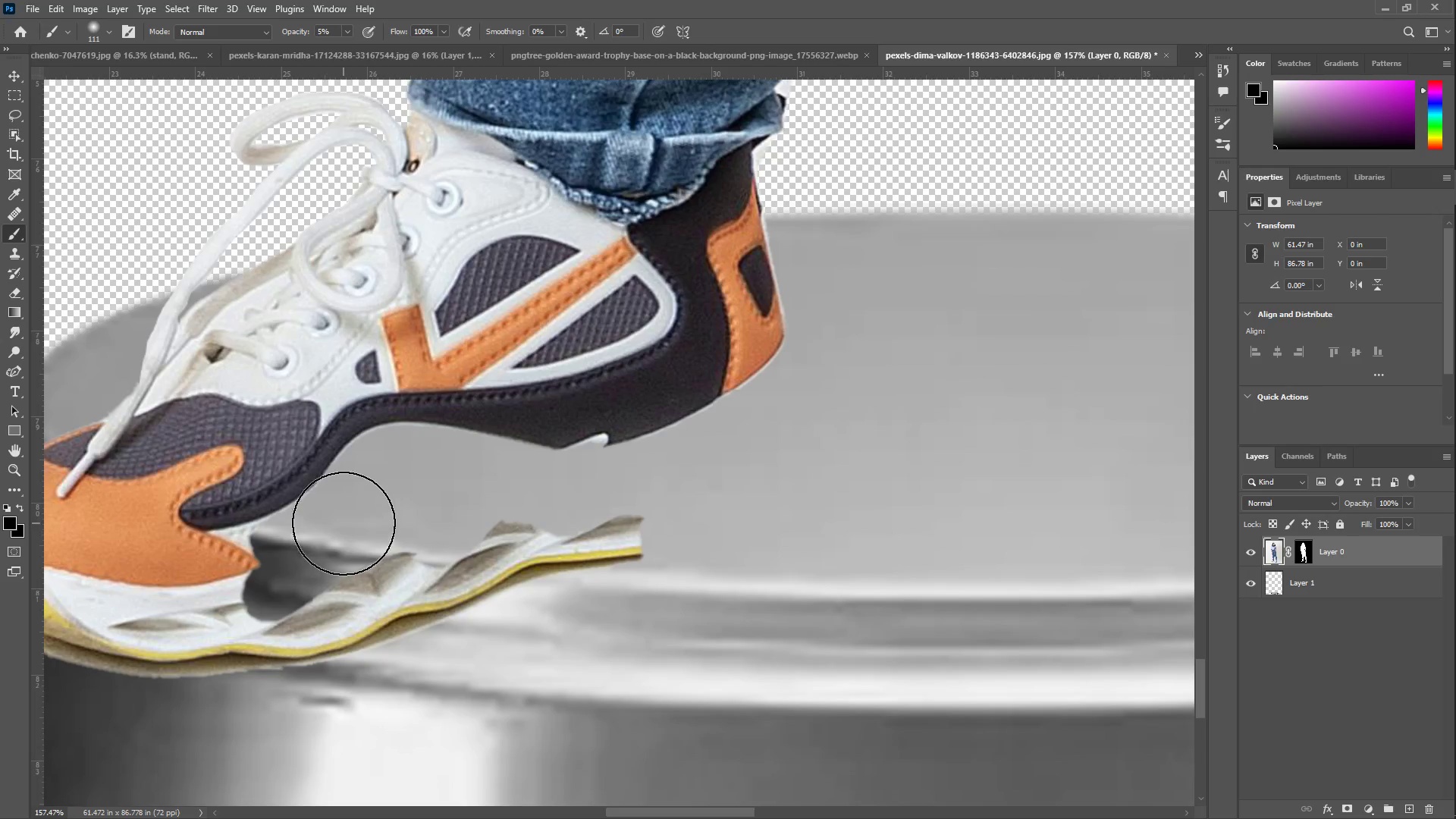 
left_click_drag(start_coordinate=[285, 514], to_coordinate=[505, 447])
 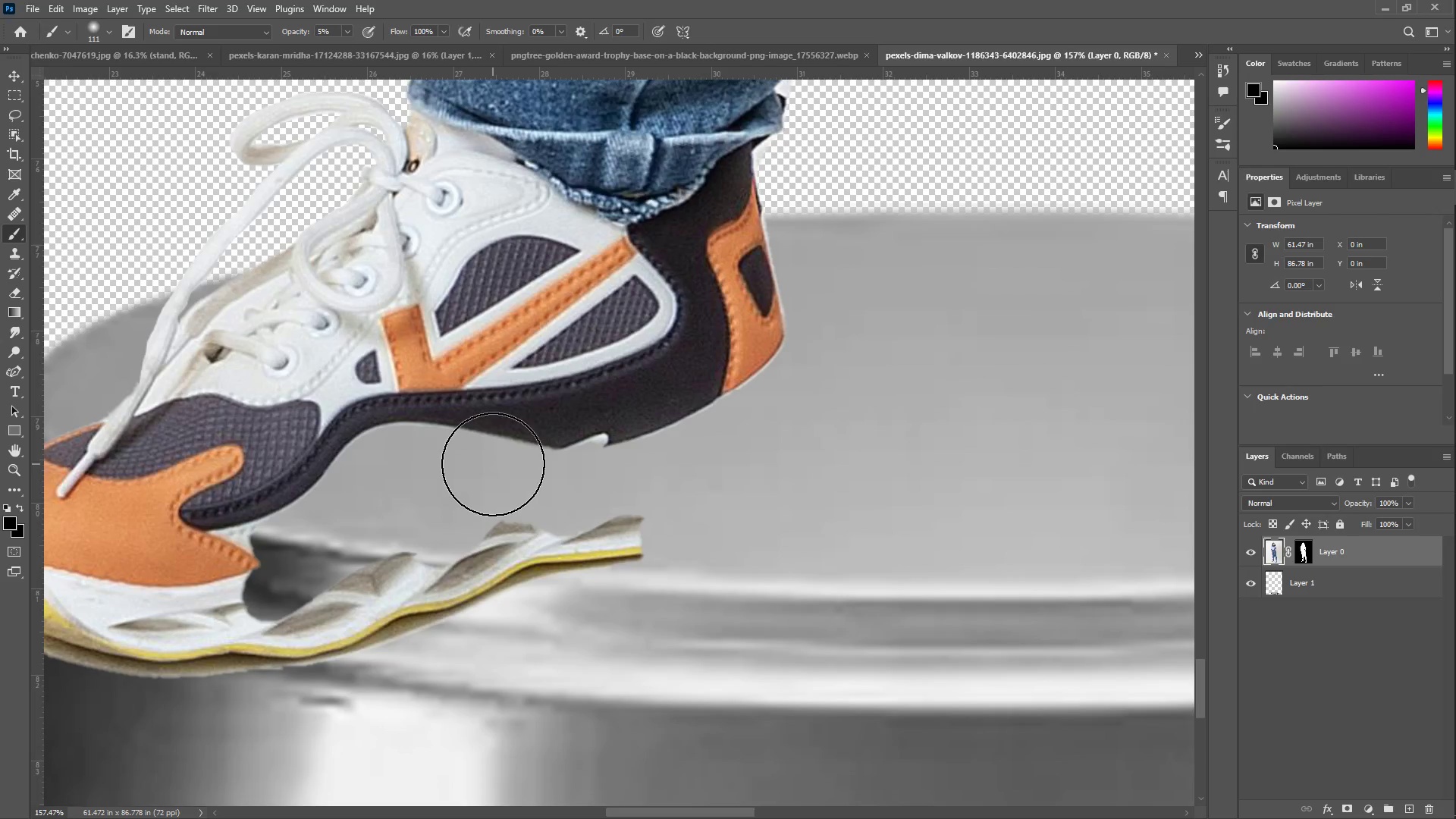 
hold_key(key=ControlLeft, duration=0.58)
 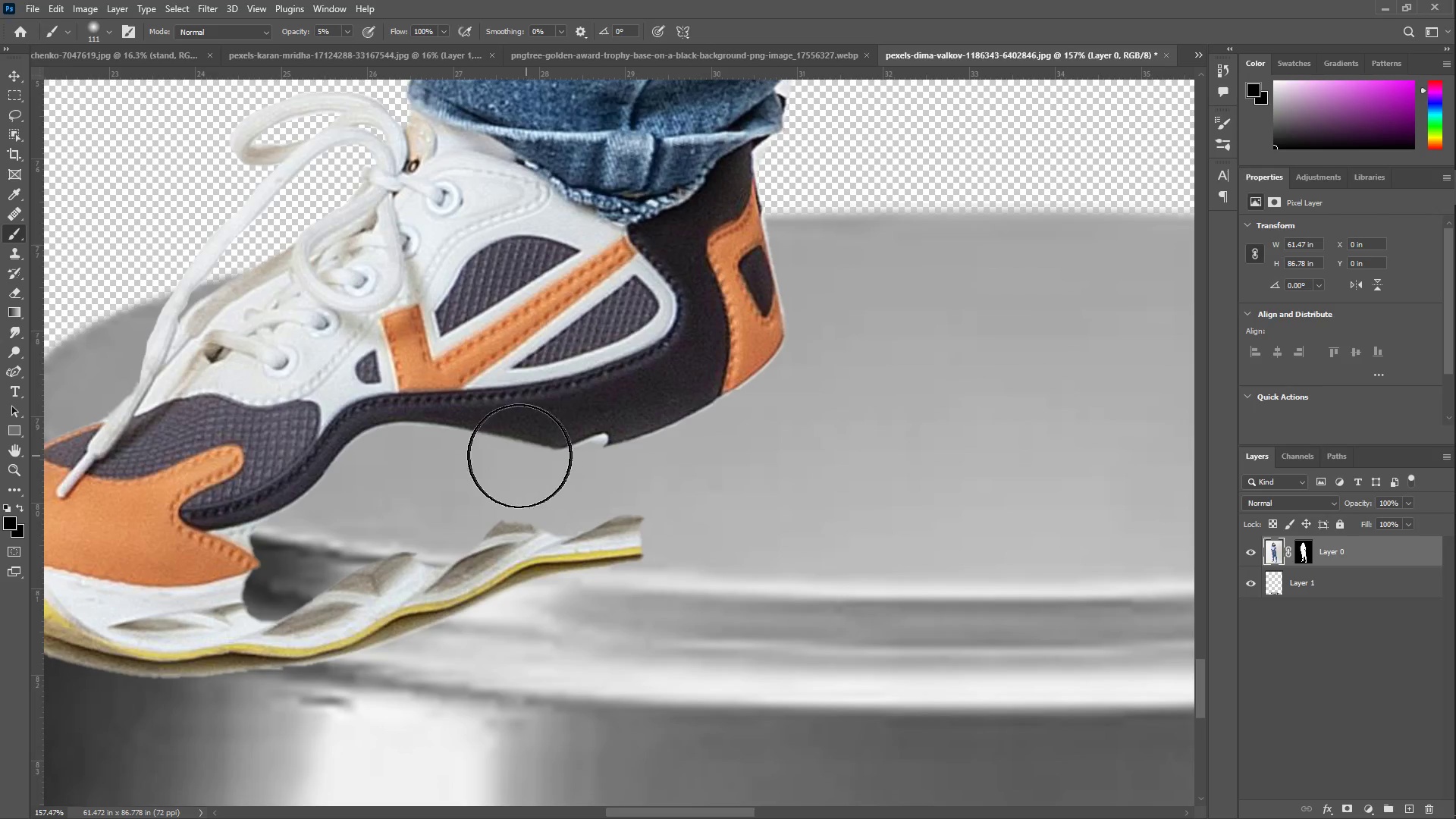 
key(Control+Z)
 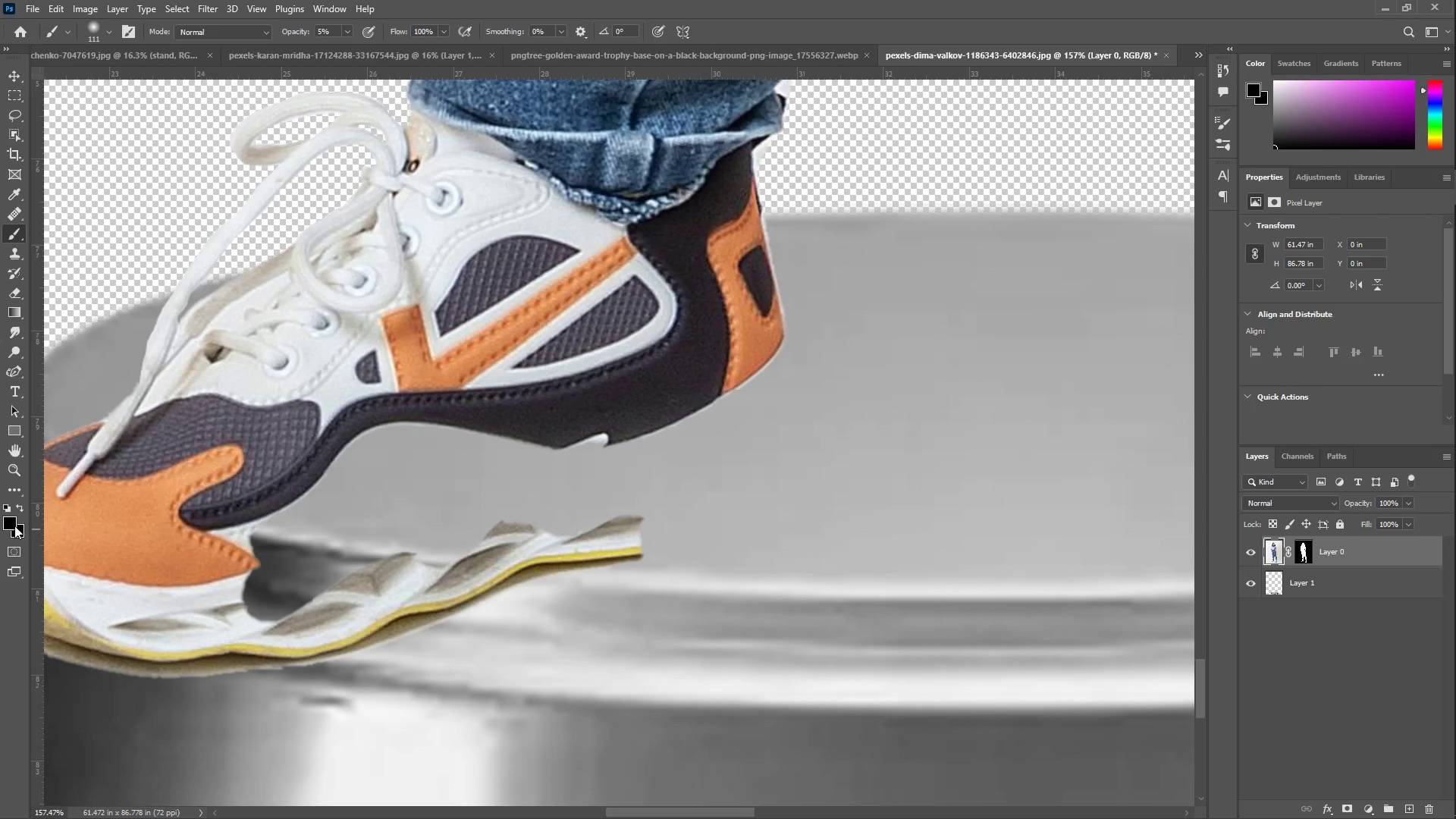 
left_click([11, 523])
 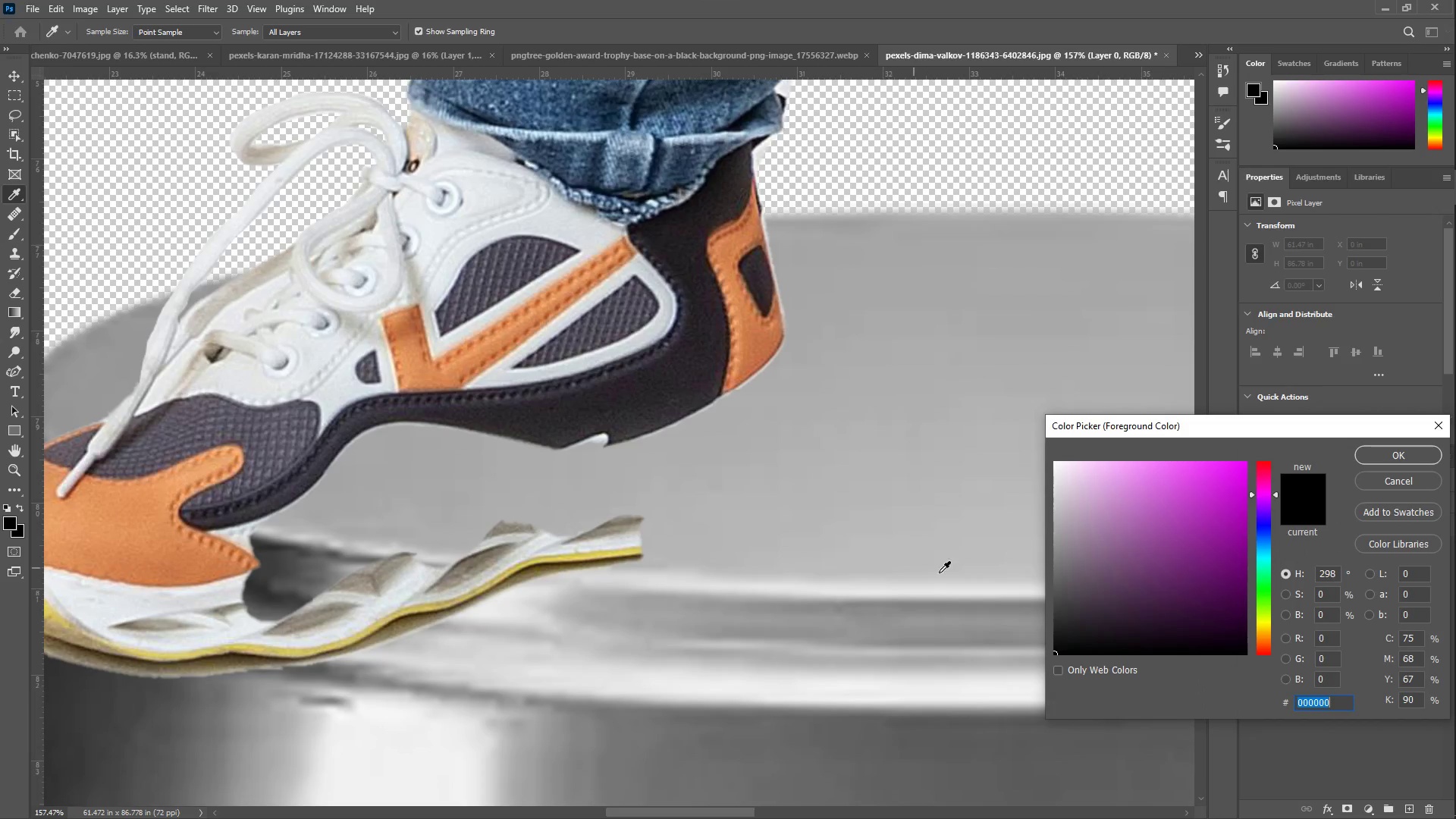 
left_click_drag(start_coordinate=[1147, 585], to_coordinate=[879, 331])
 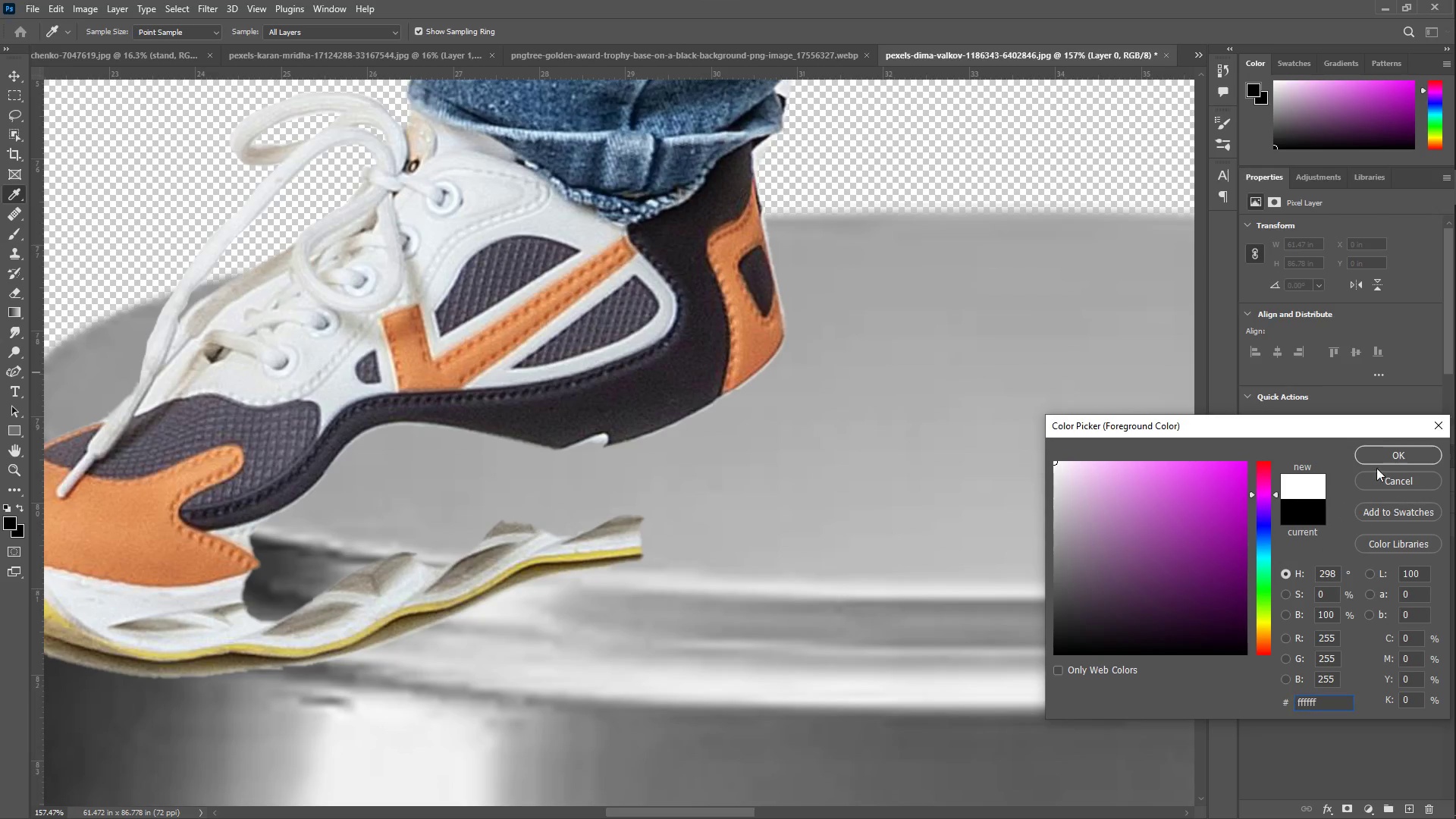 
left_click([1371, 459])
 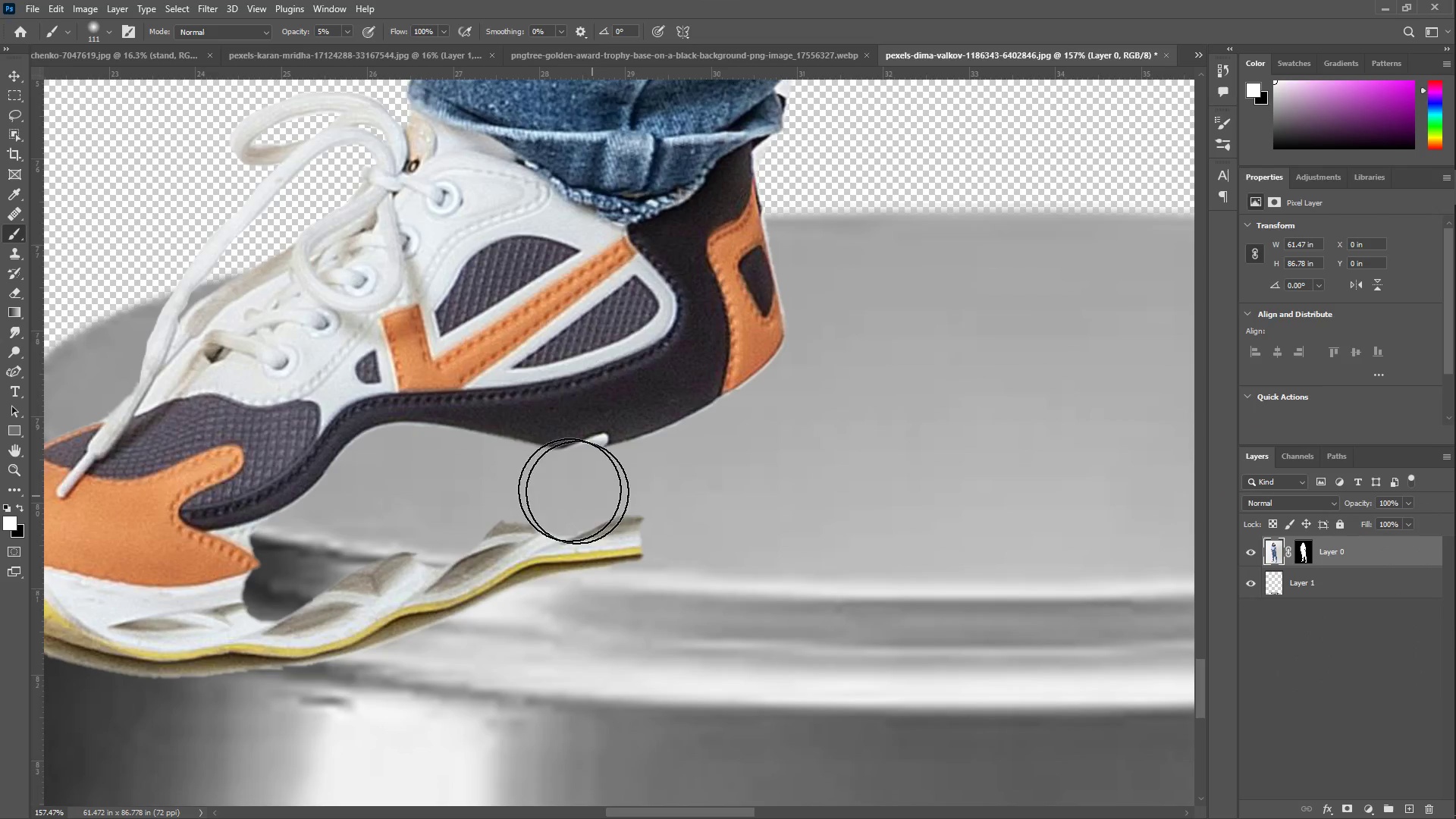 
left_click_drag(start_coordinate=[404, 454], to_coordinate=[717, 334])
 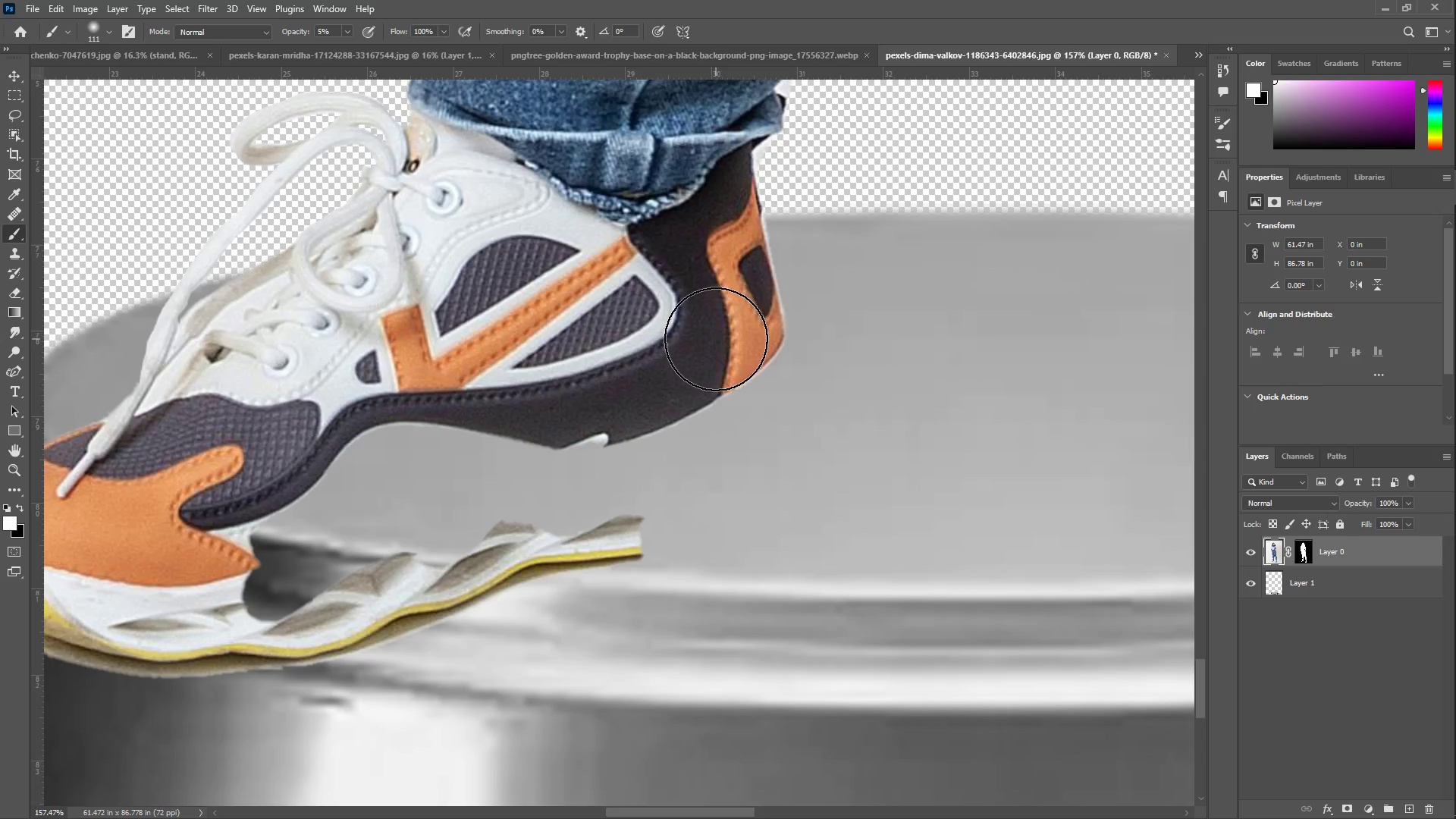 
key(Control+Z)
 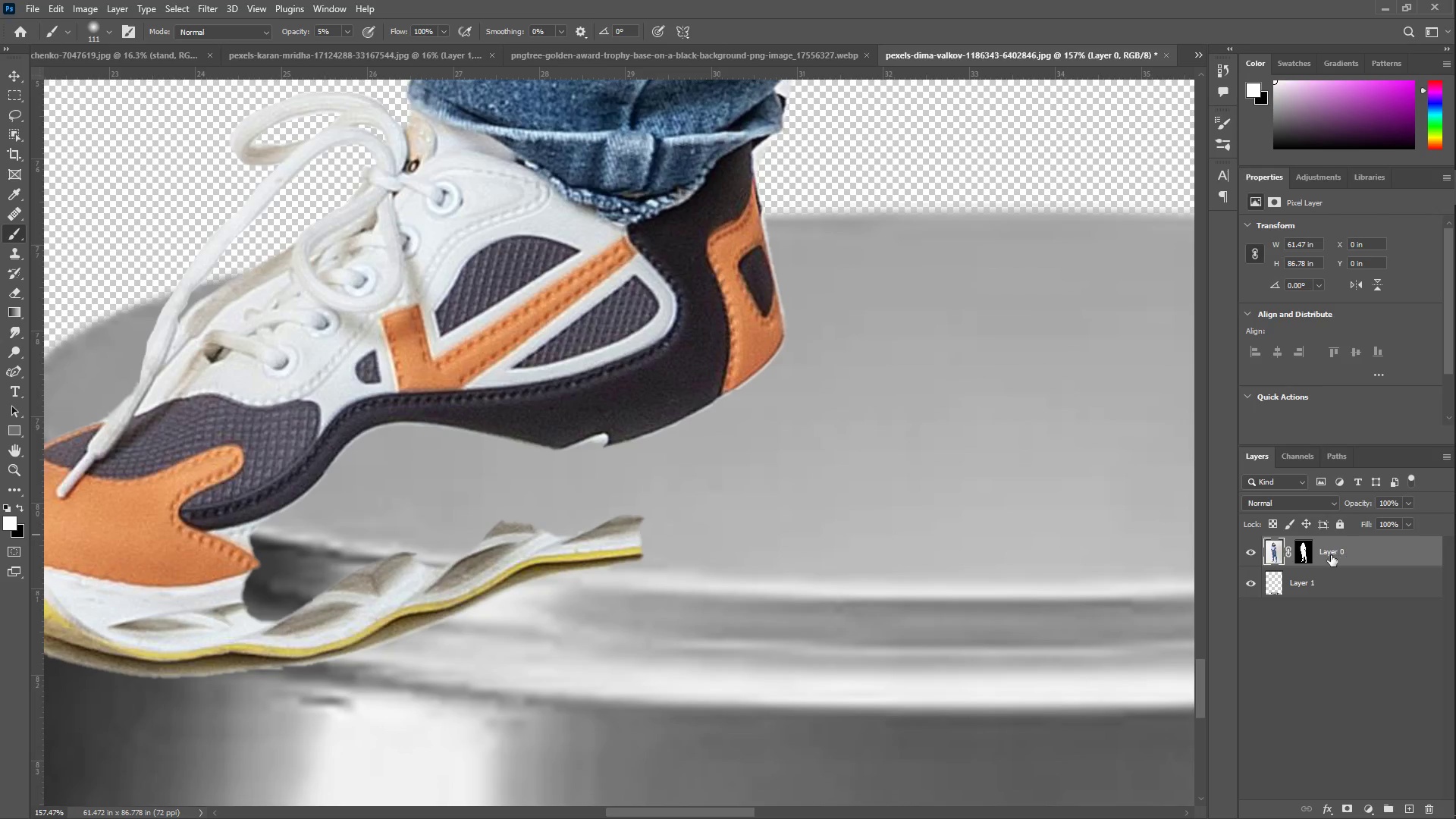 
left_click([1305, 555])
 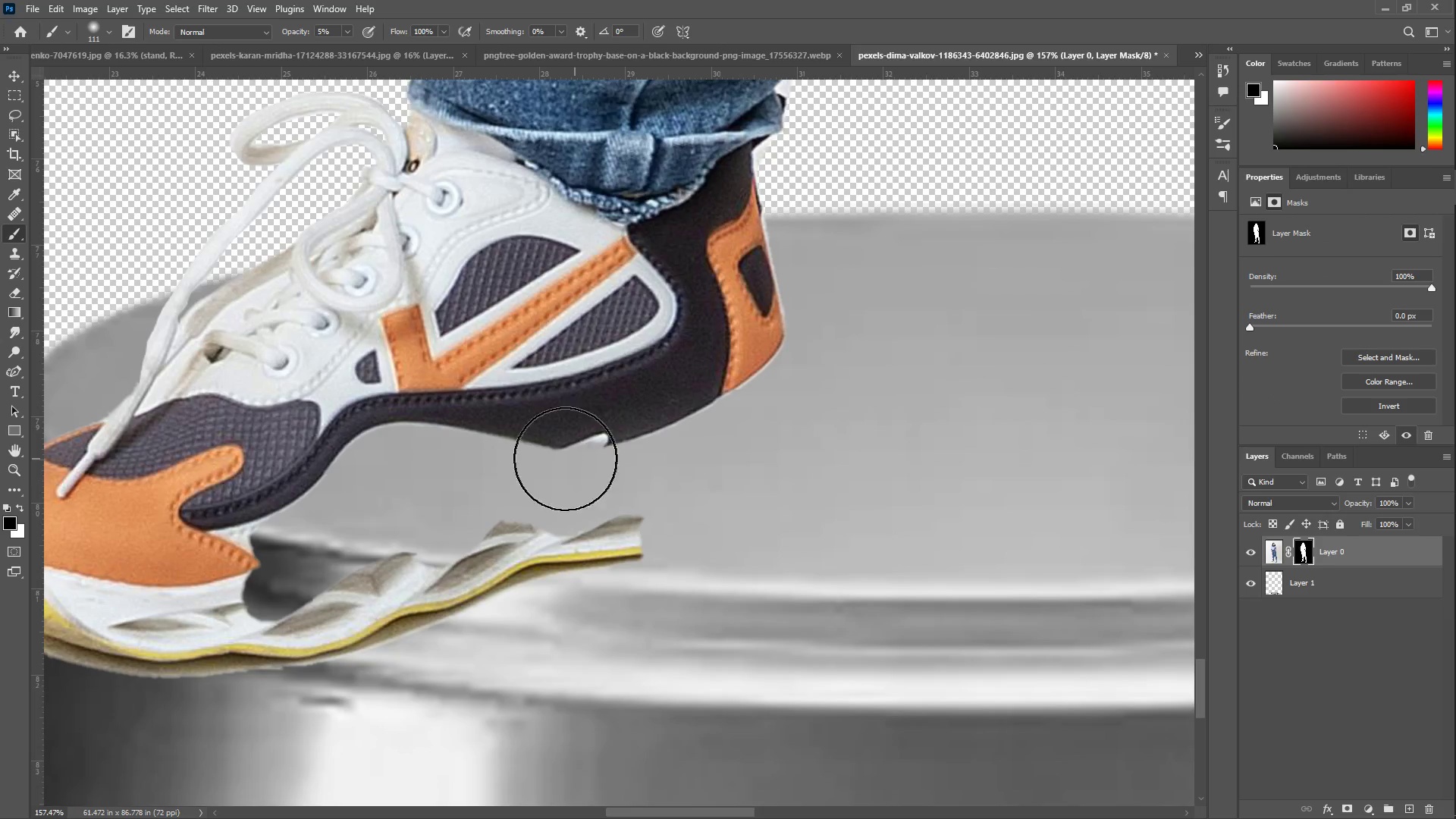 
left_click_drag(start_coordinate=[531, 476], to_coordinate=[595, 376])
 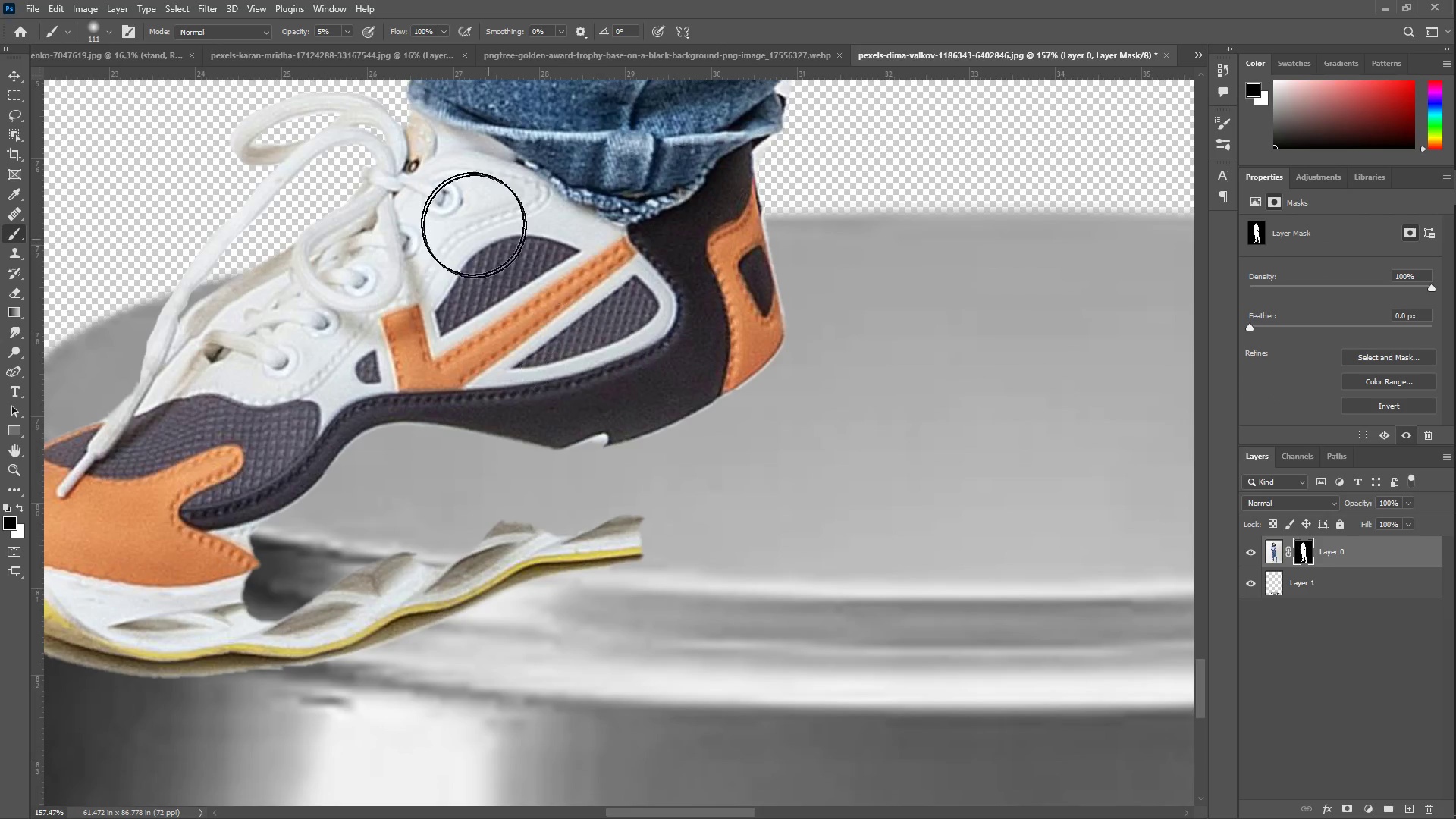 
key(Control+ControlLeft)
 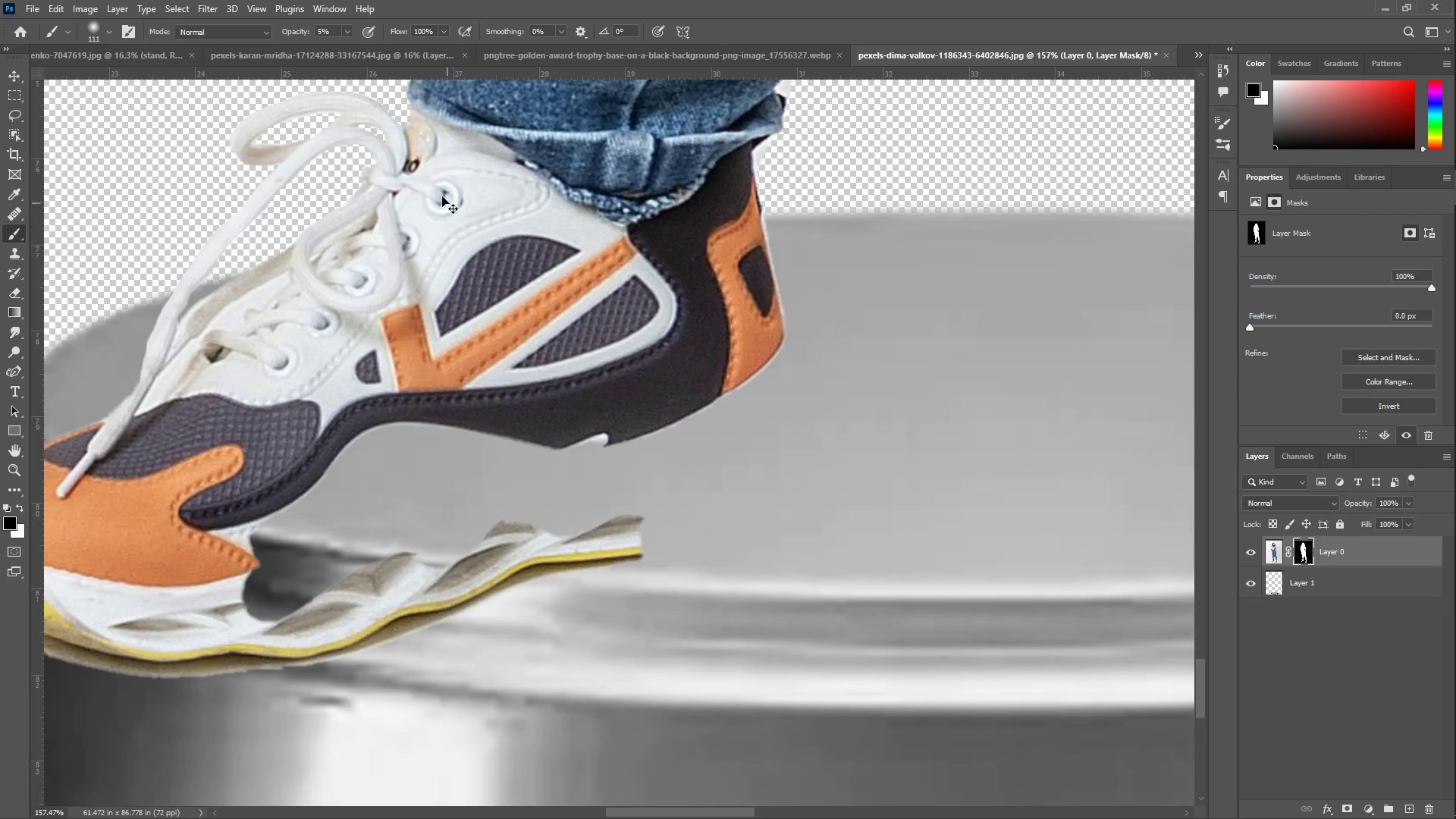 
key(Control+Z)
 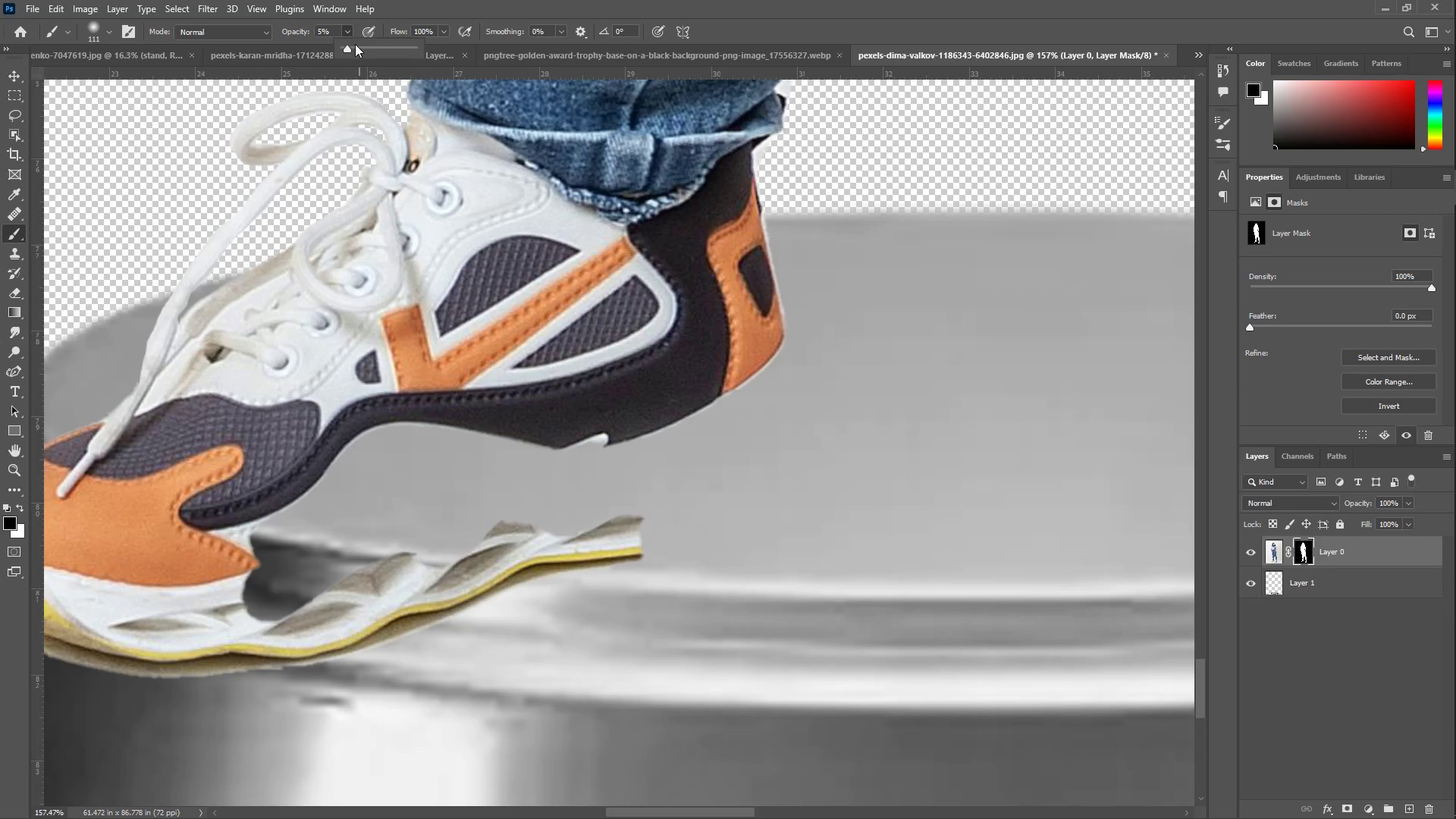 
left_click_drag(start_coordinate=[357, 48], to_coordinate=[457, 53])
 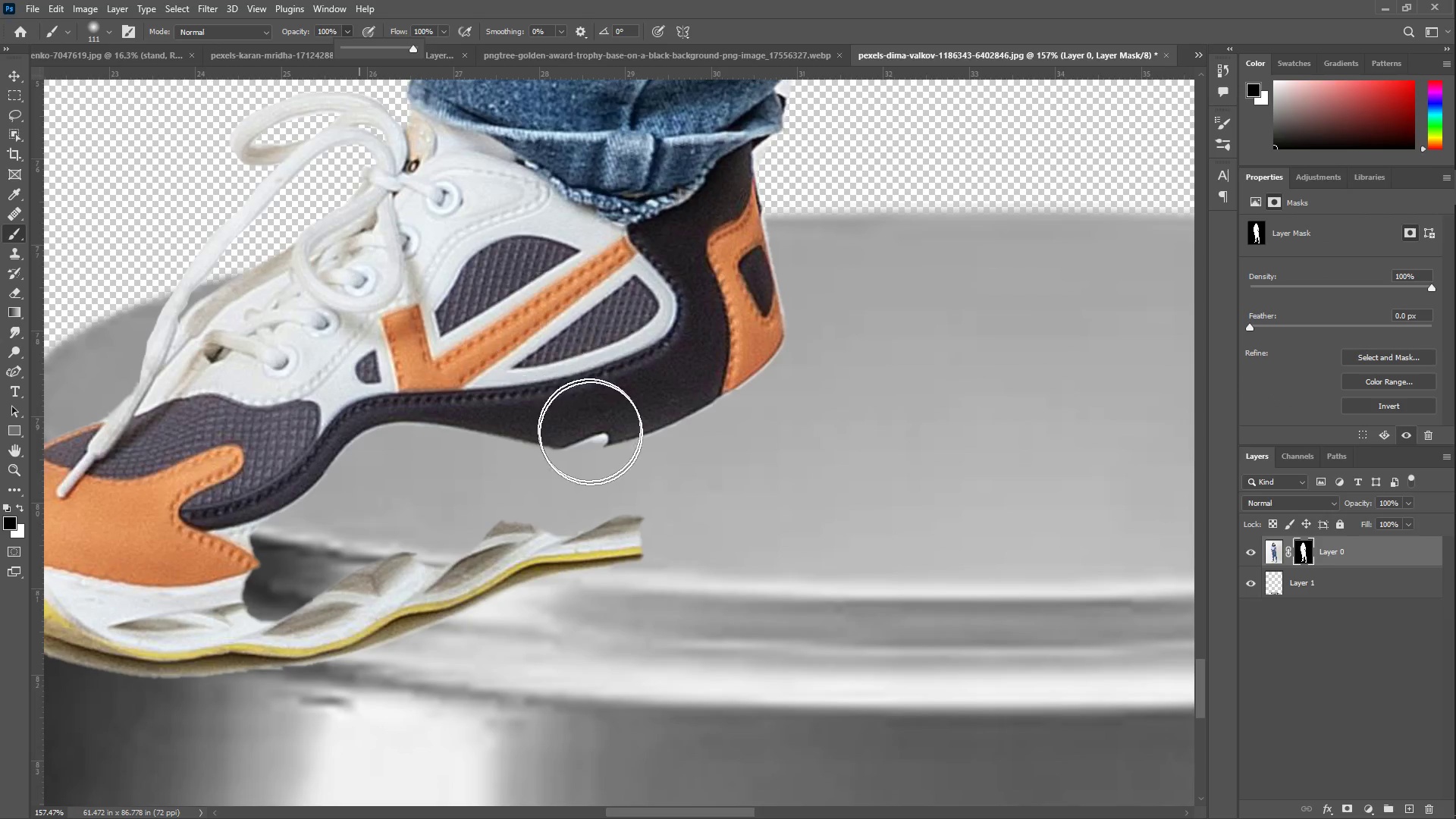 
left_click_drag(start_coordinate=[600, 454], to_coordinate=[604, 397])
 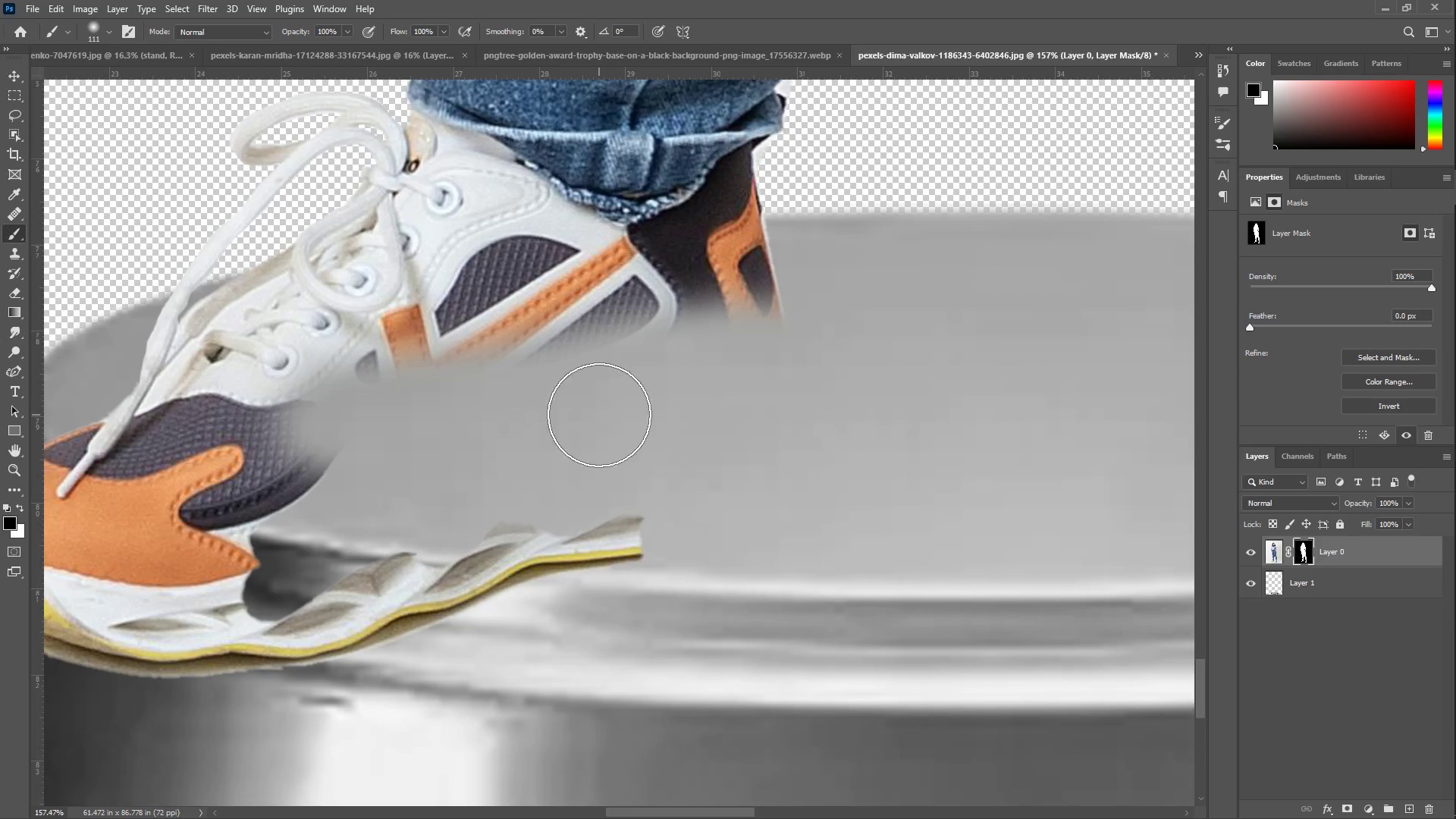 
key(Control+Z)
 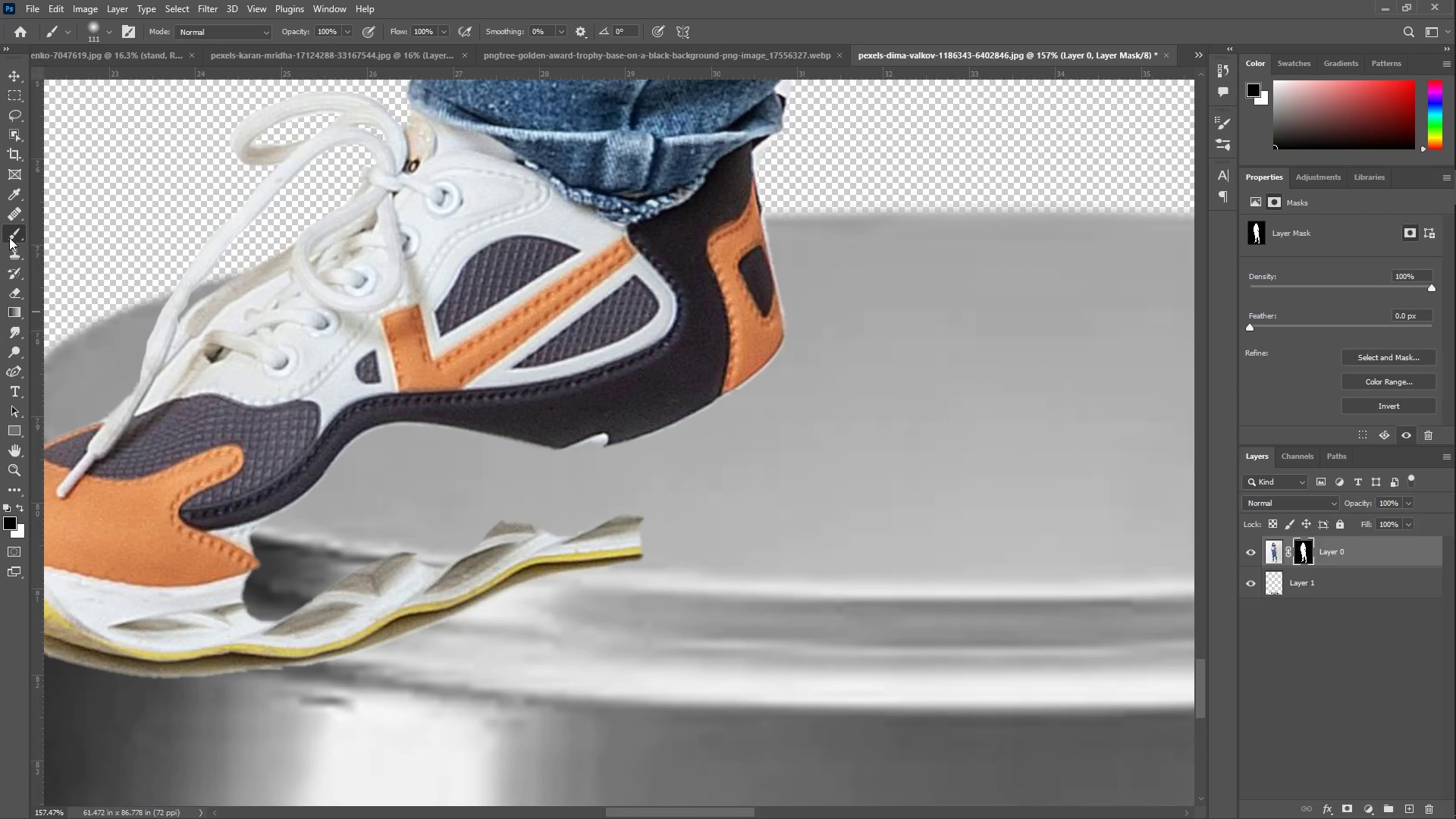 
key(E)
 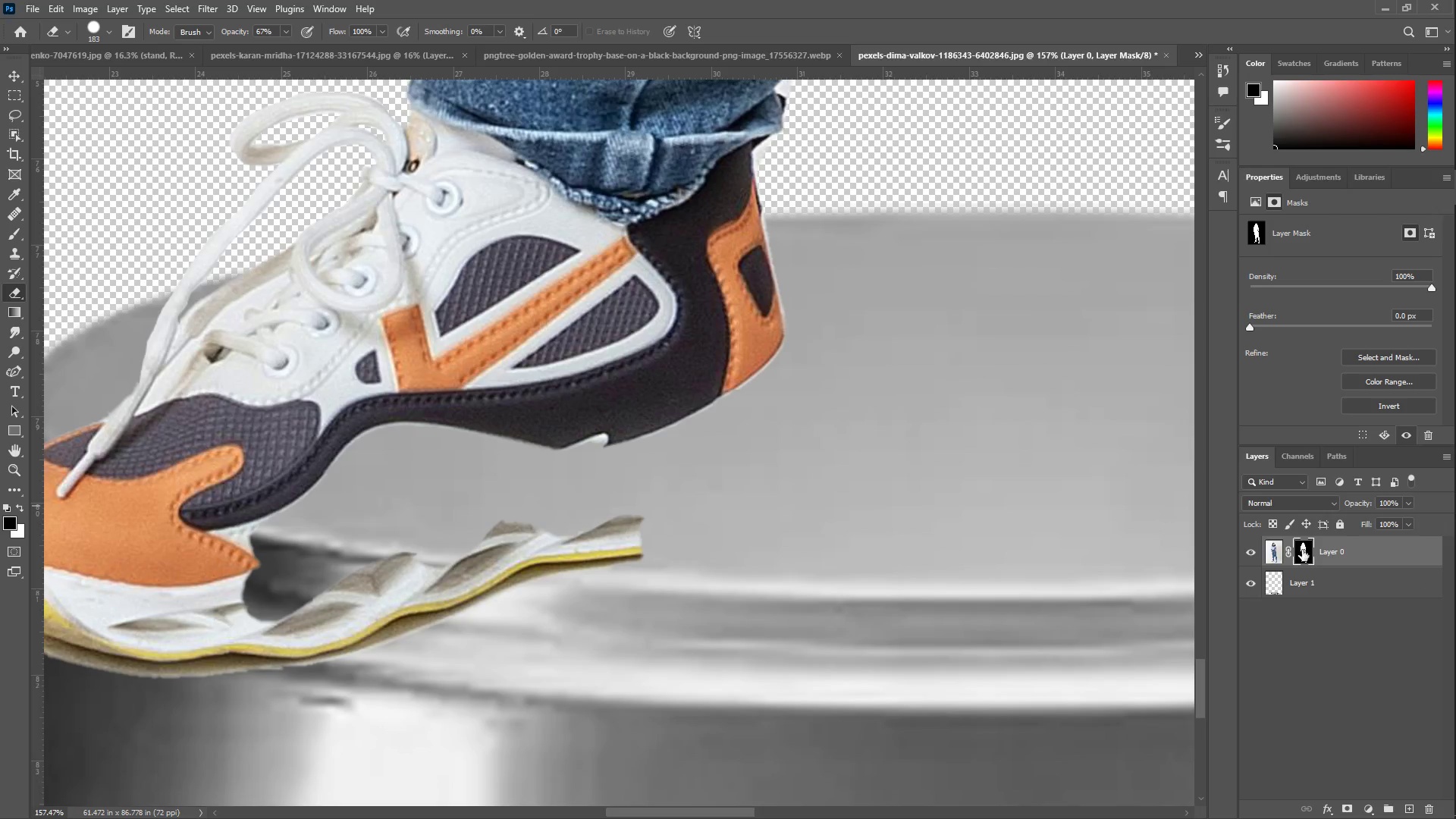 
left_click([1341, 553])
 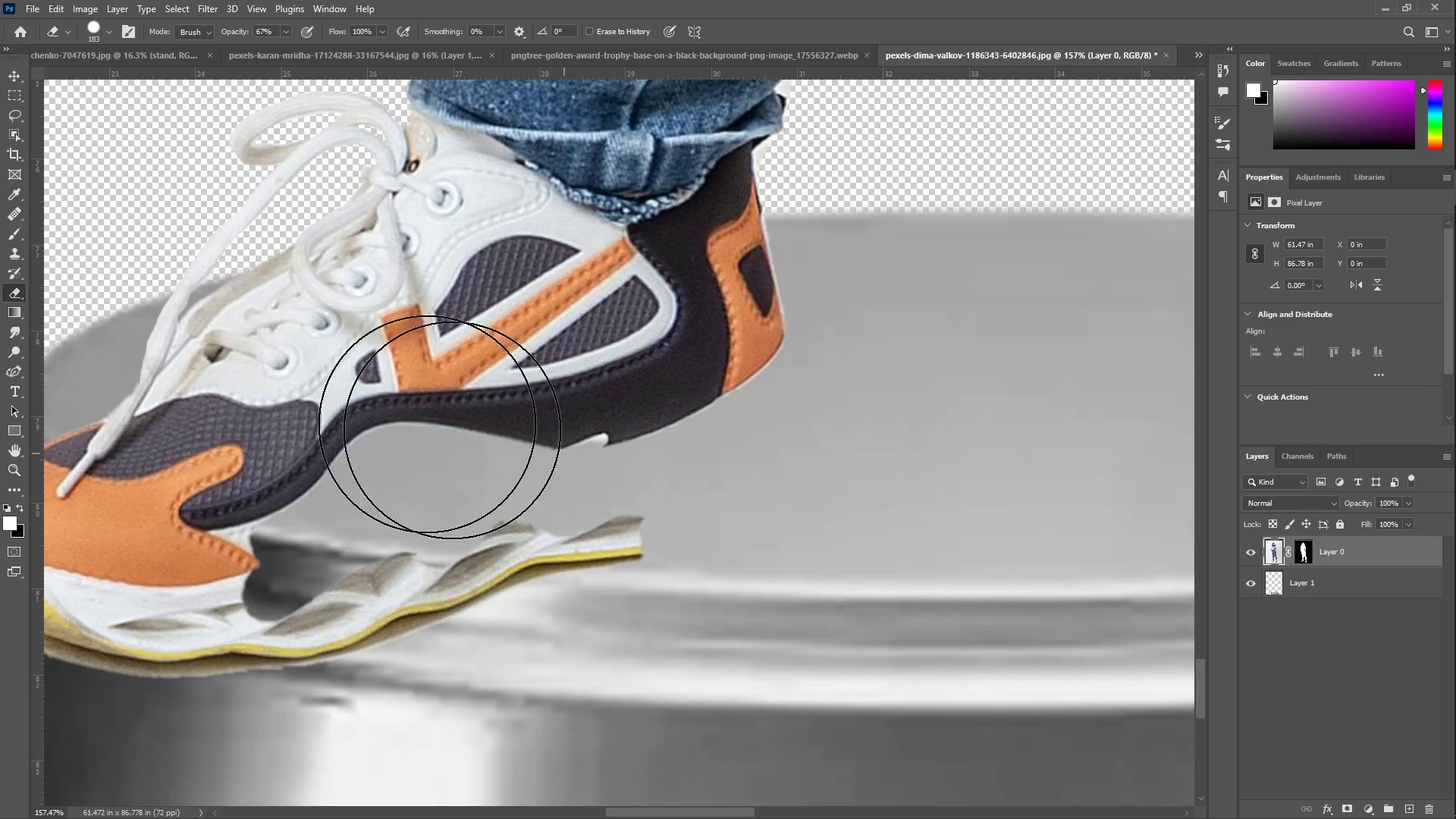 
left_click_drag(start_coordinate=[391, 438], to_coordinate=[390, 460])
 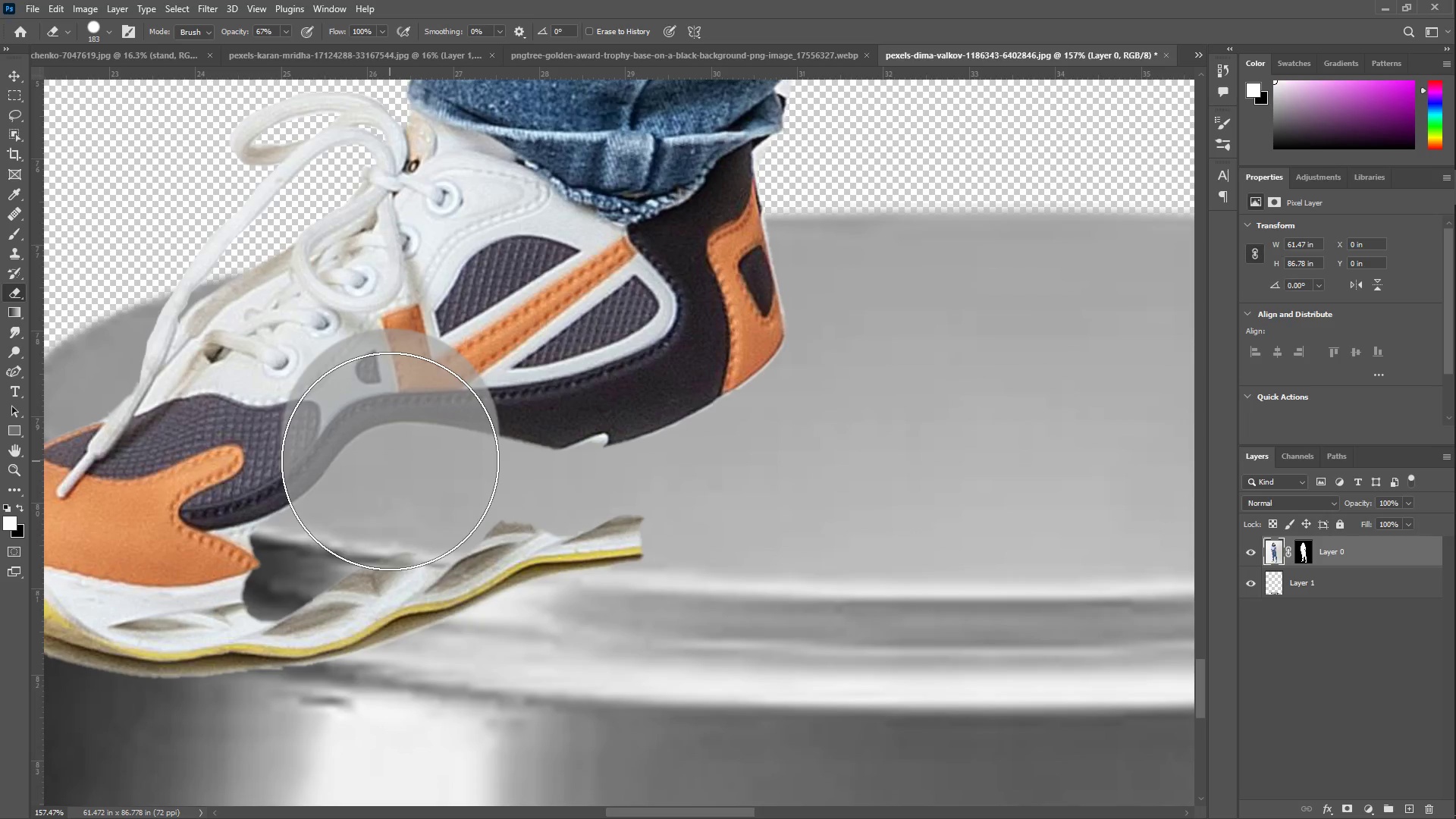 
key(Control+ControlLeft)
 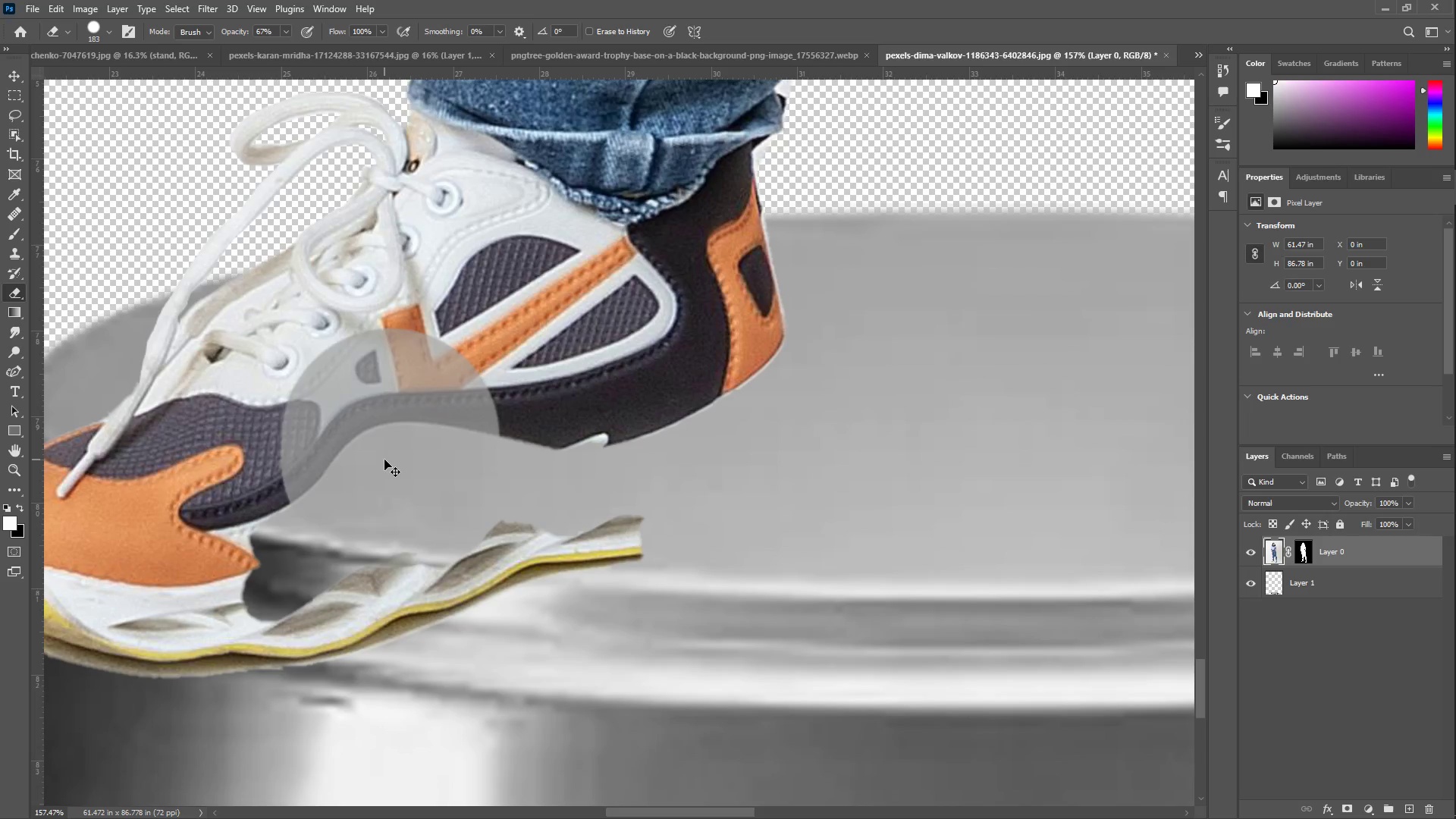 
key(Control+Z)
 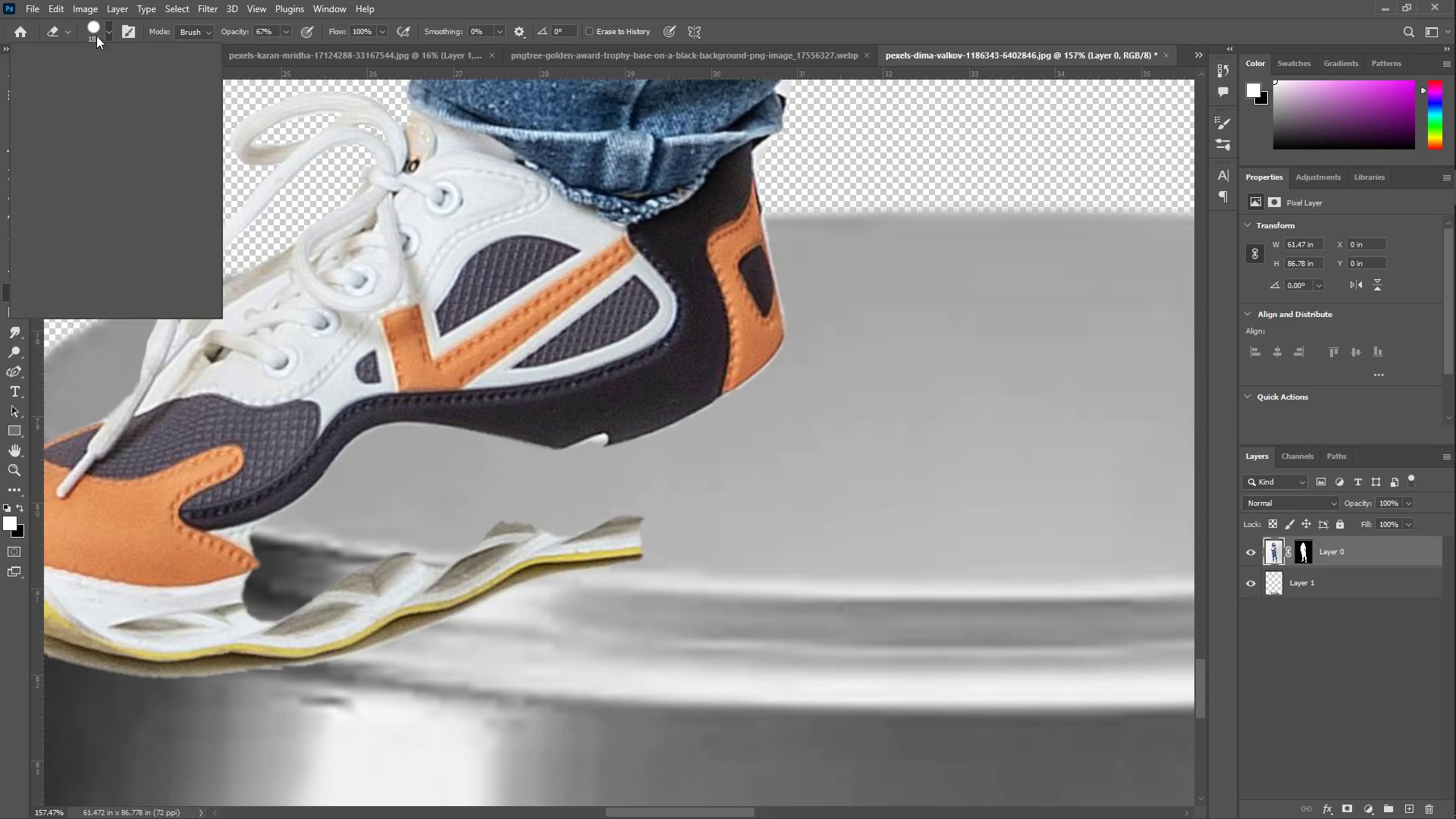 
double_click([113, 79])
 